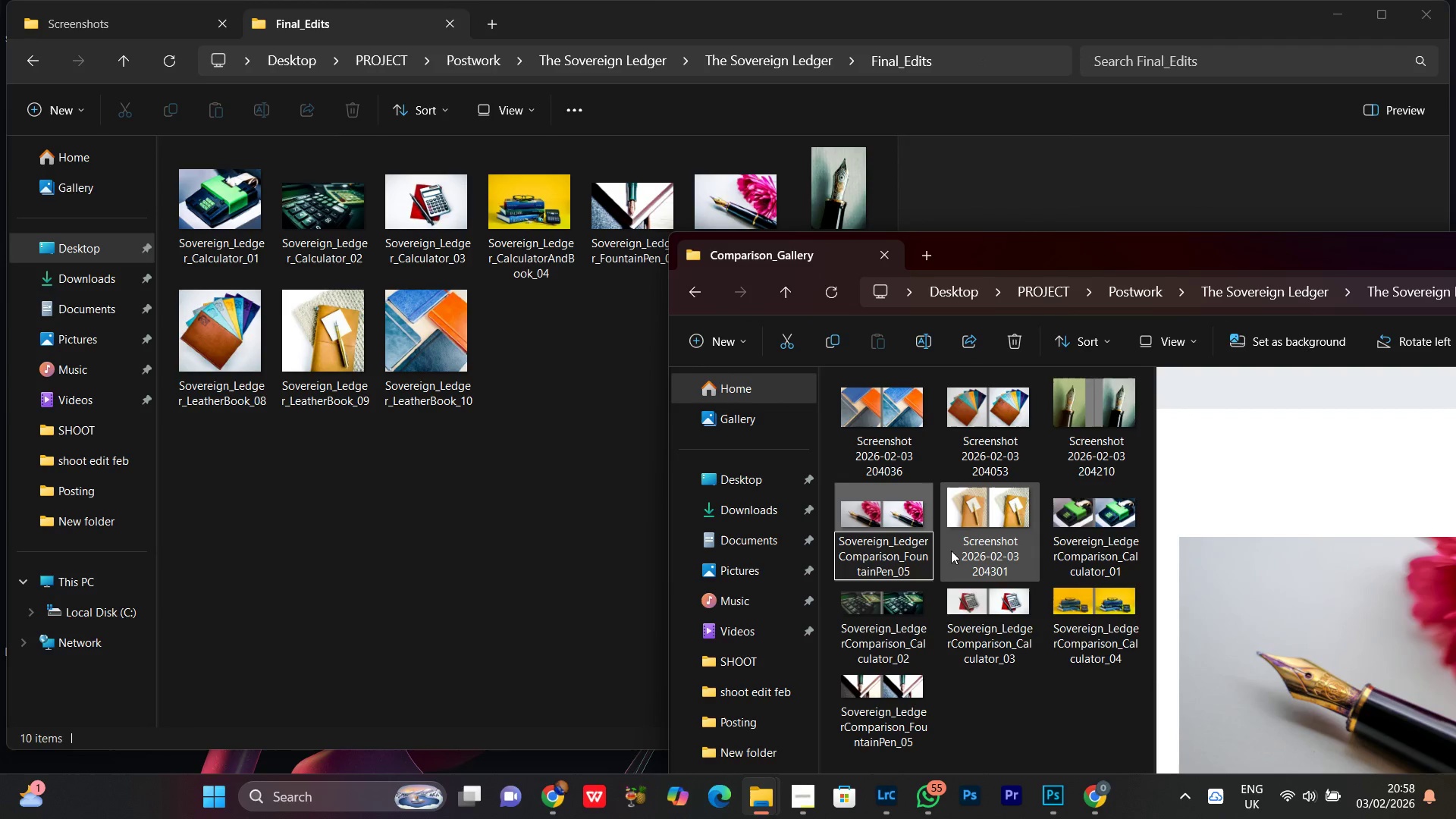 
key(Backspace)
 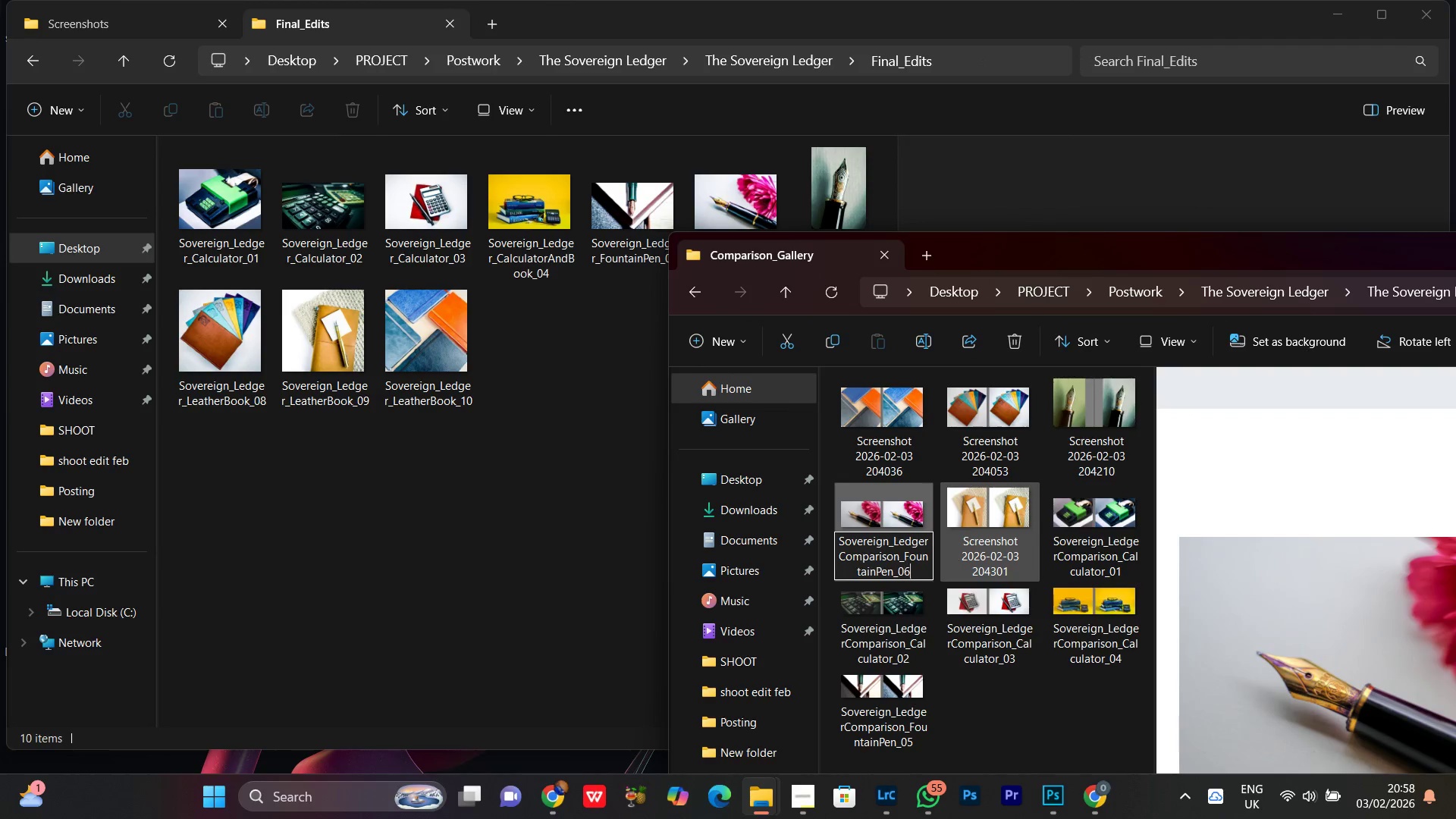 
key(6)
 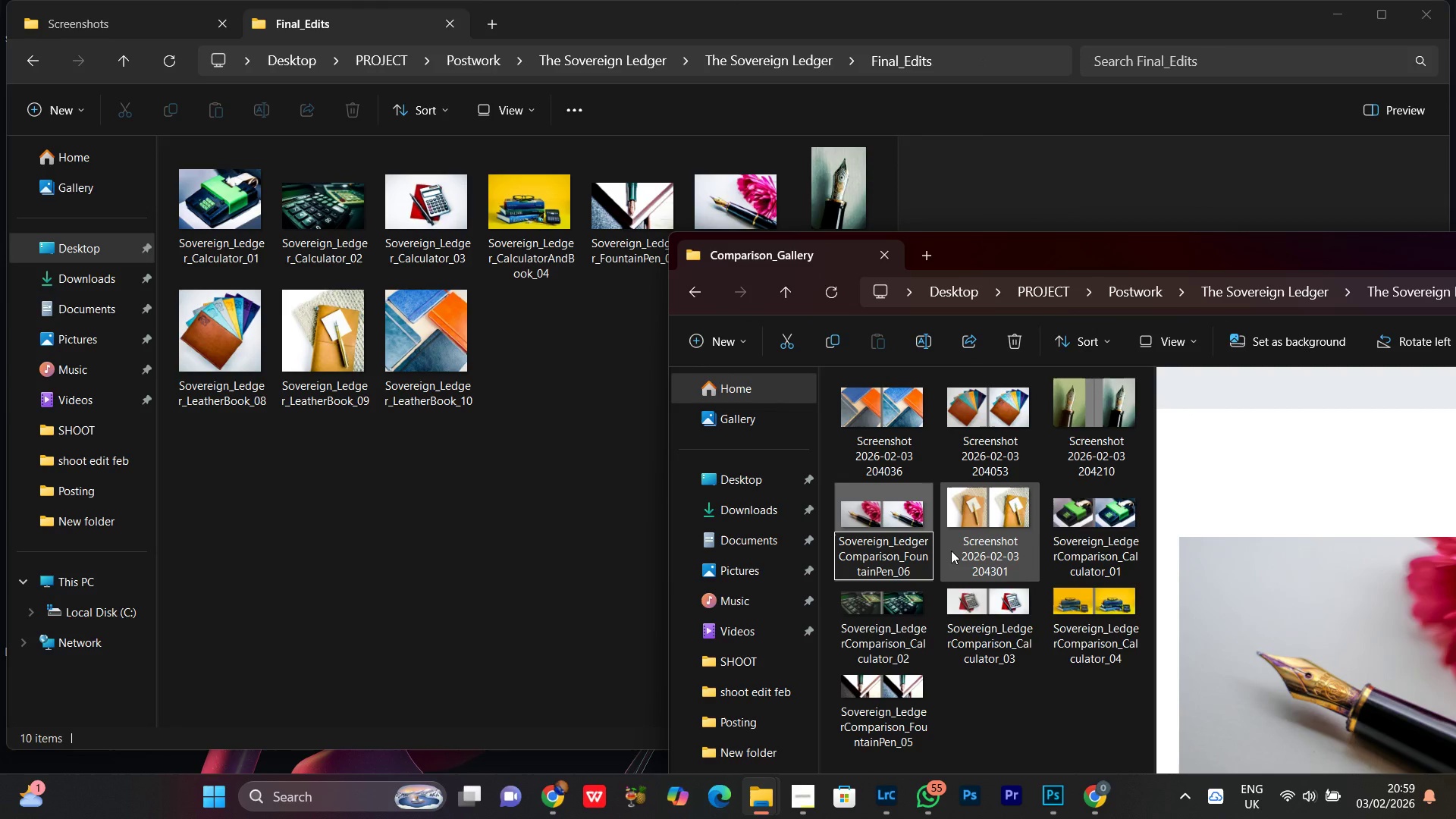 
key(Enter)
 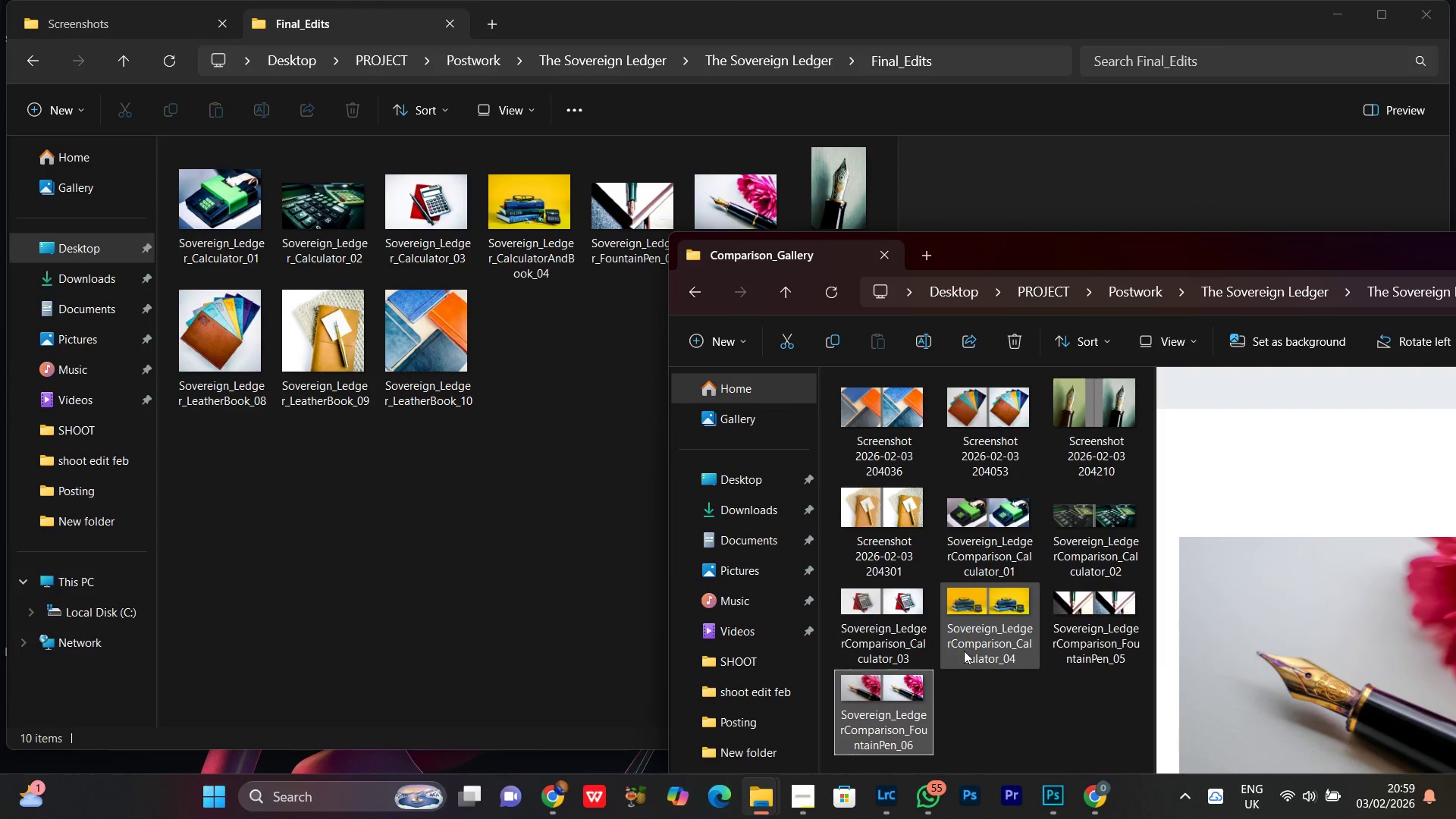 
left_click([1098, 413])
 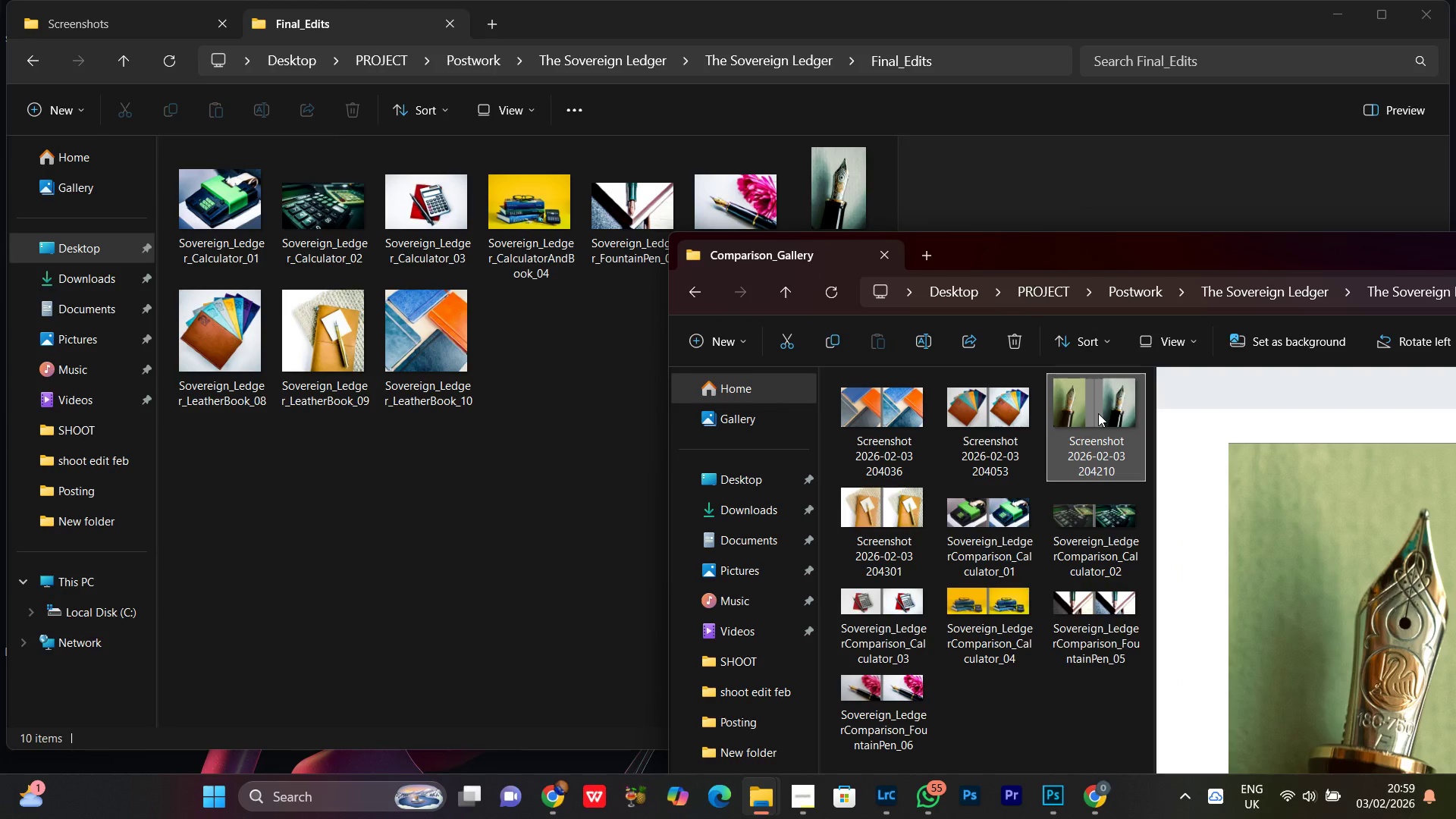 
right_click([1098, 413])
 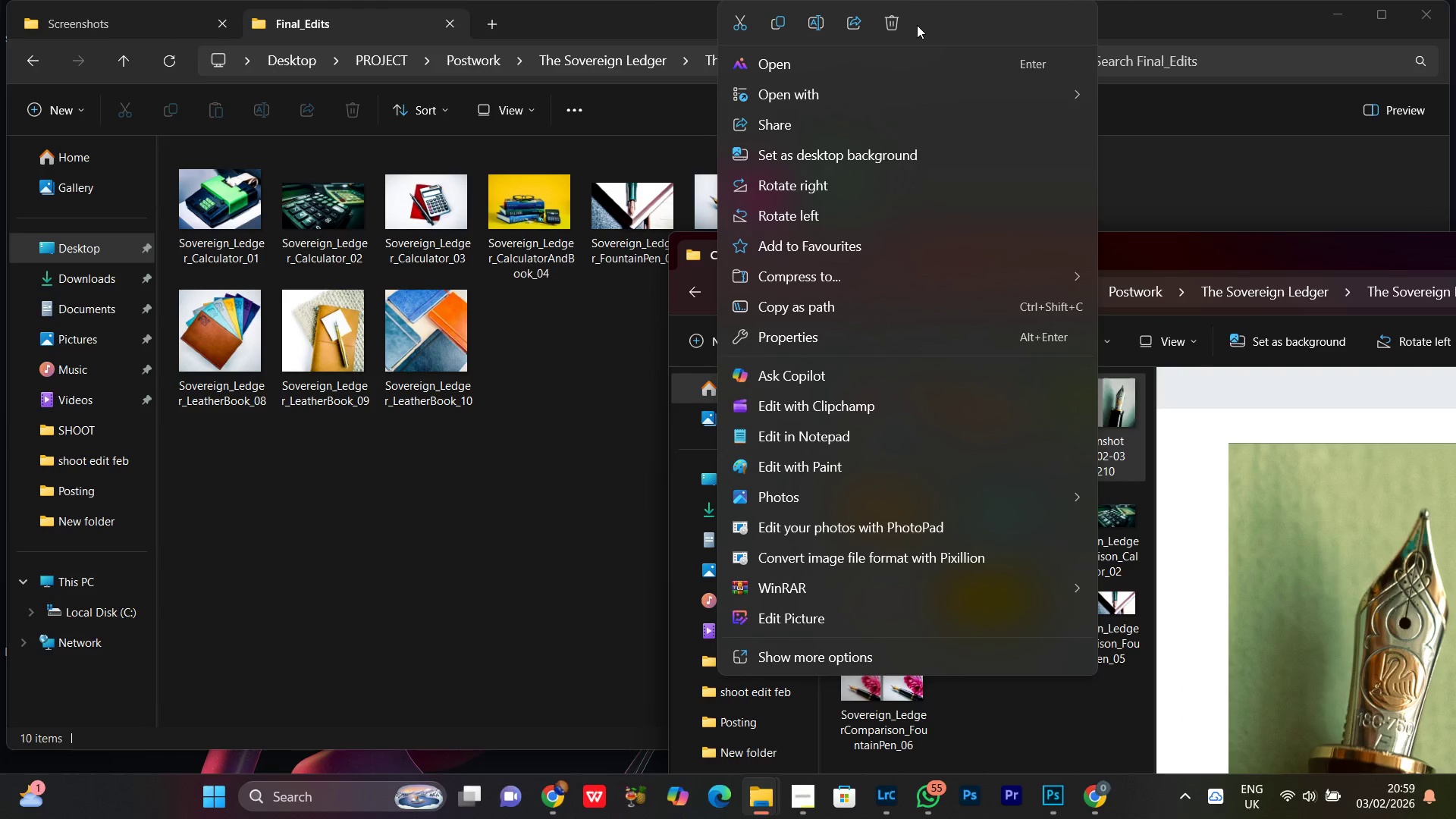 
left_click([815, 27])
 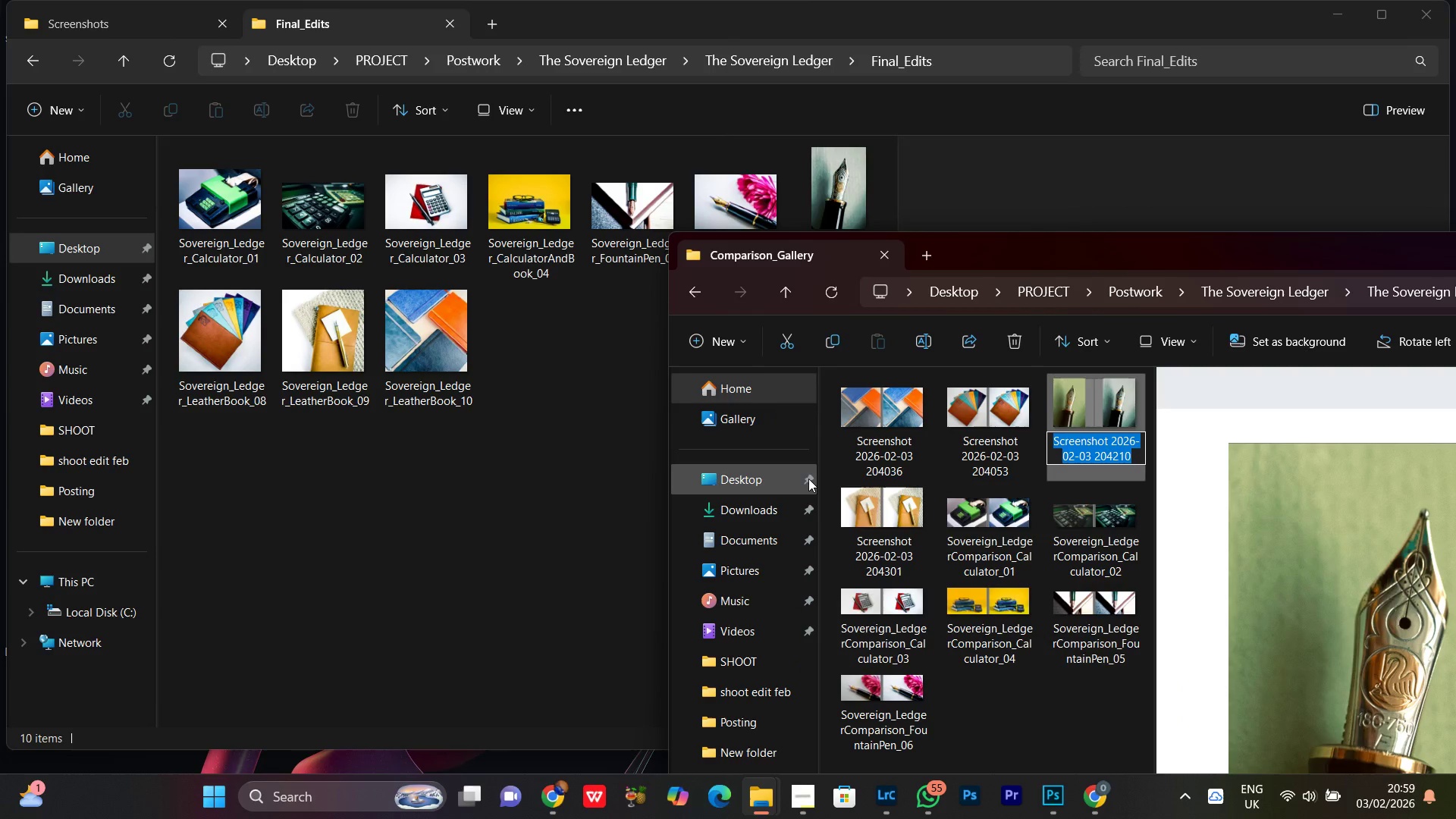 
key(Control+V)
 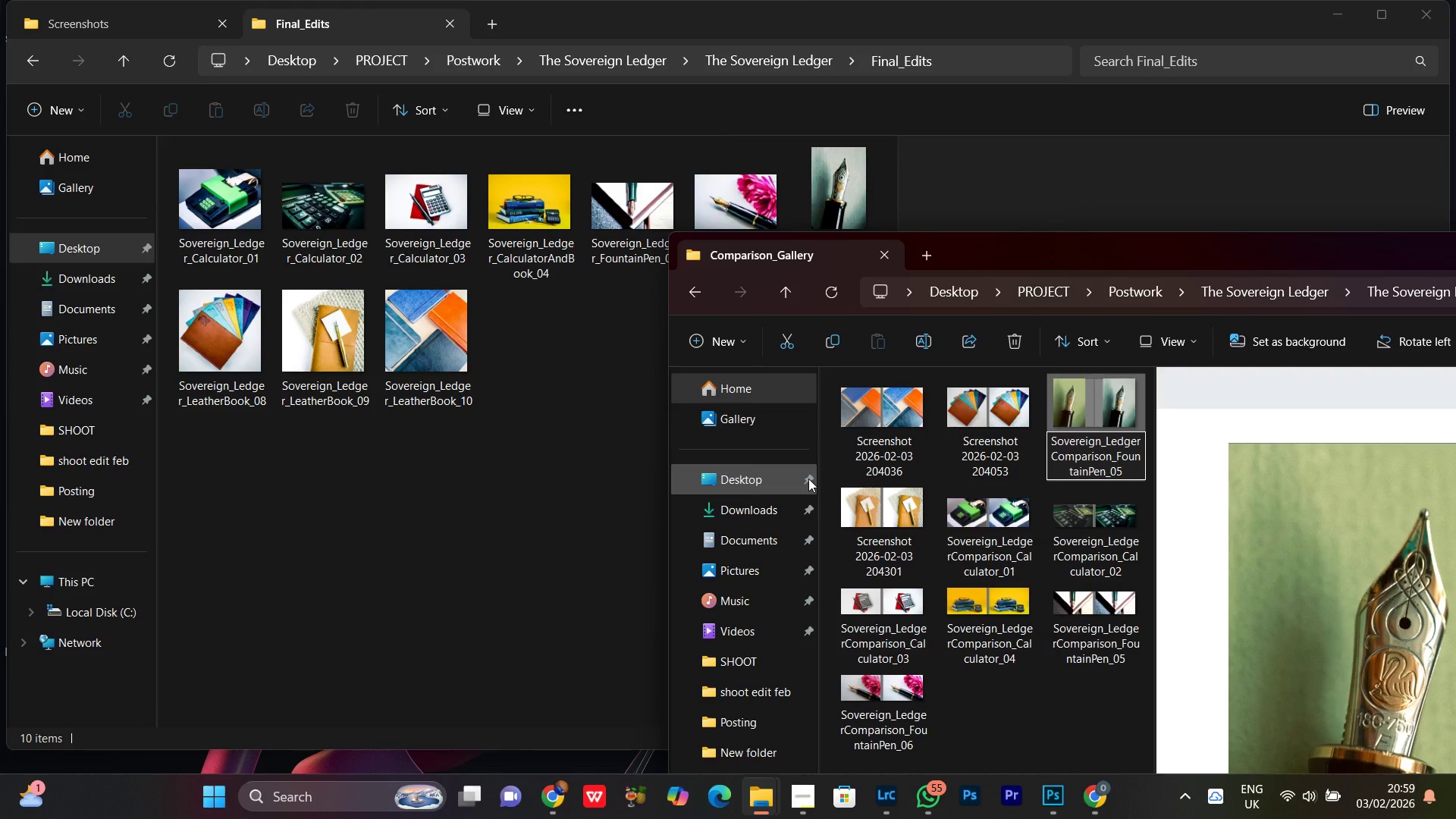 
key(Backspace)
 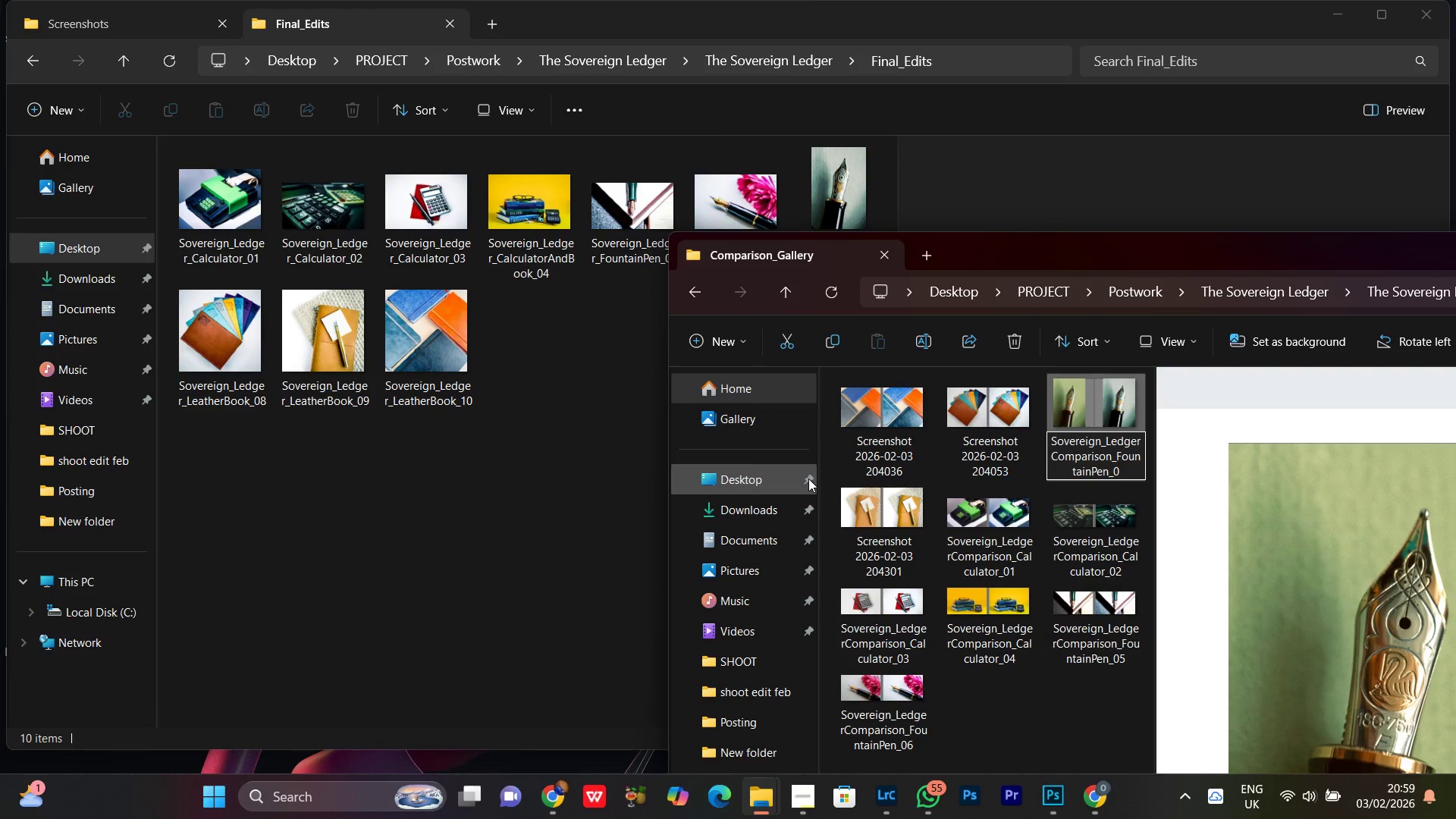 
key(7)
 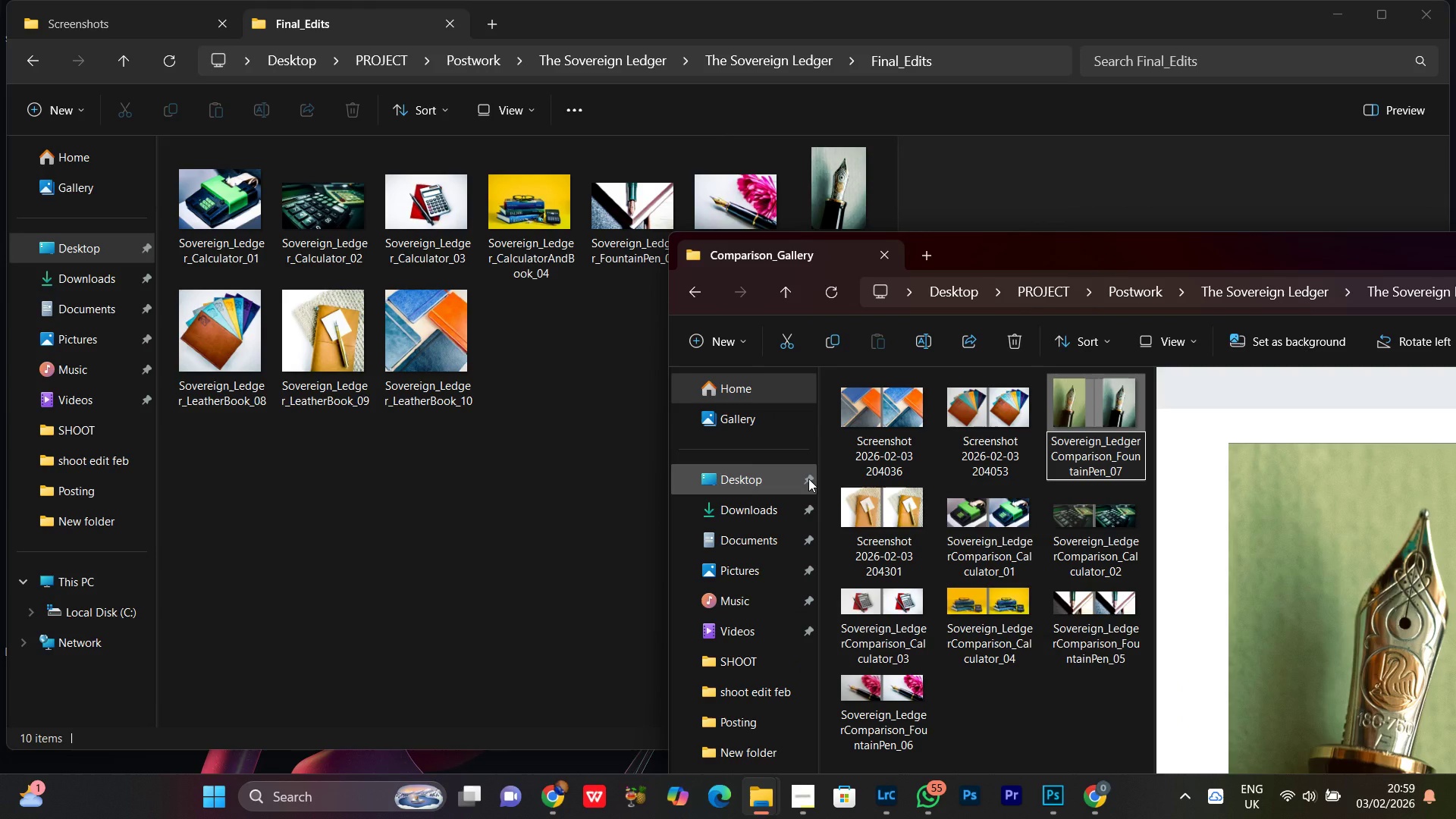 
key(Enter)
 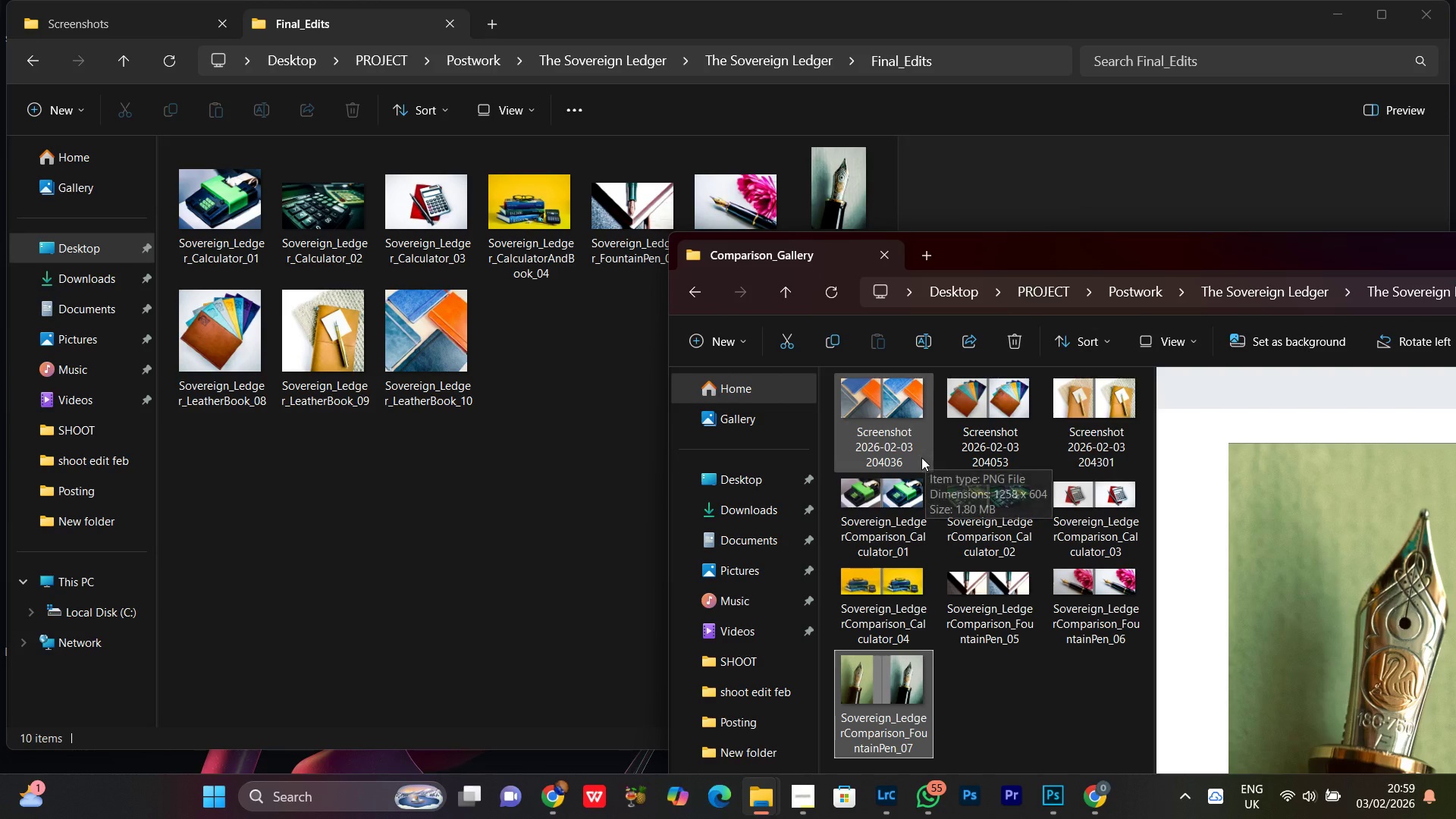 
left_click([1000, 401])
 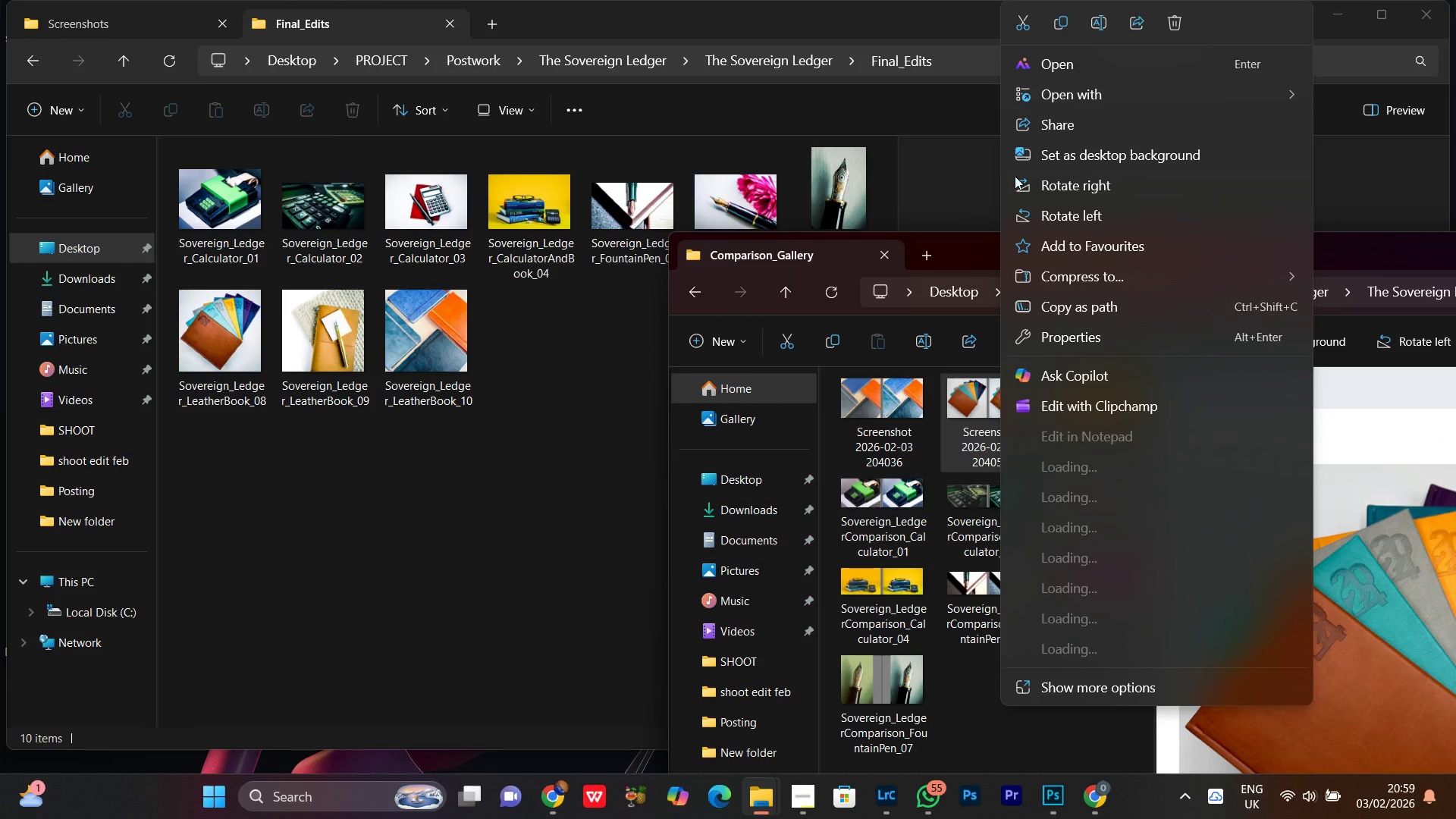 
left_click([1114, 19])
 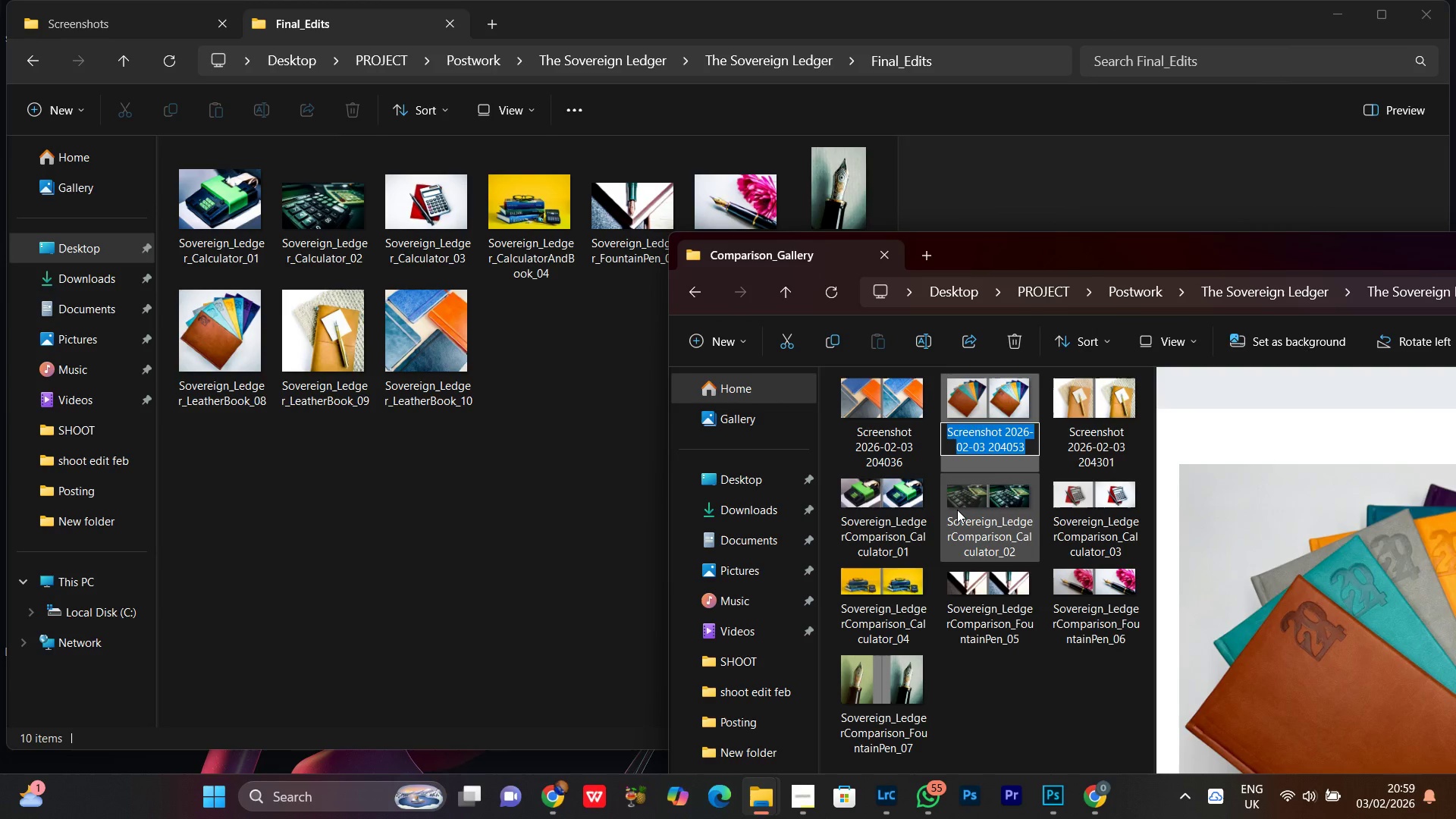 
key(Control+V)
 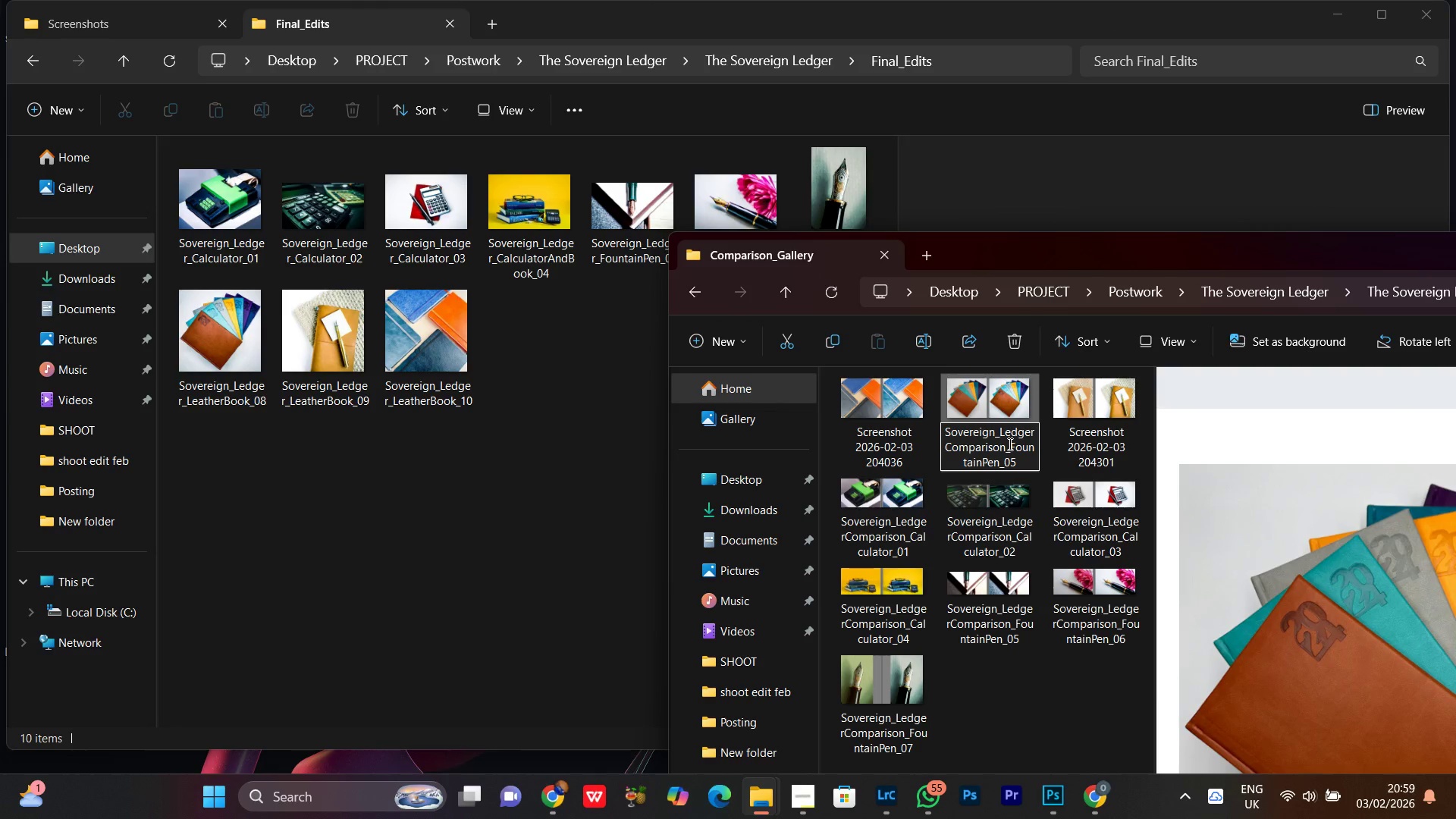 
left_click_drag(start_coordinate=[1009, 445], to_coordinate=[999, 463])
 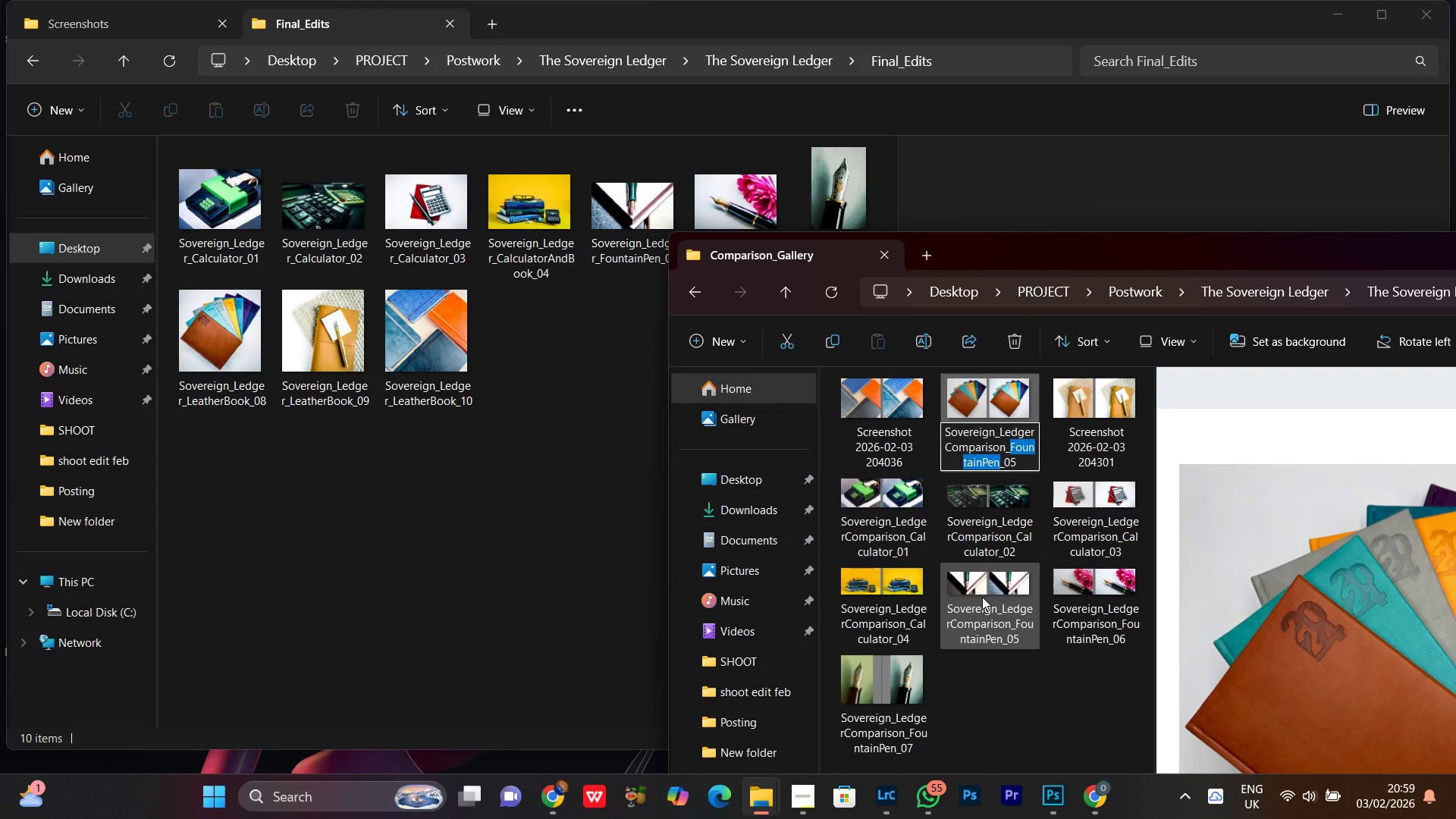 
type(LeatherBook)
 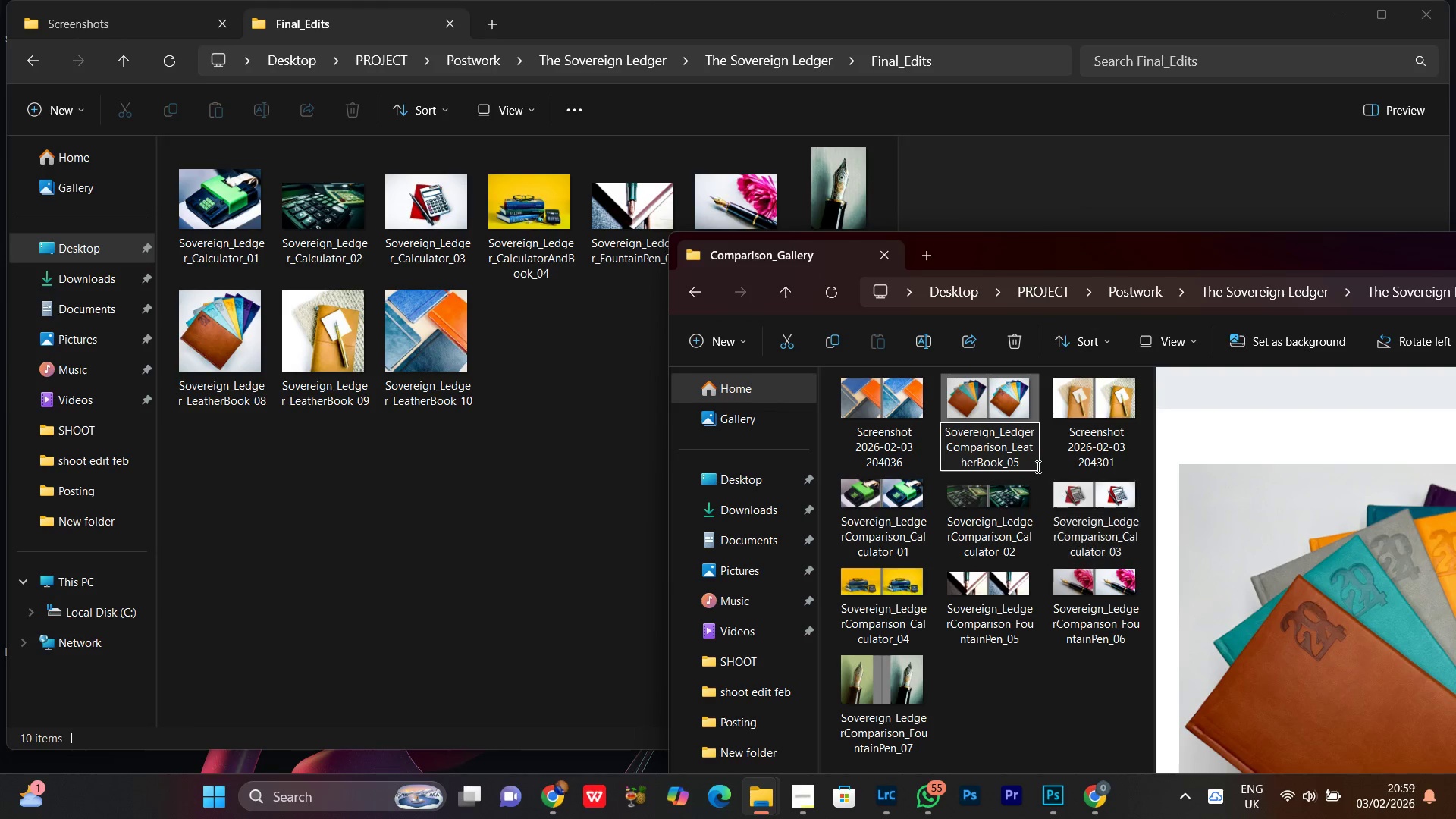 
left_click([1027, 456])
 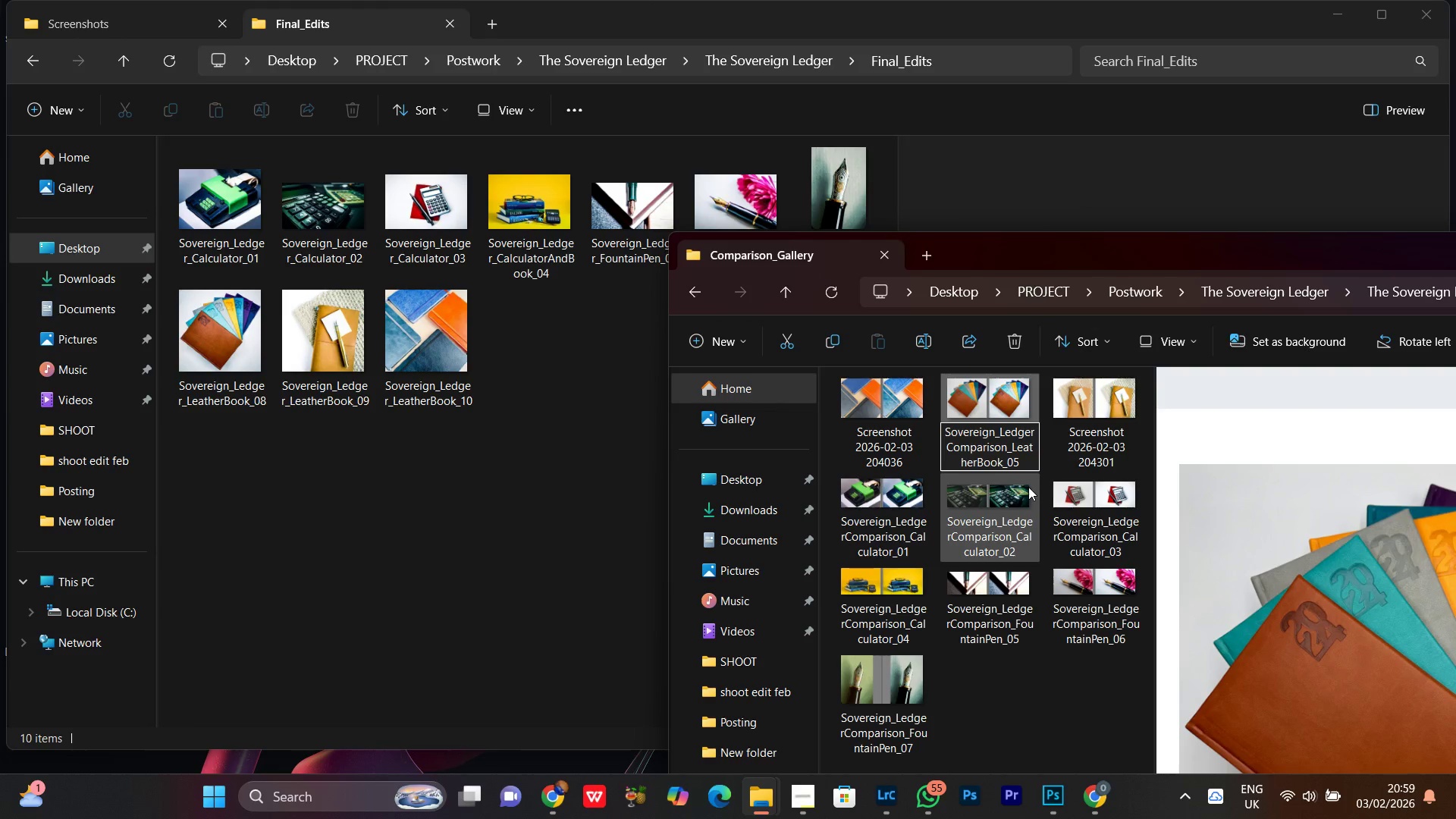 
key(Backspace)
 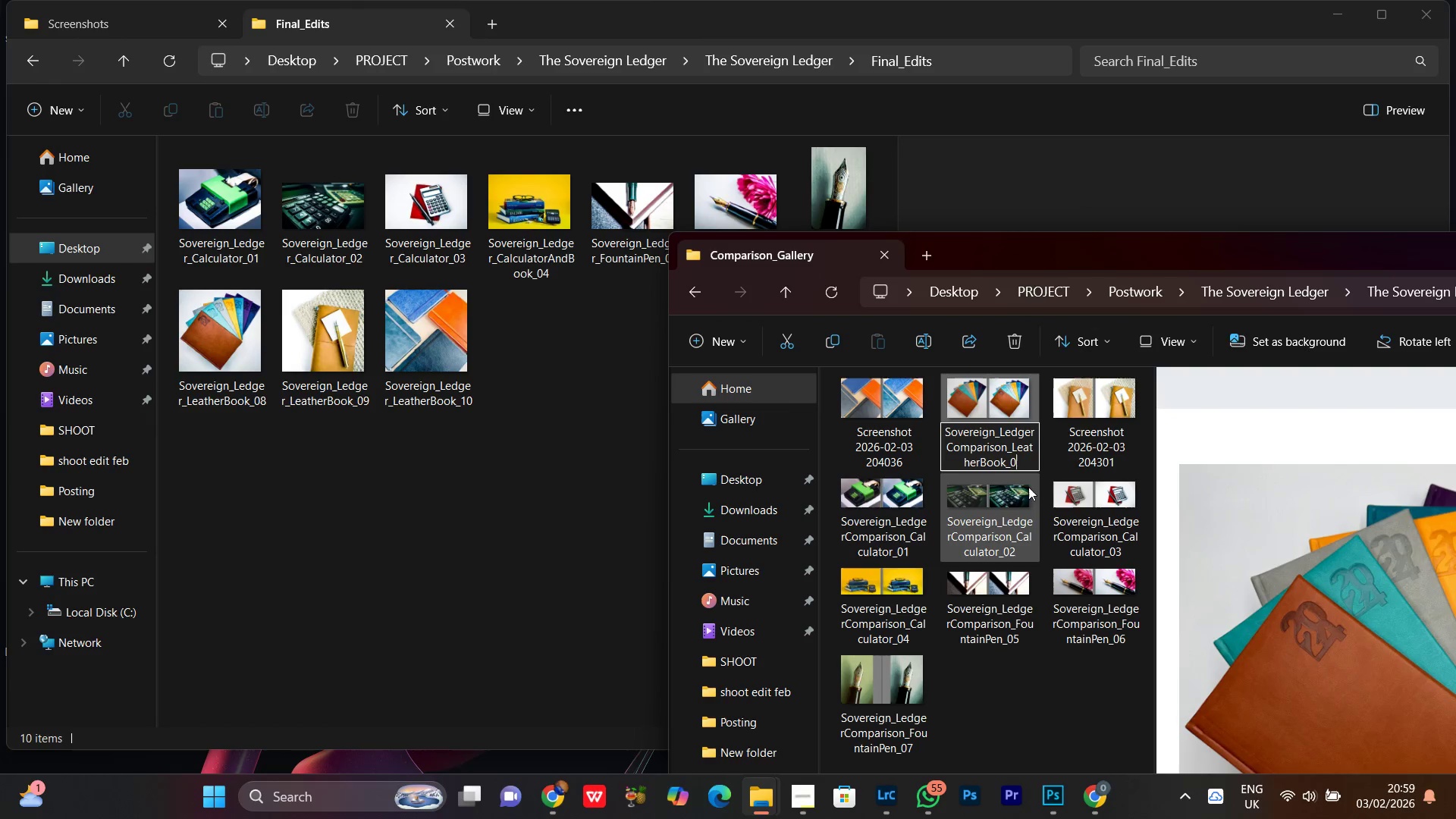 
key(8)
 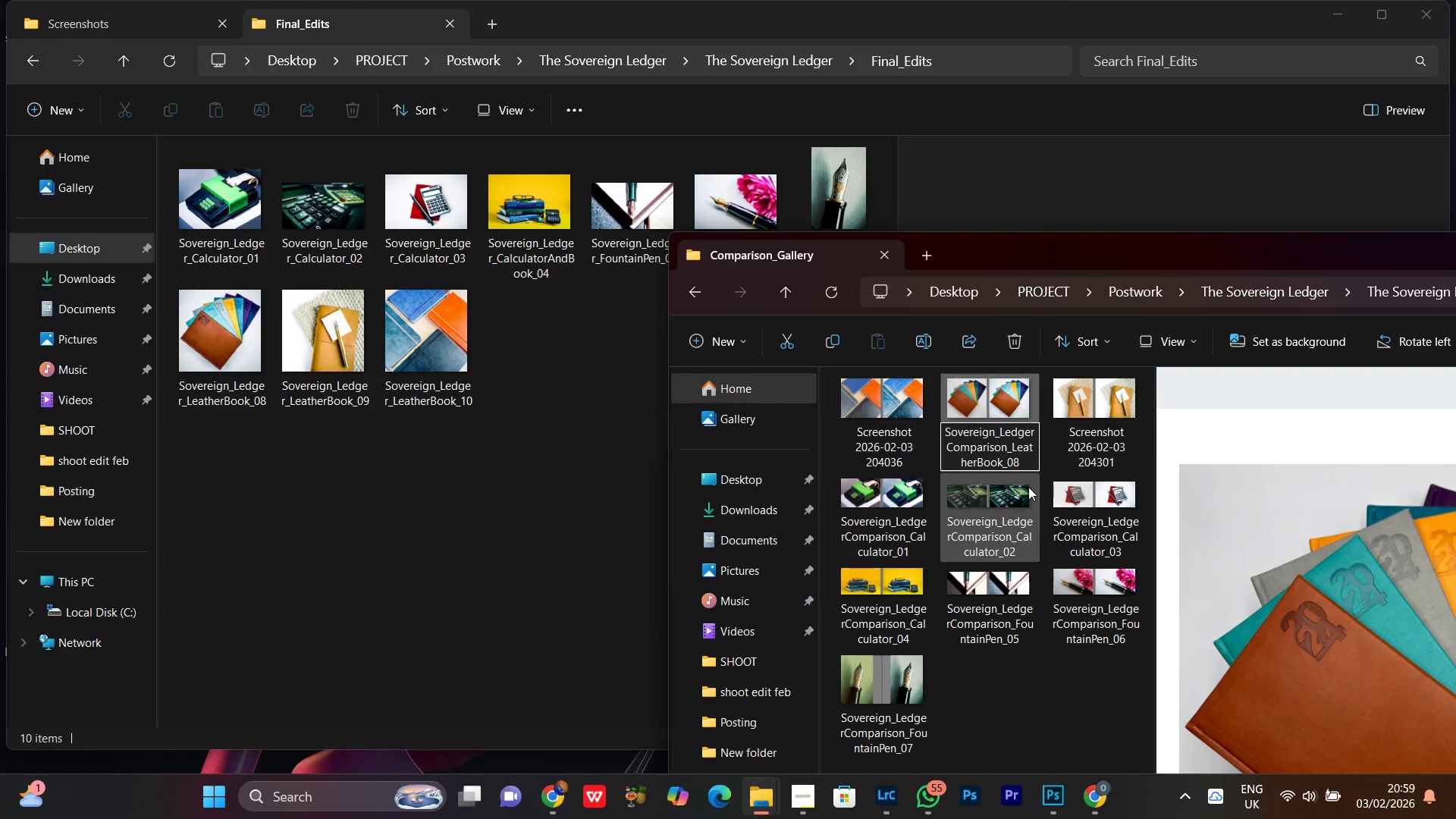 
key(Control+A)
 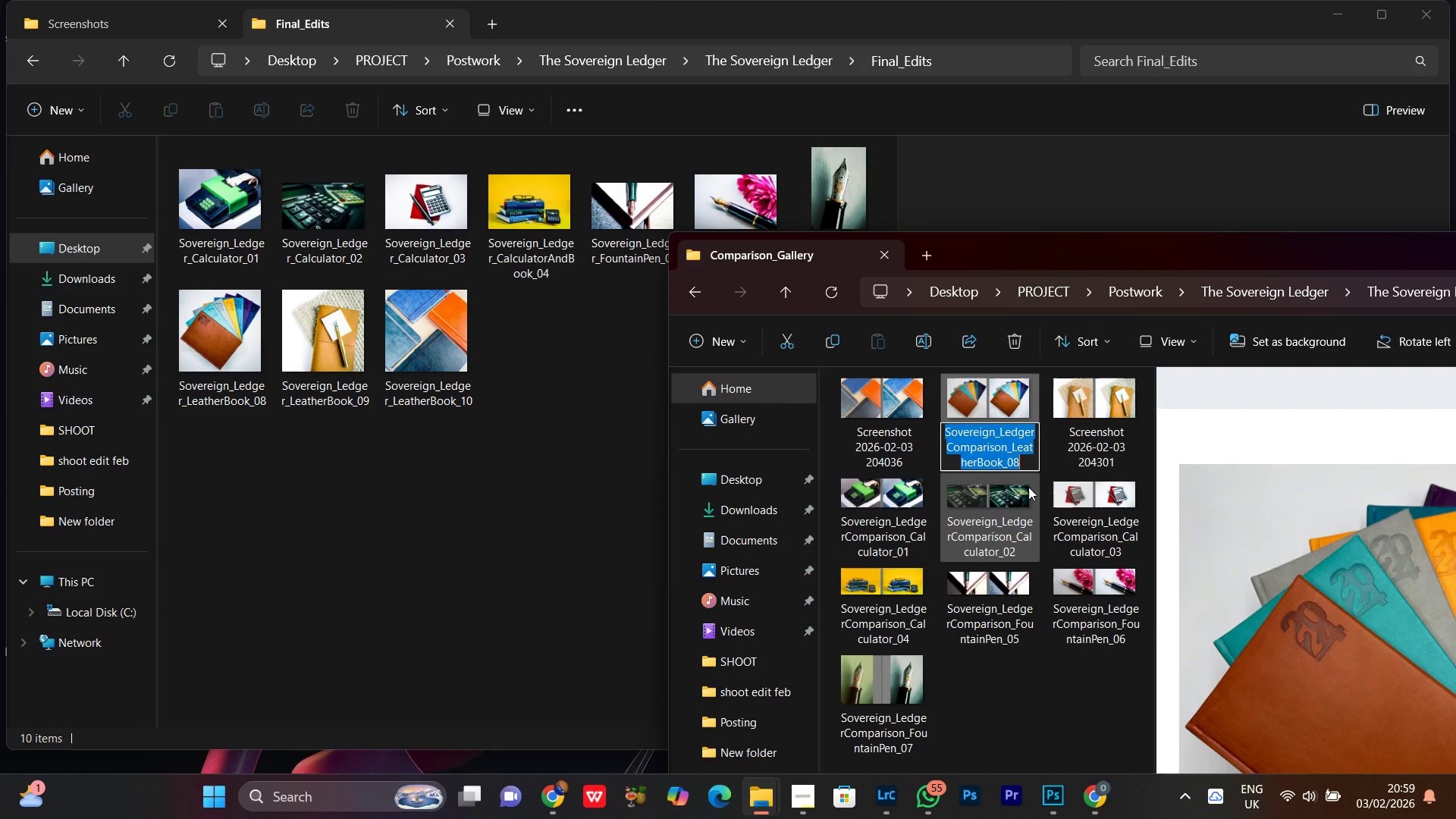 
key(Control+C)
 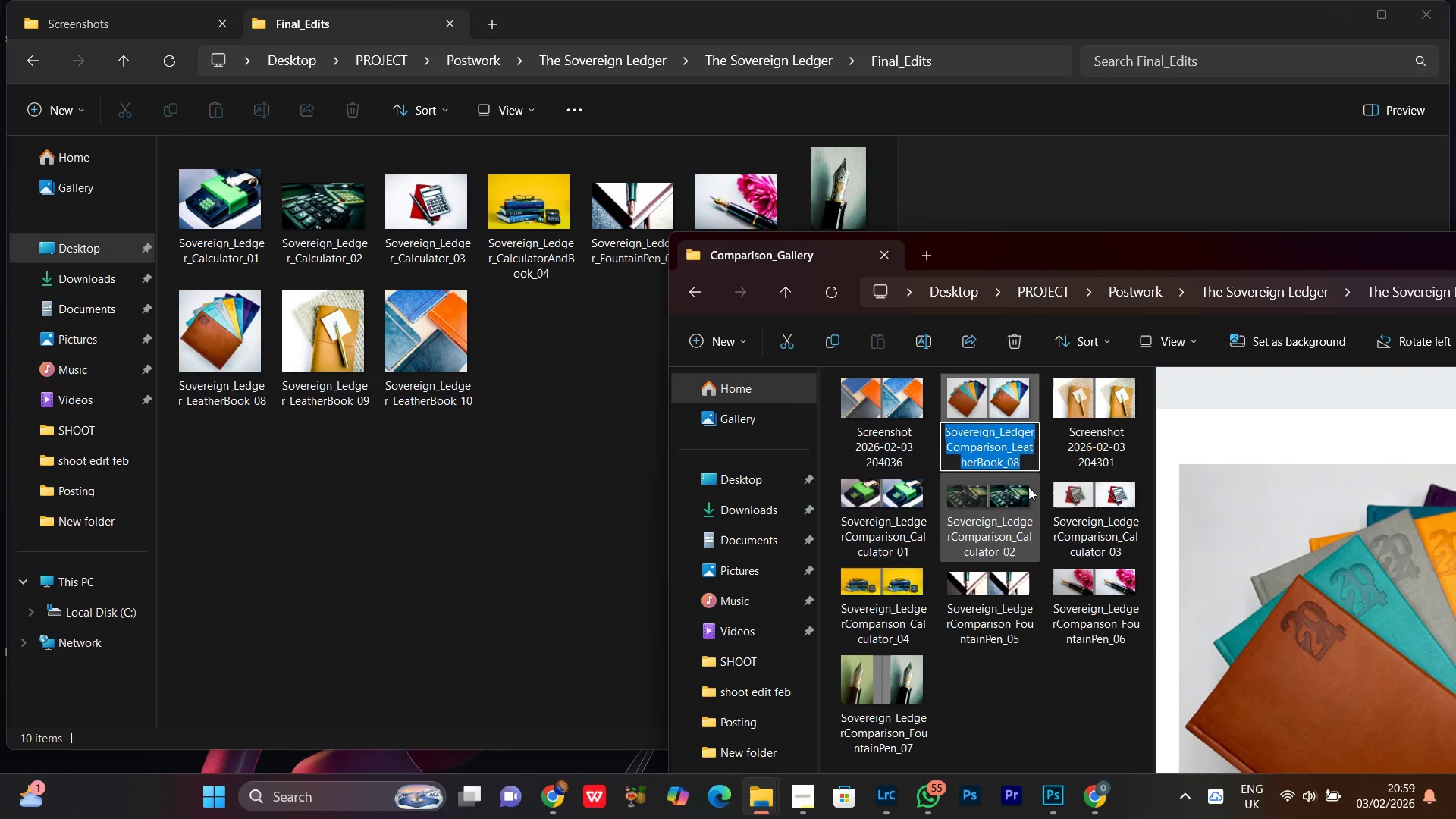 
key(Control+C)
 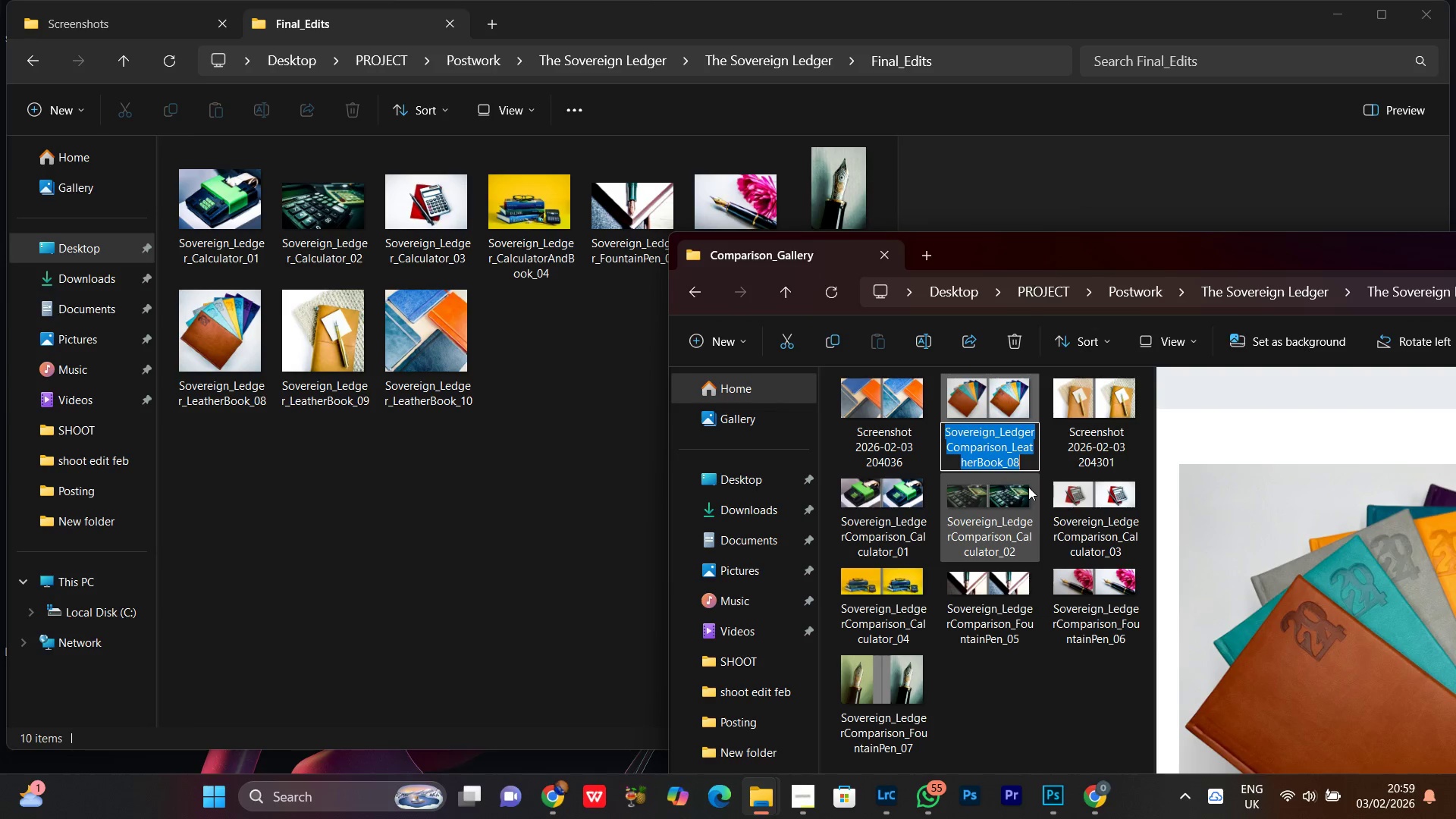 
key(Control+C)
 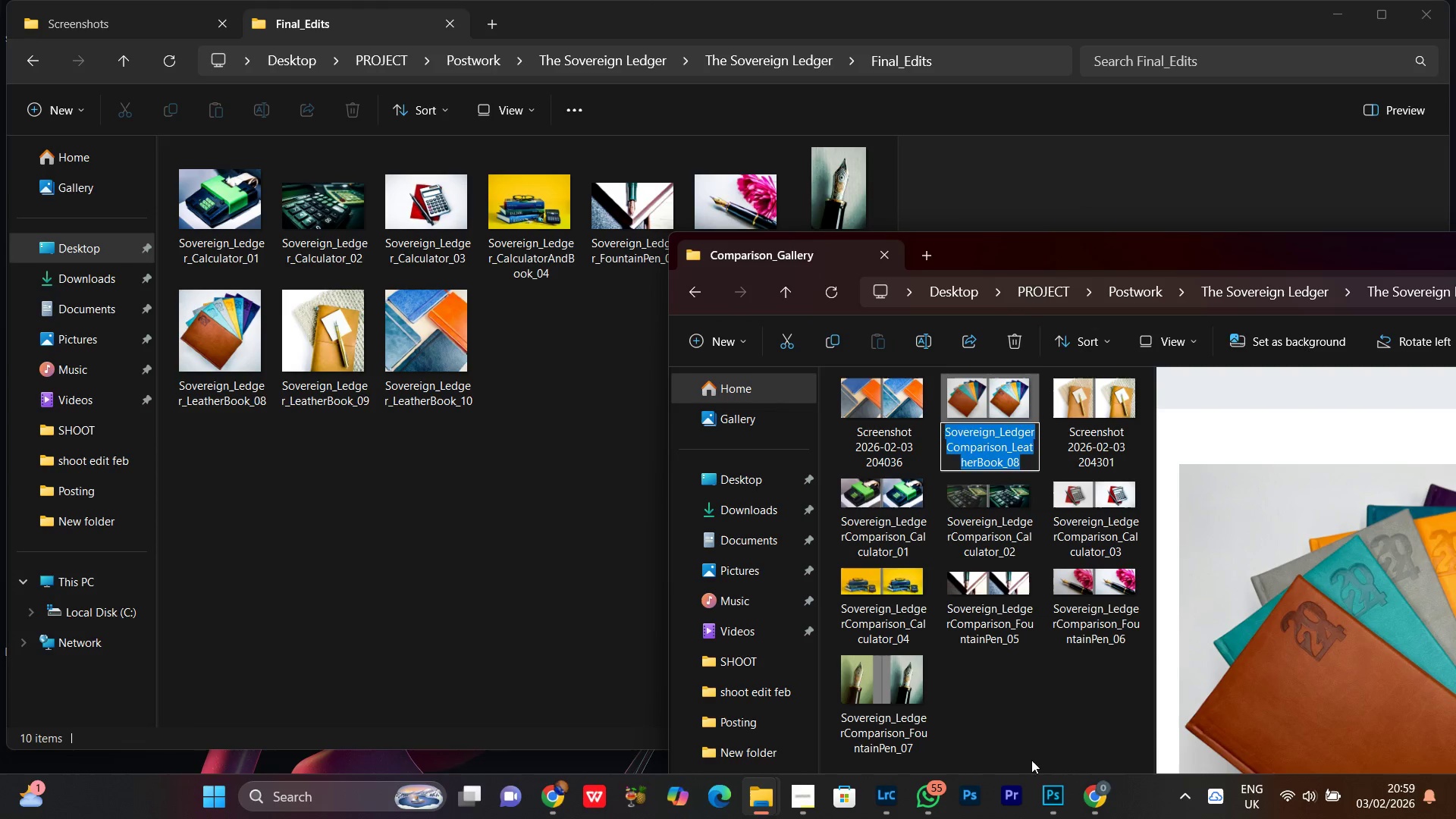 
left_click([1030, 758])
 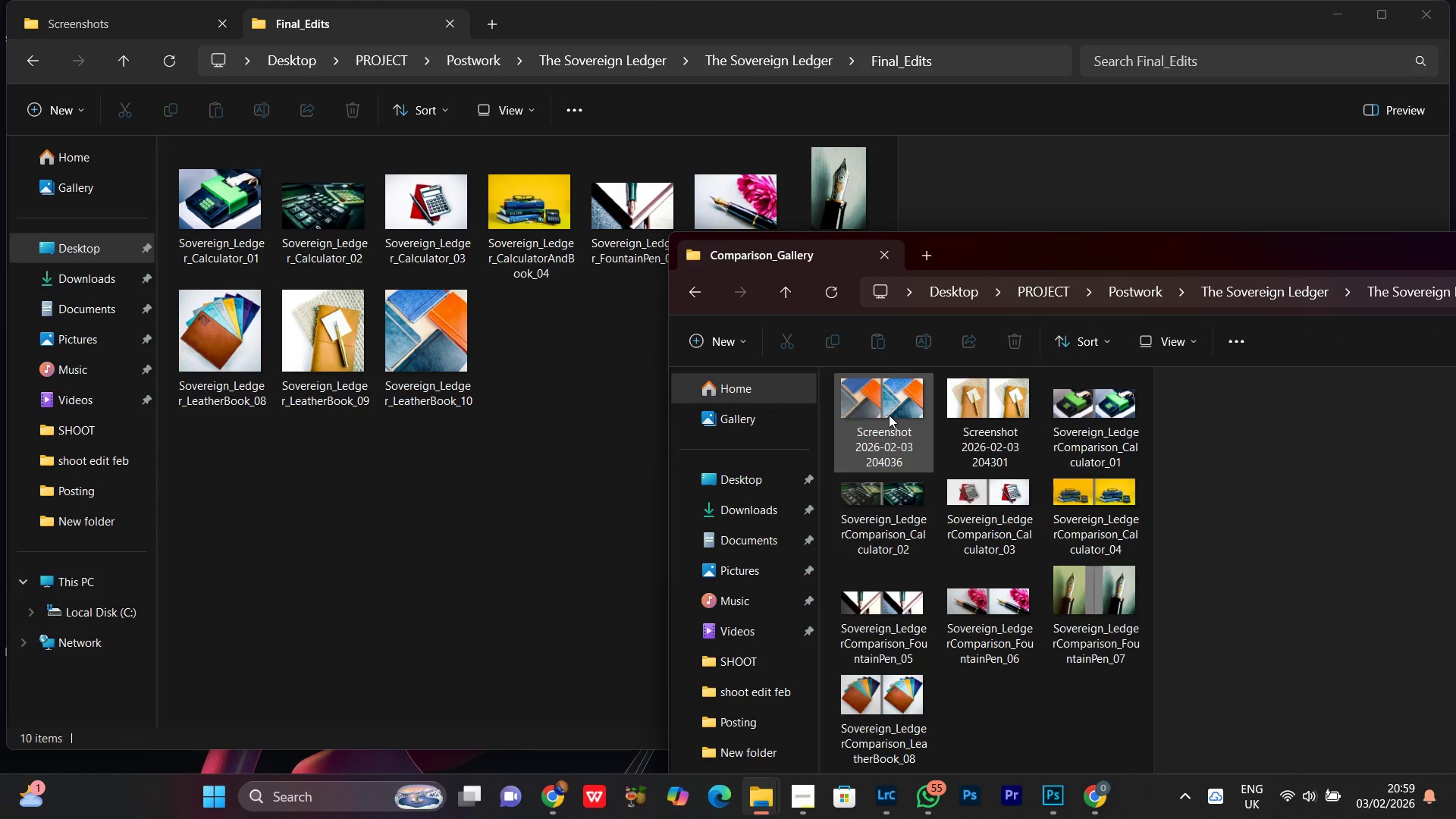 
double_click([989, 422])
 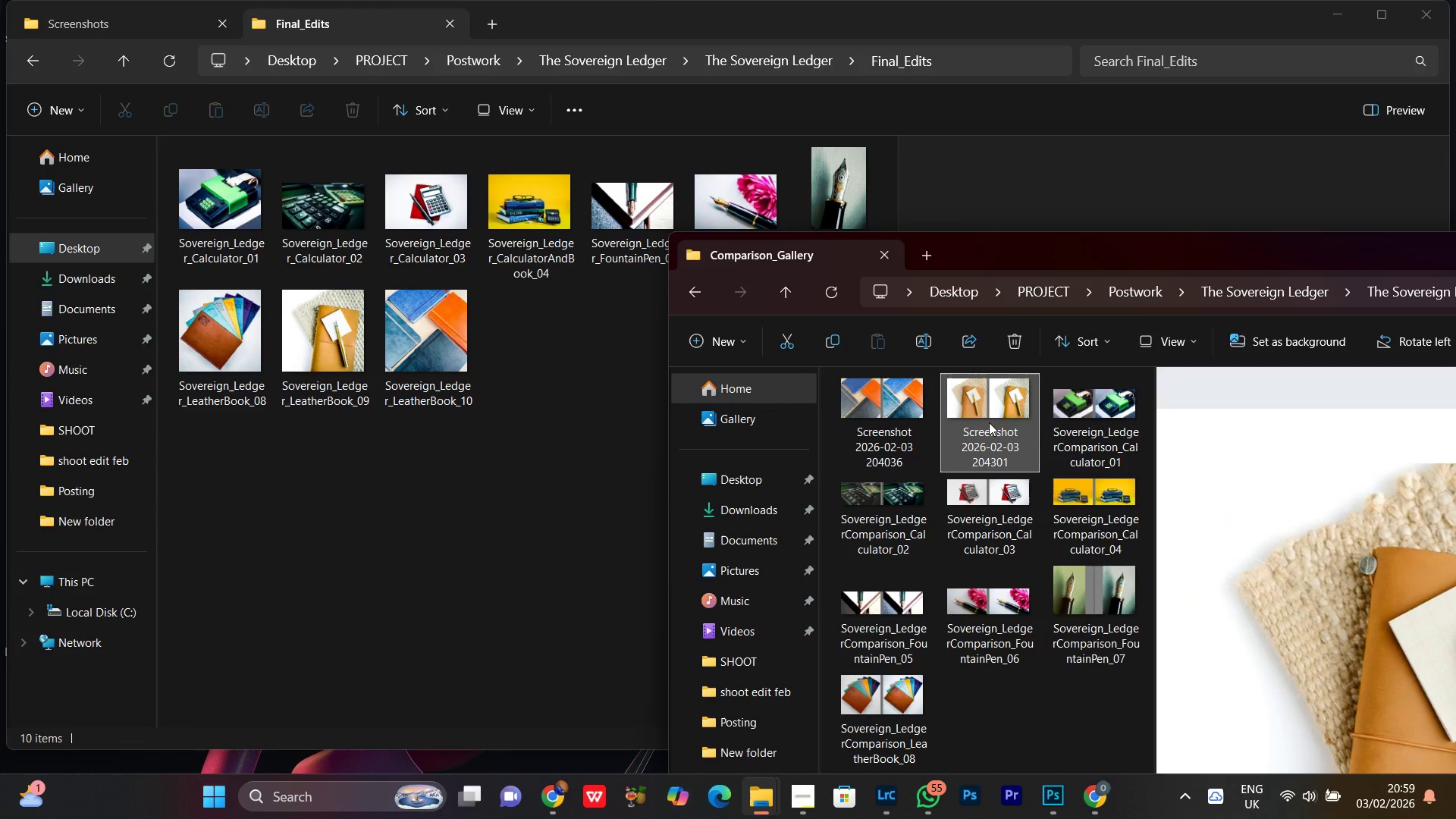 
right_click([989, 422])
 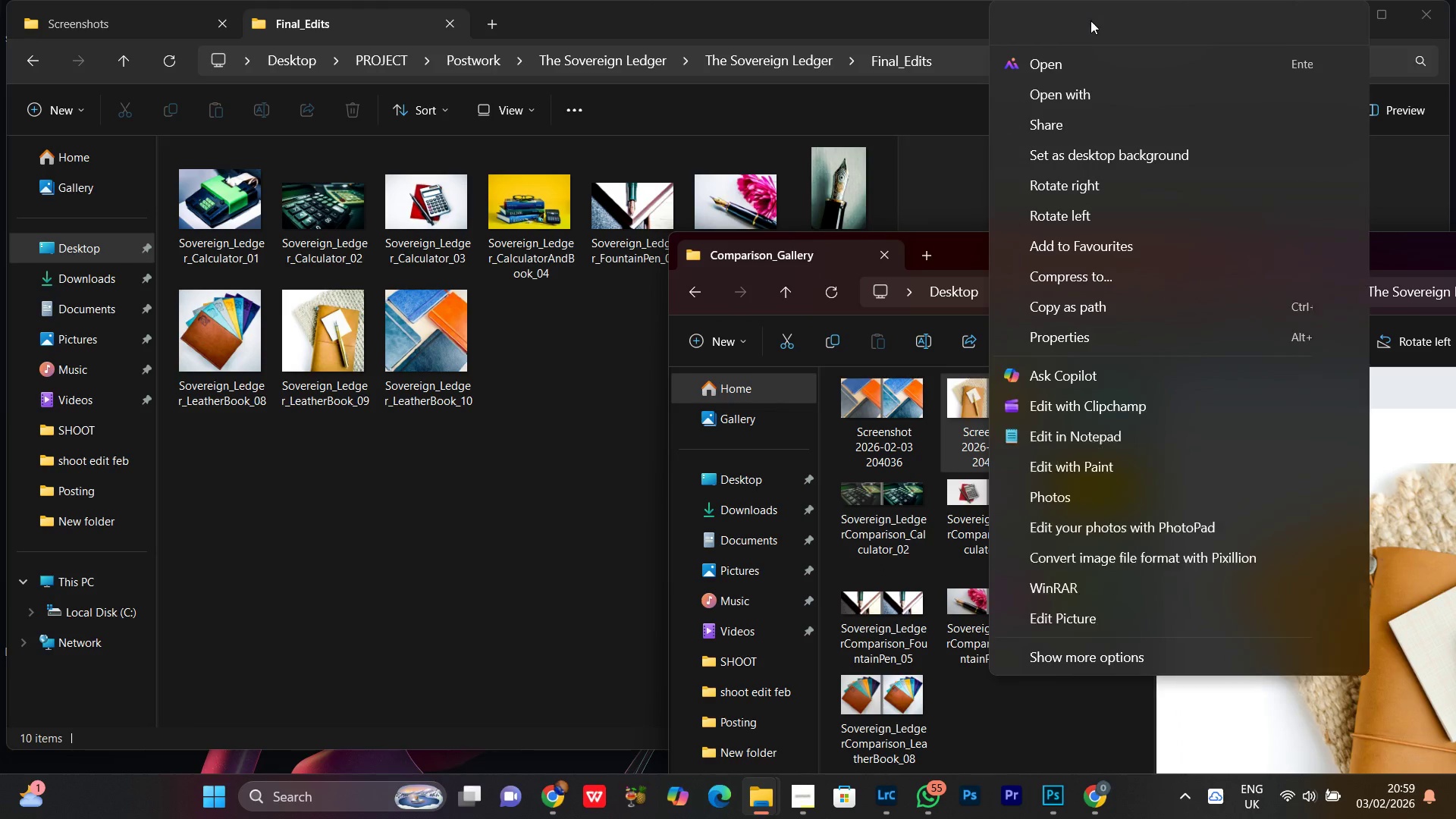 
left_click([1090, 20])
 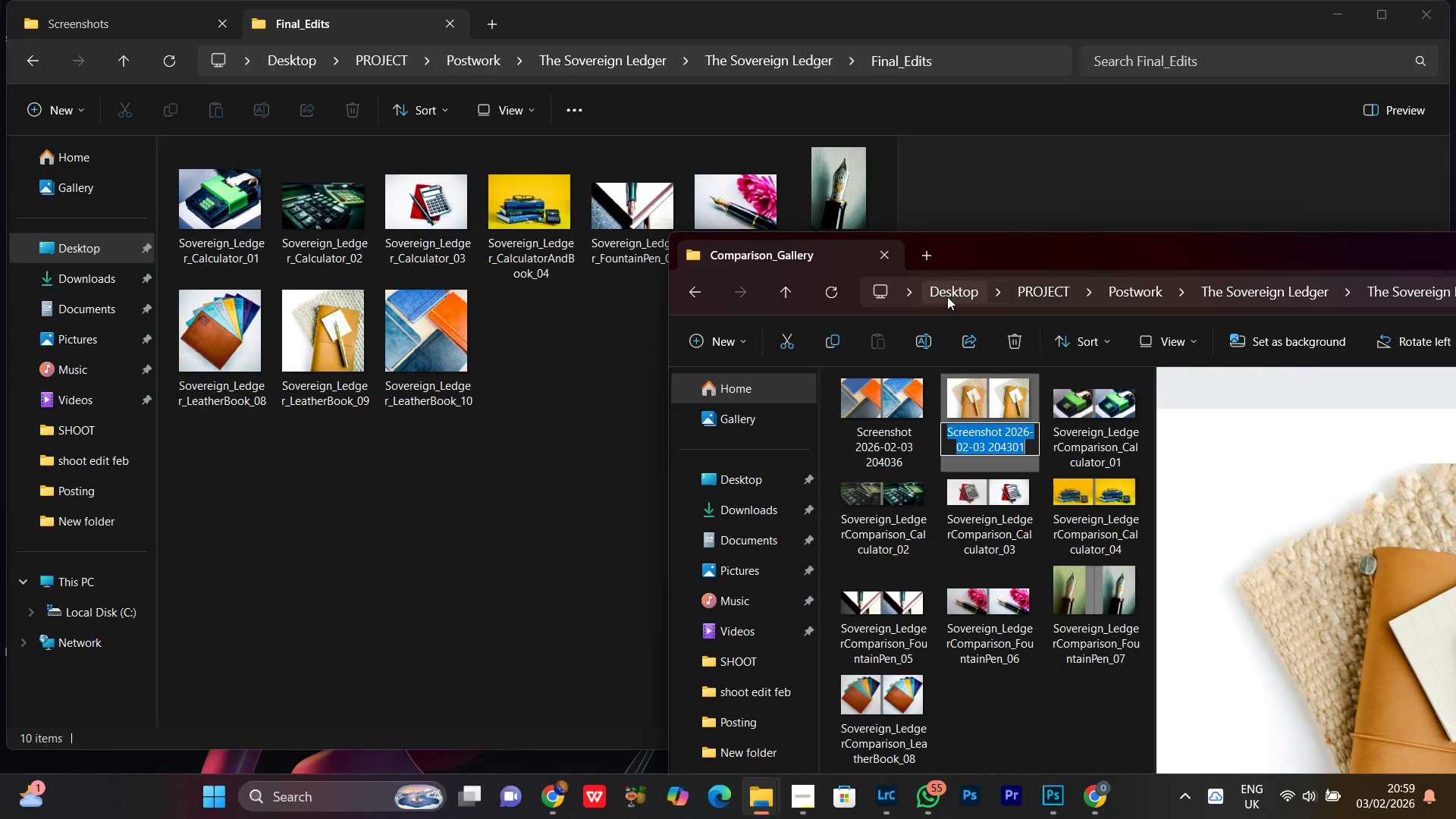 
key(Control+V)
 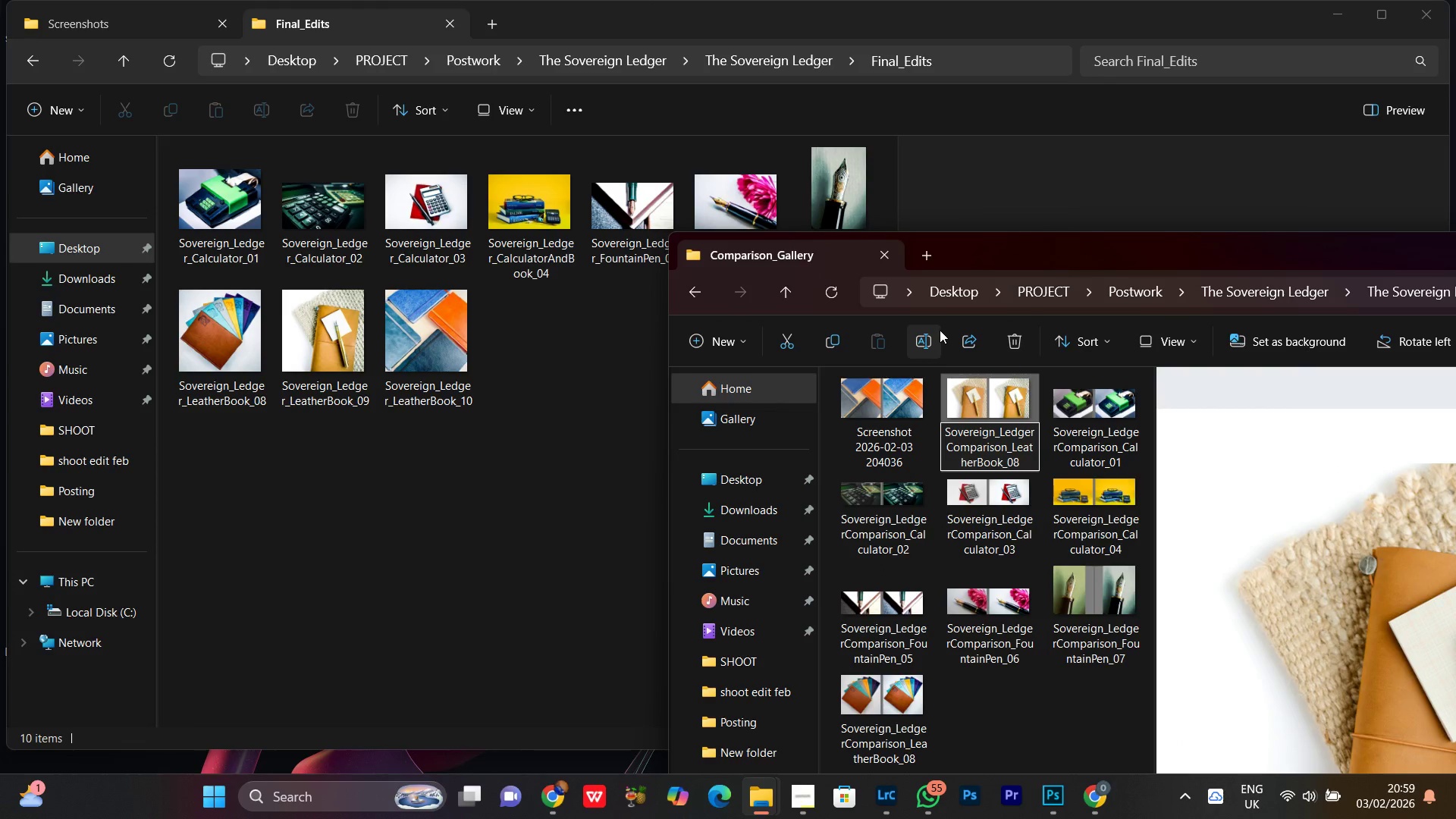 
key(Backspace)
 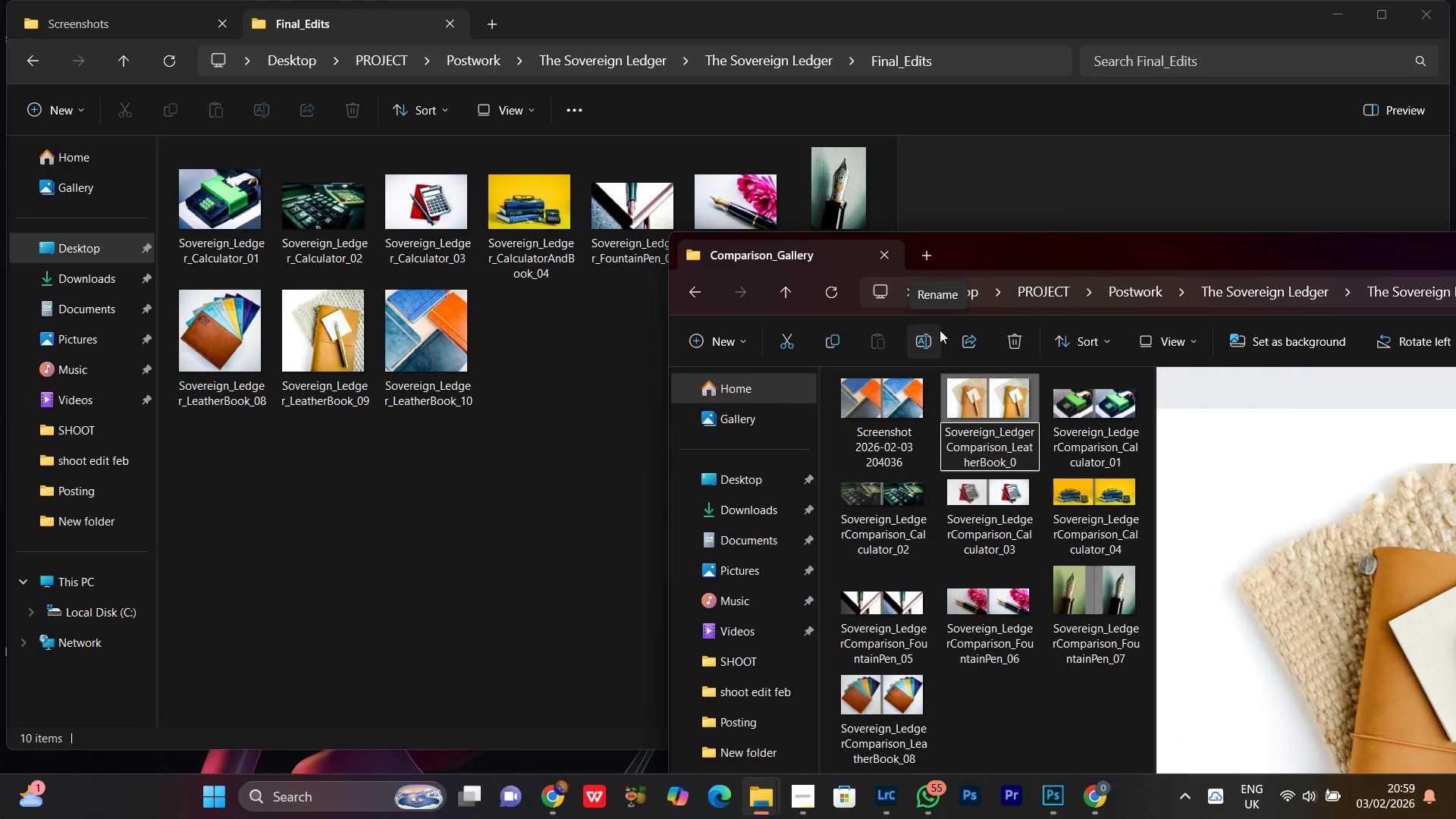 
key(9)
 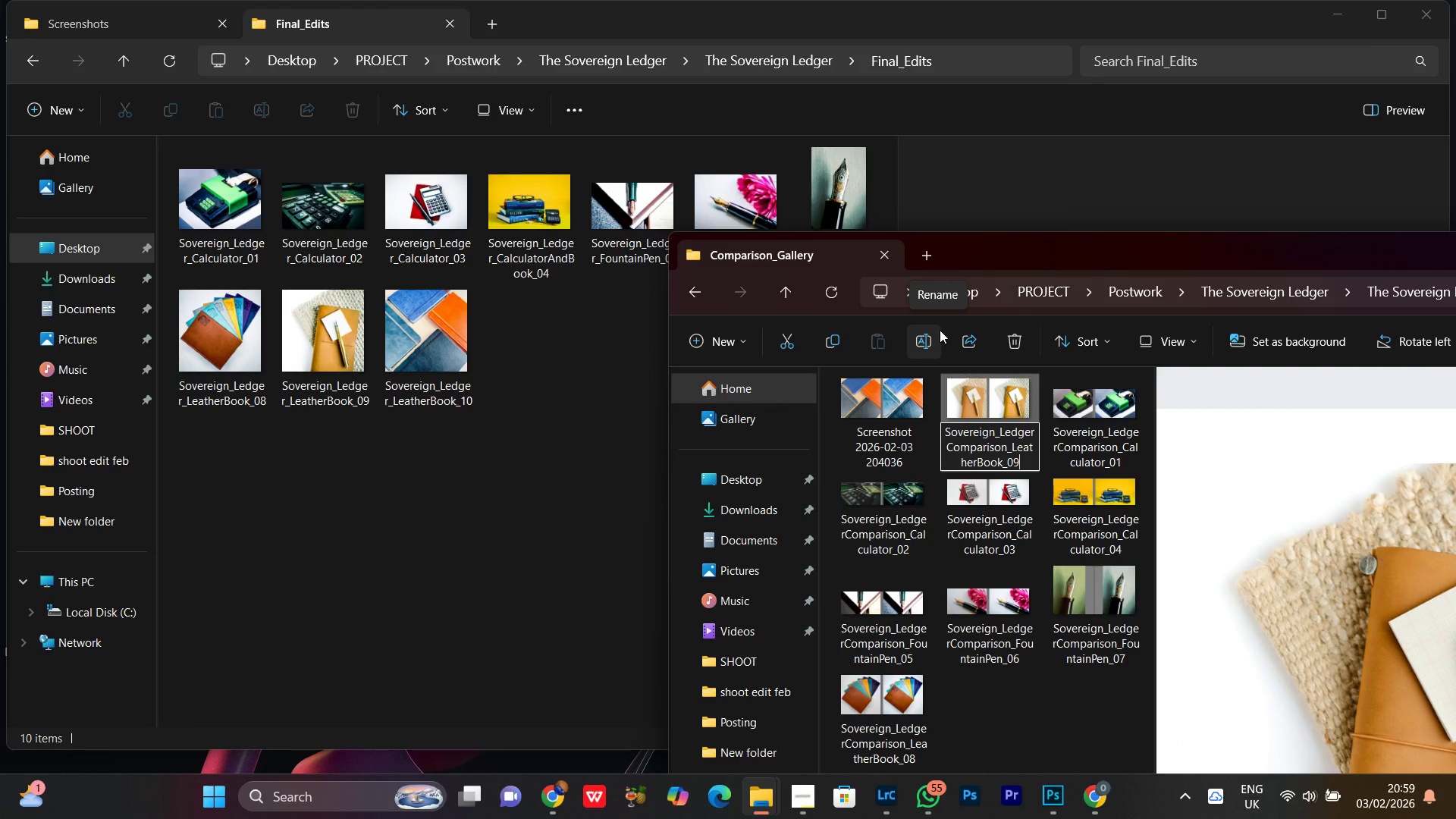 
key(Enter)
 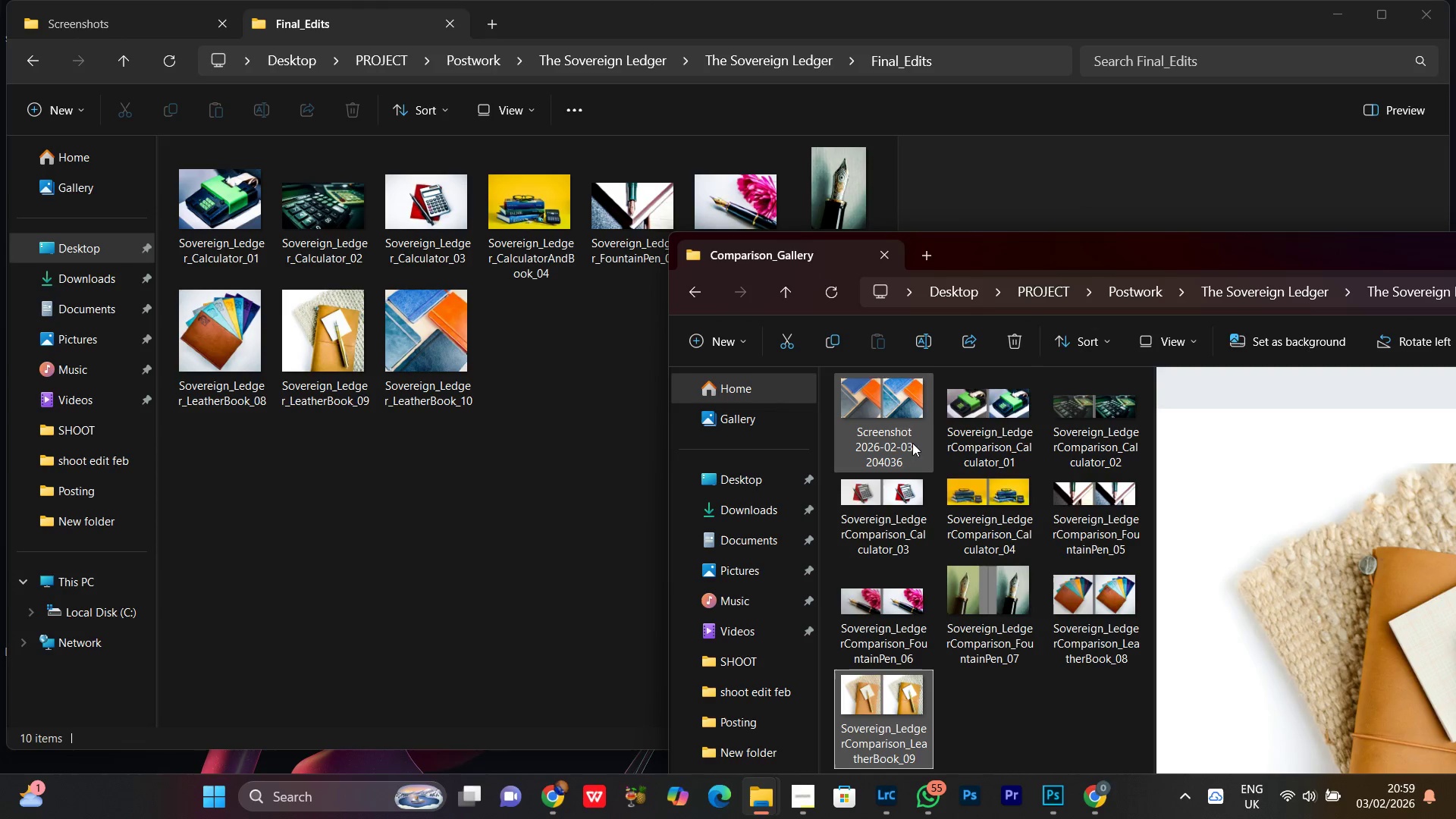 
left_click([893, 403])
 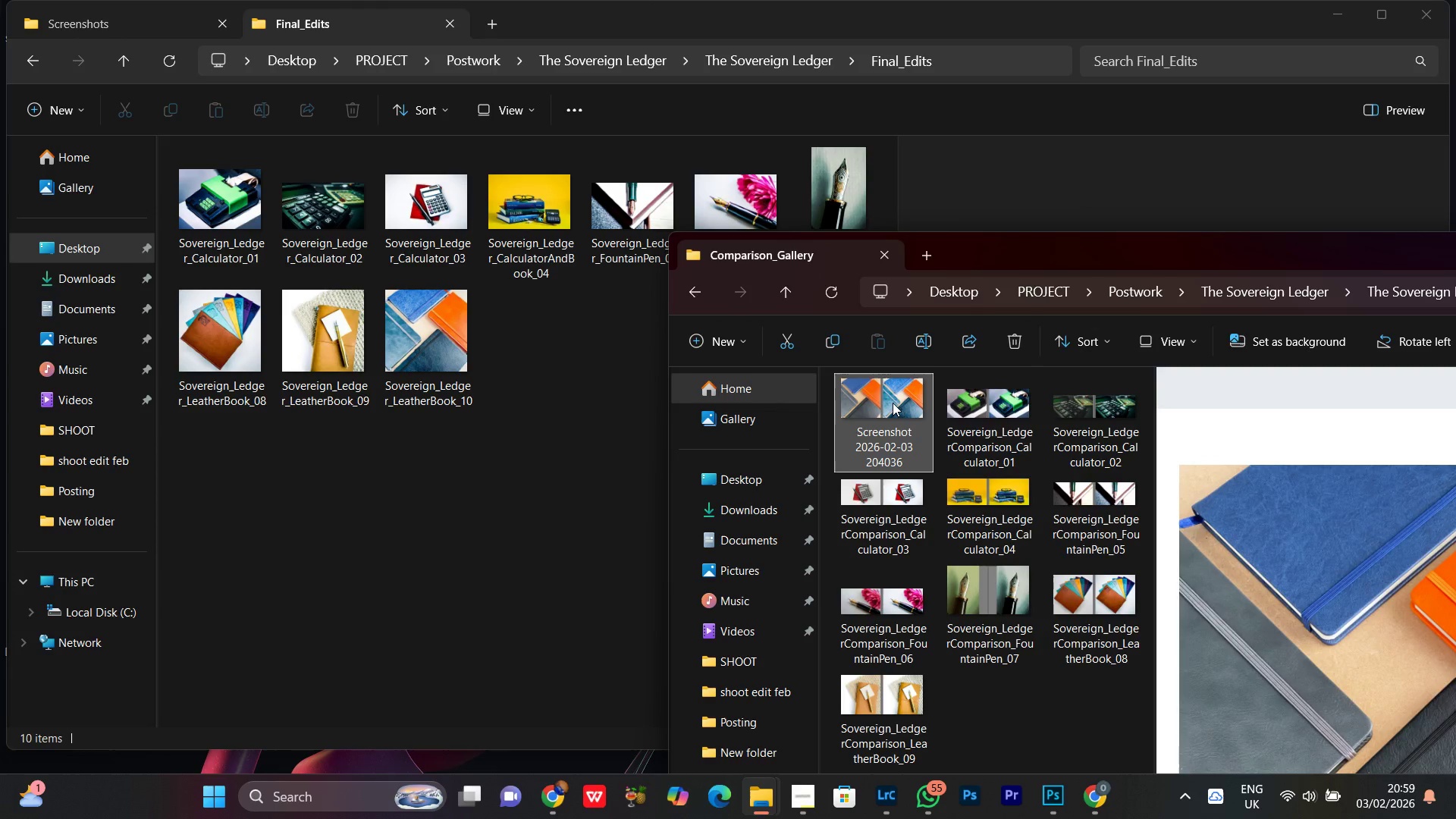 
right_click([893, 403])
 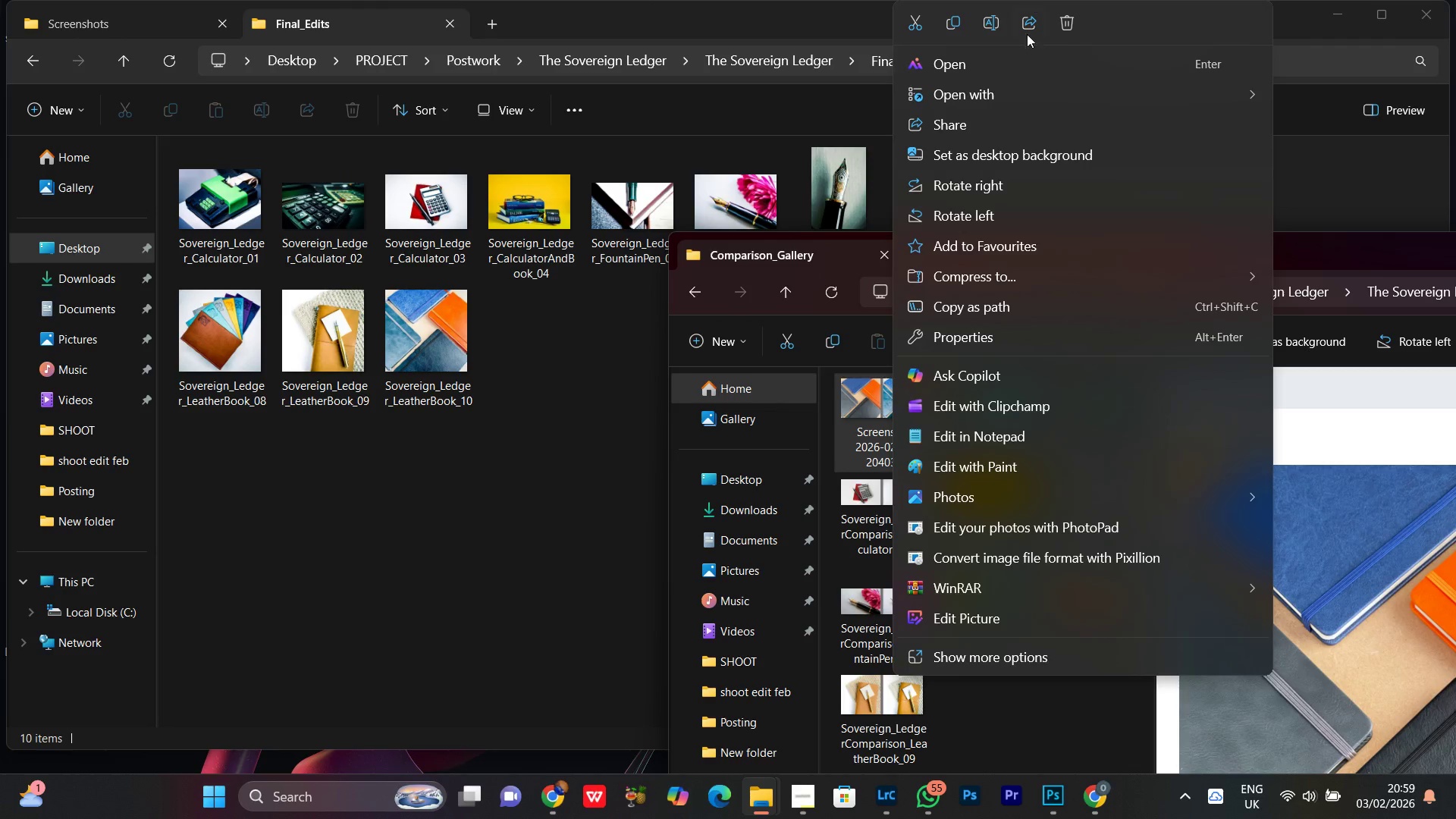 
left_click([996, 17])
 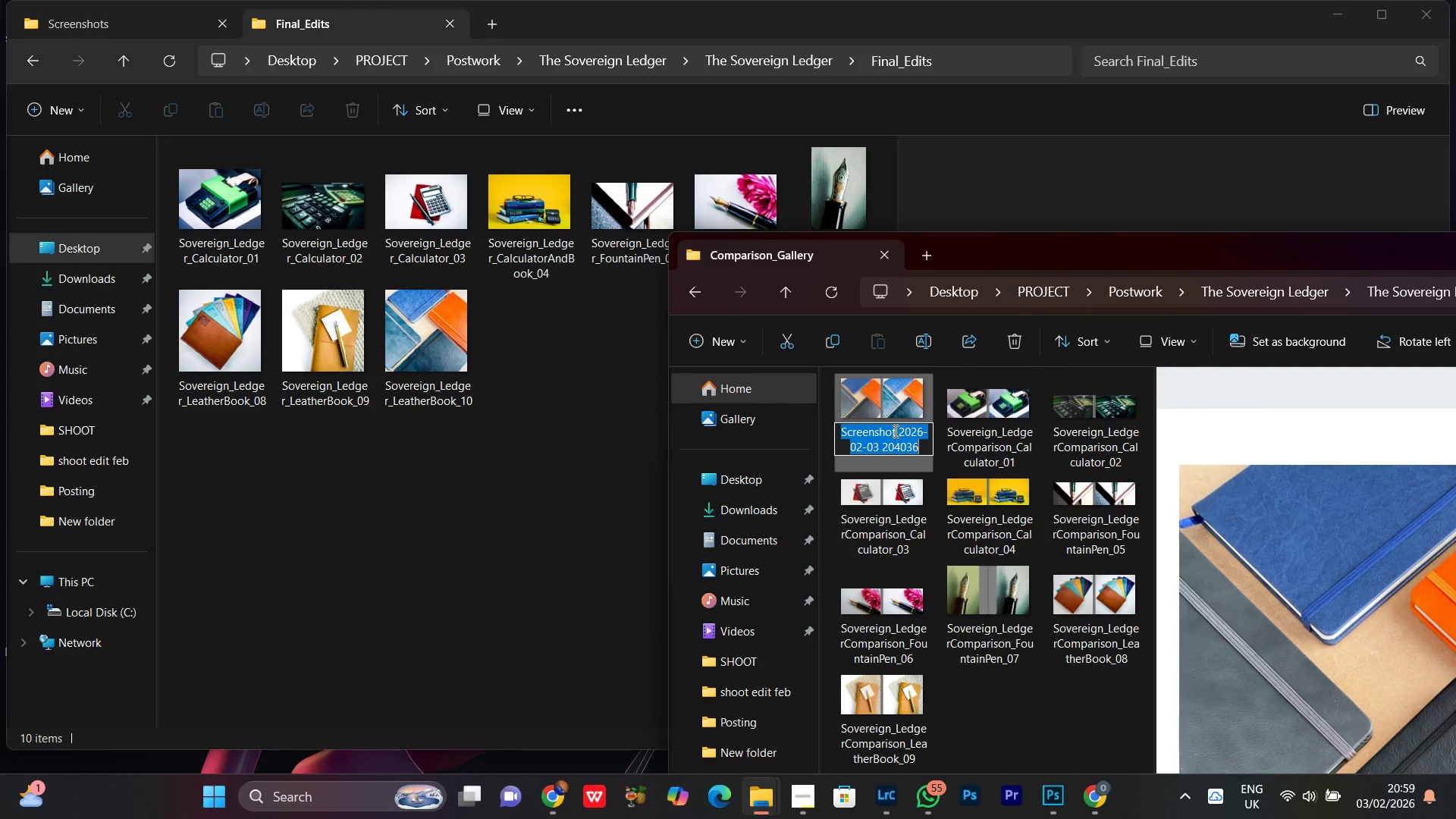 
key(Control+V)
 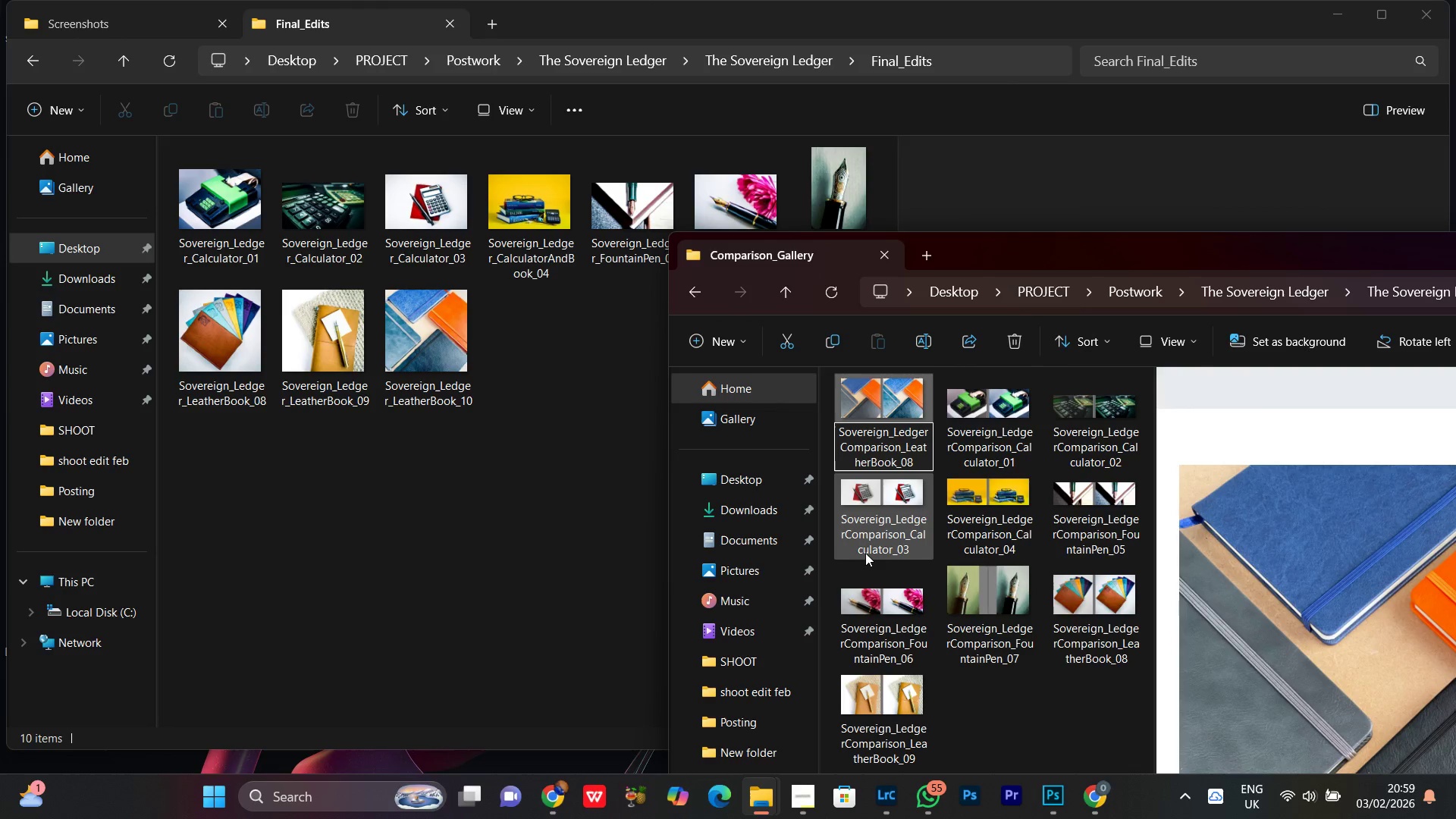 
key(Backspace)
key(Backspace)
type(10)
 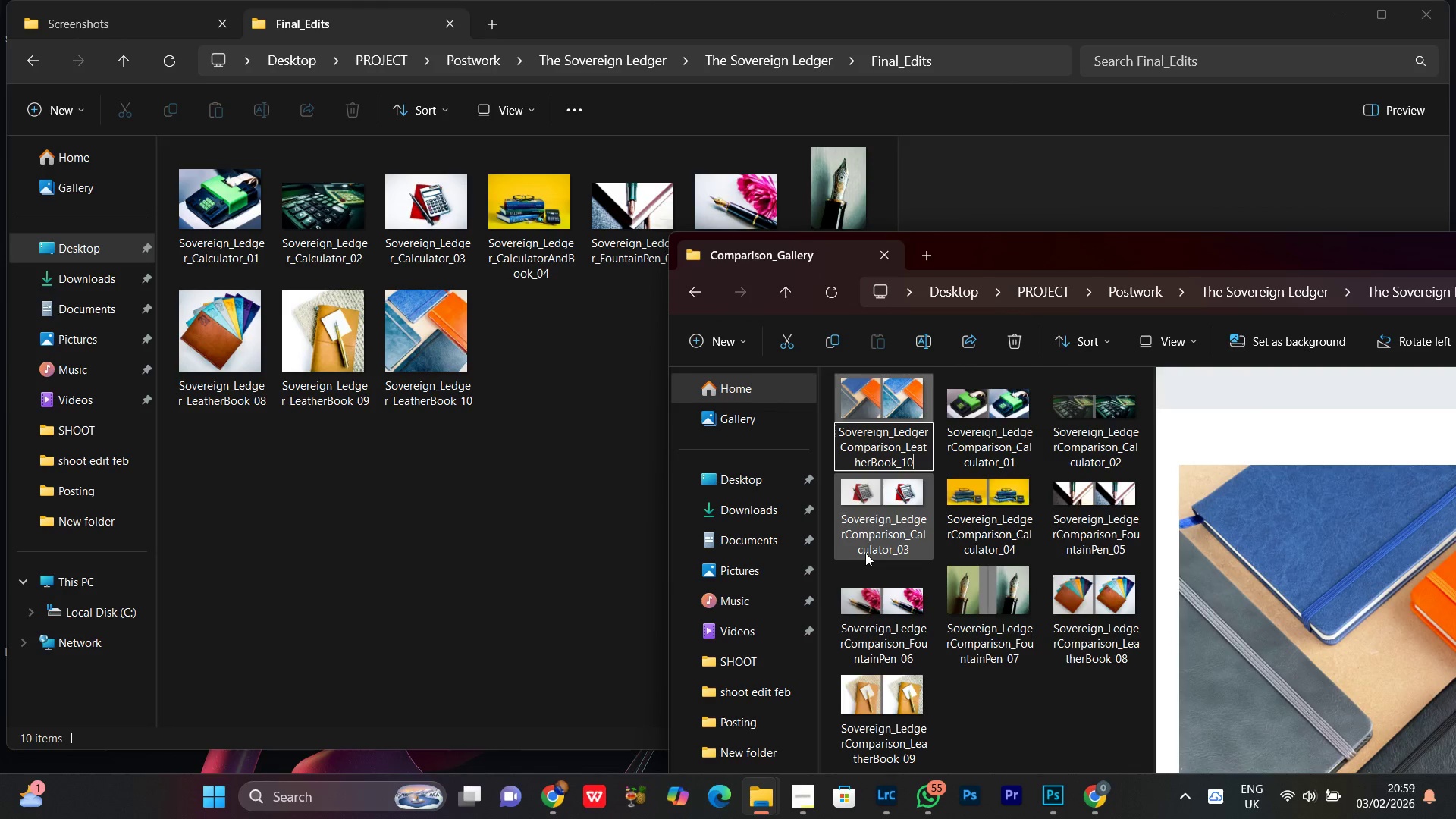 
key(Enter)
 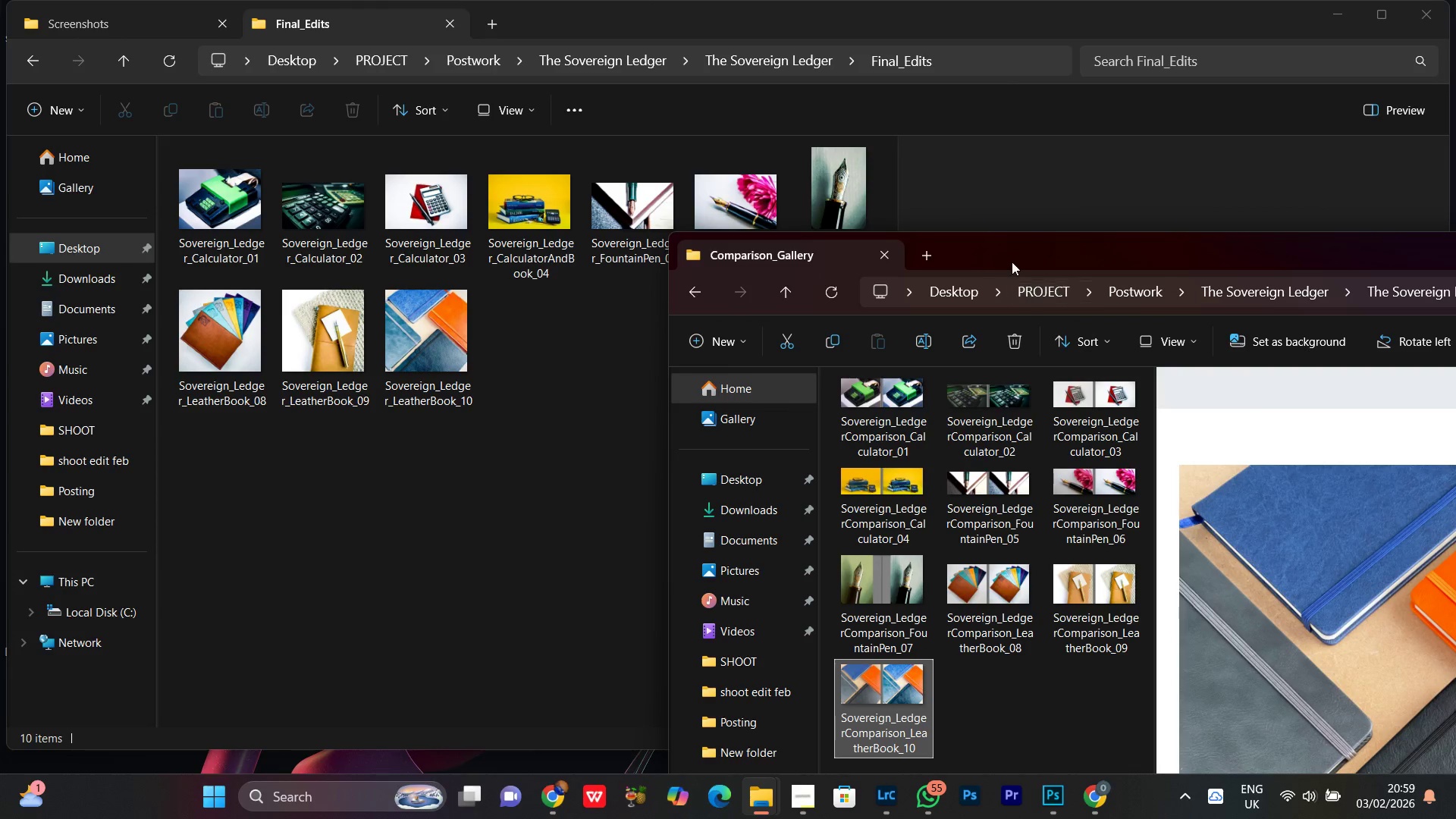 
left_click_drag(start_coordinate=[1007, 256], to_coordinate=[431, 10])
 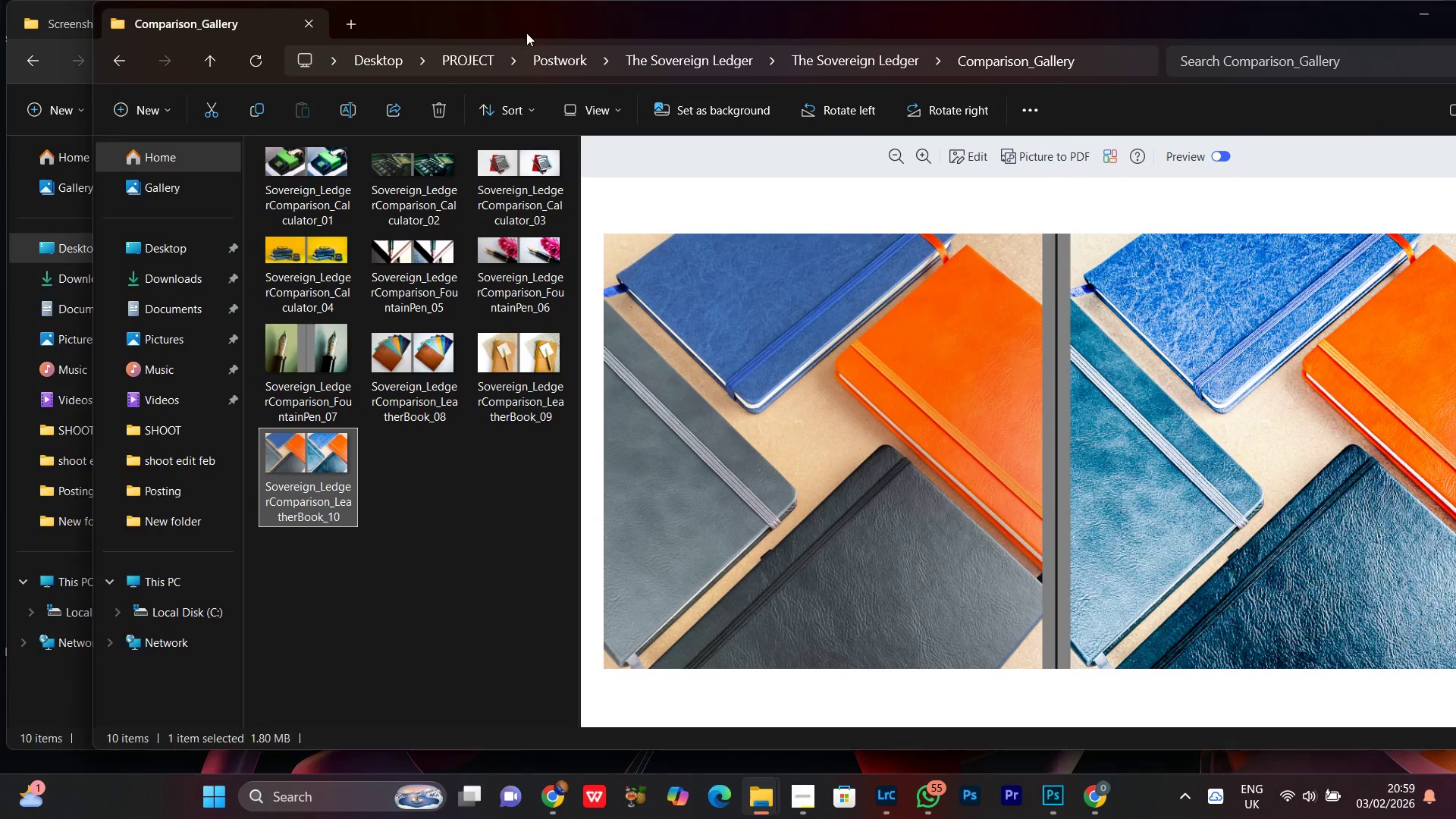 
left_click_drag(start_coordinate=[517, 21], to_coordinate=[341, 37])
 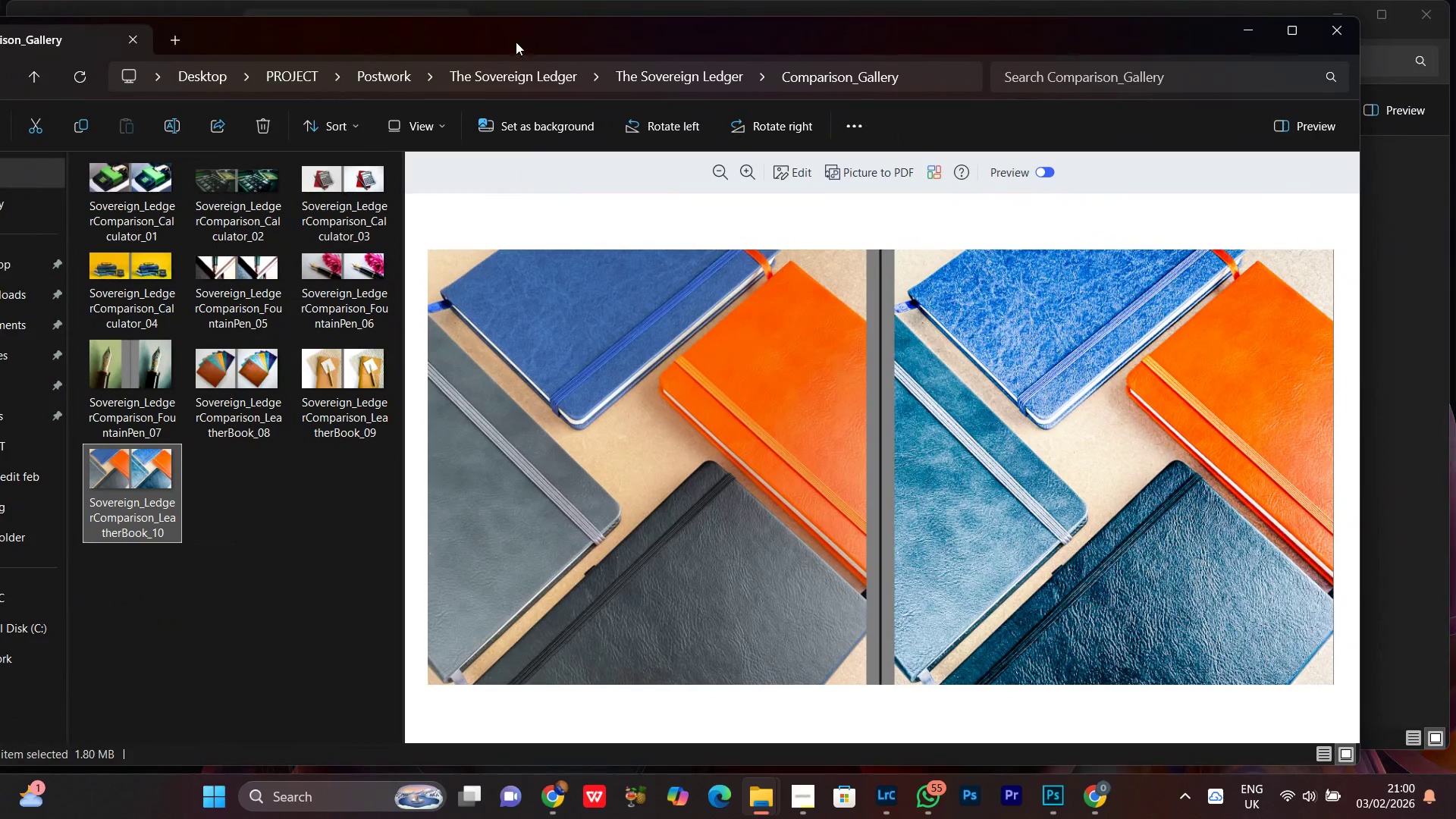 
left_click_drag(start_coordinate=[516, 42], to_coordinate=[1364, 18])
 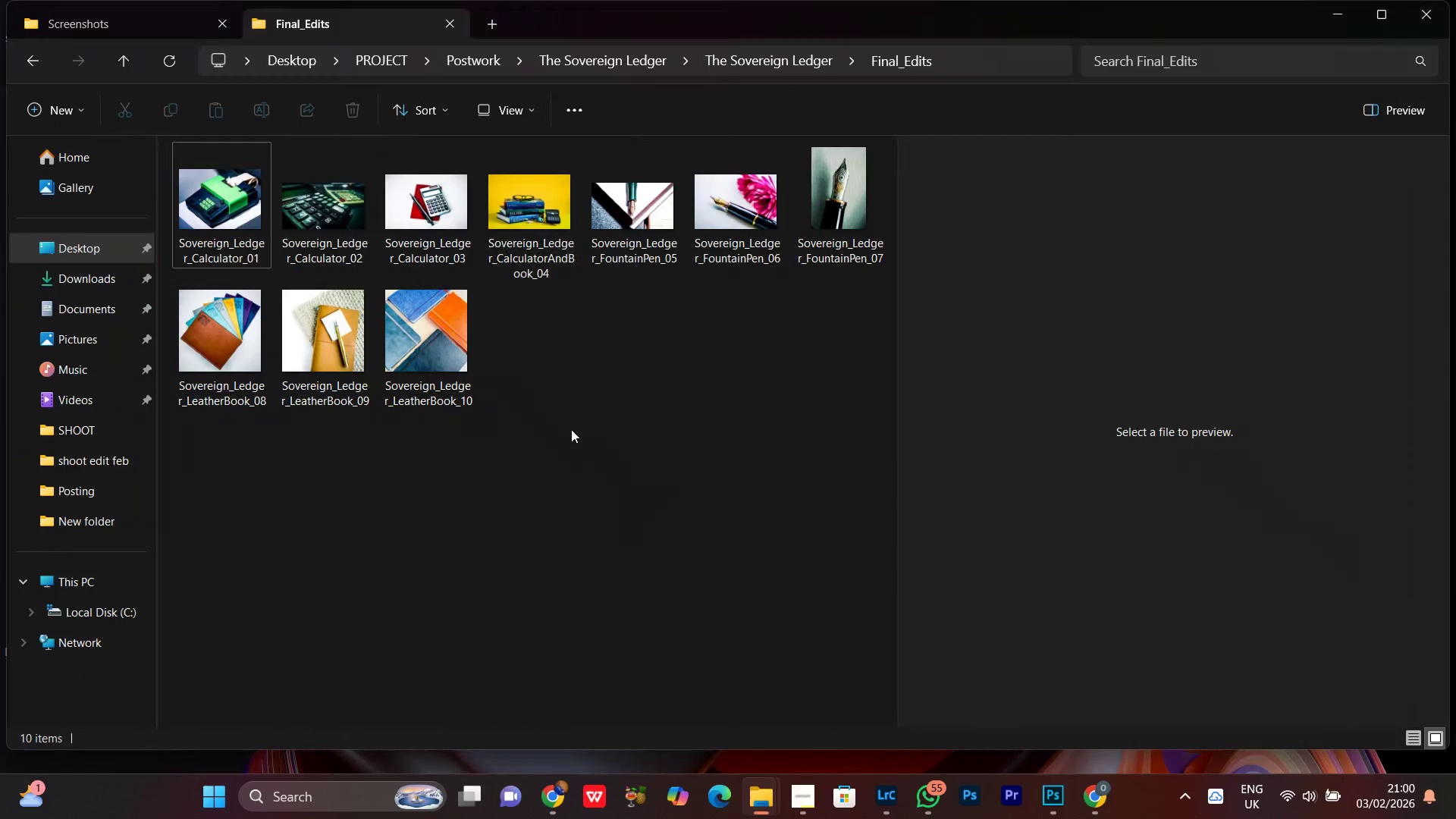 
left_click([1364, 18])
 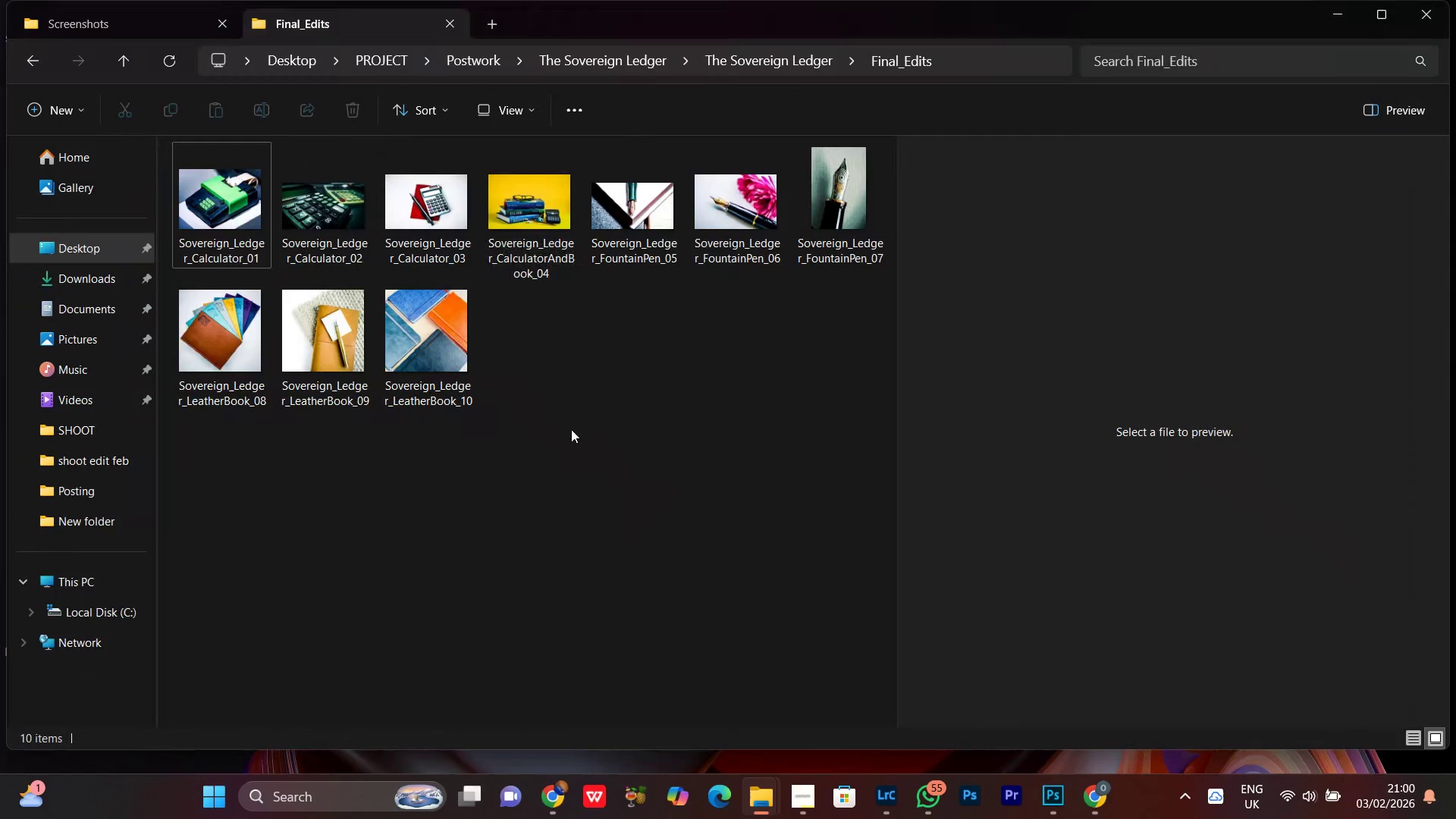 
left_click([571, 429])
 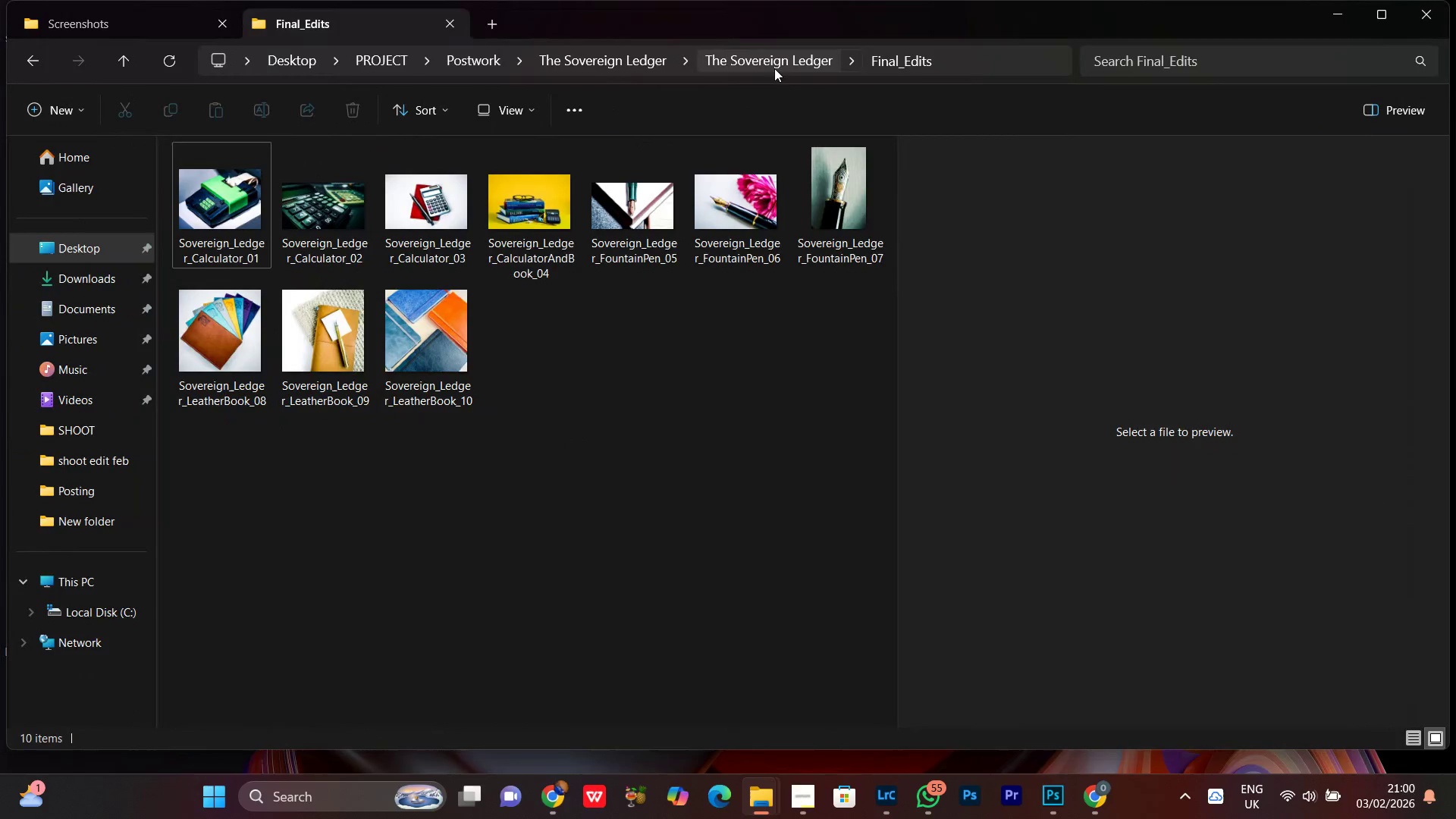 
left_click([774, 68])
 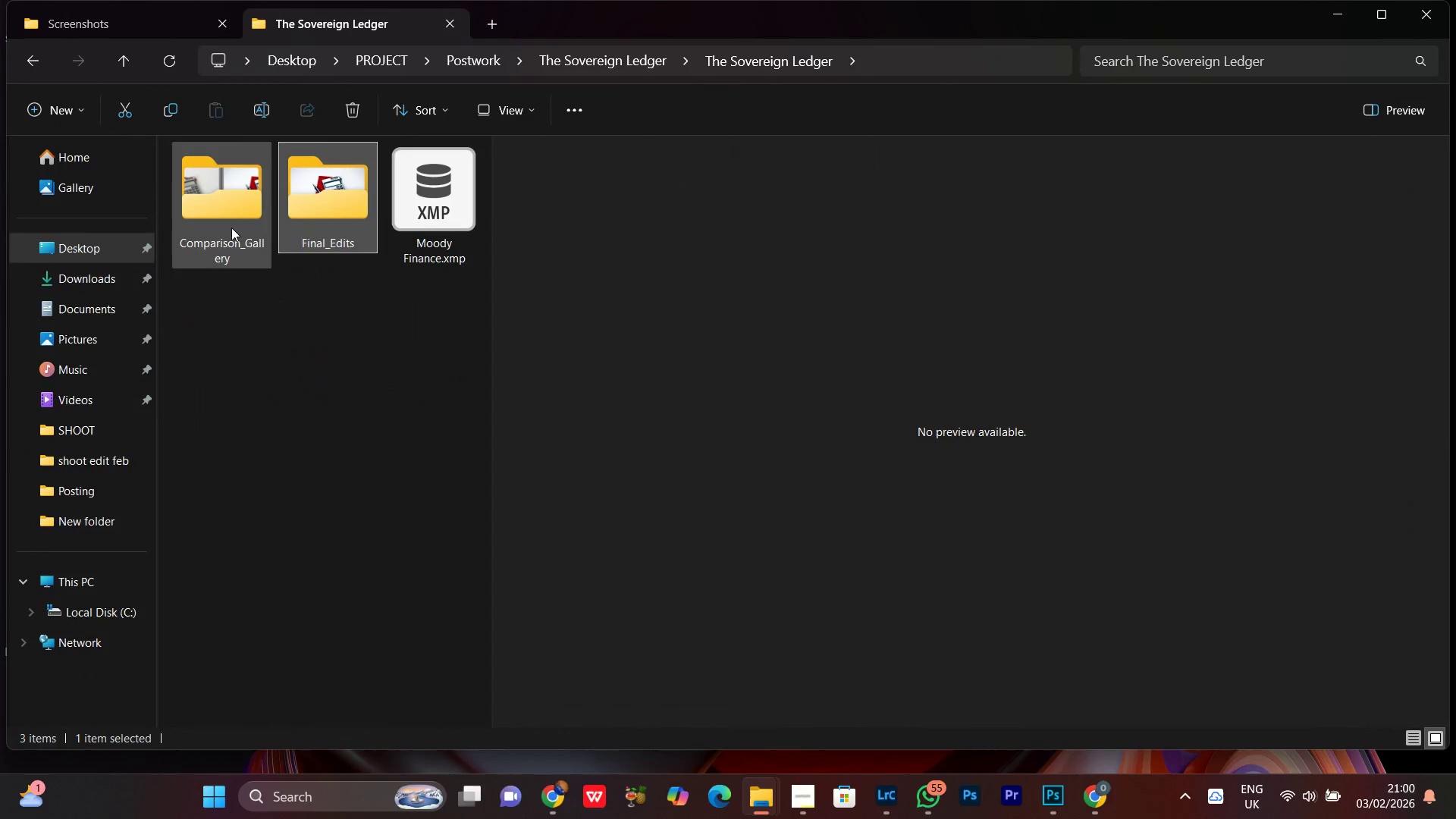 
double_click([231, 228])
 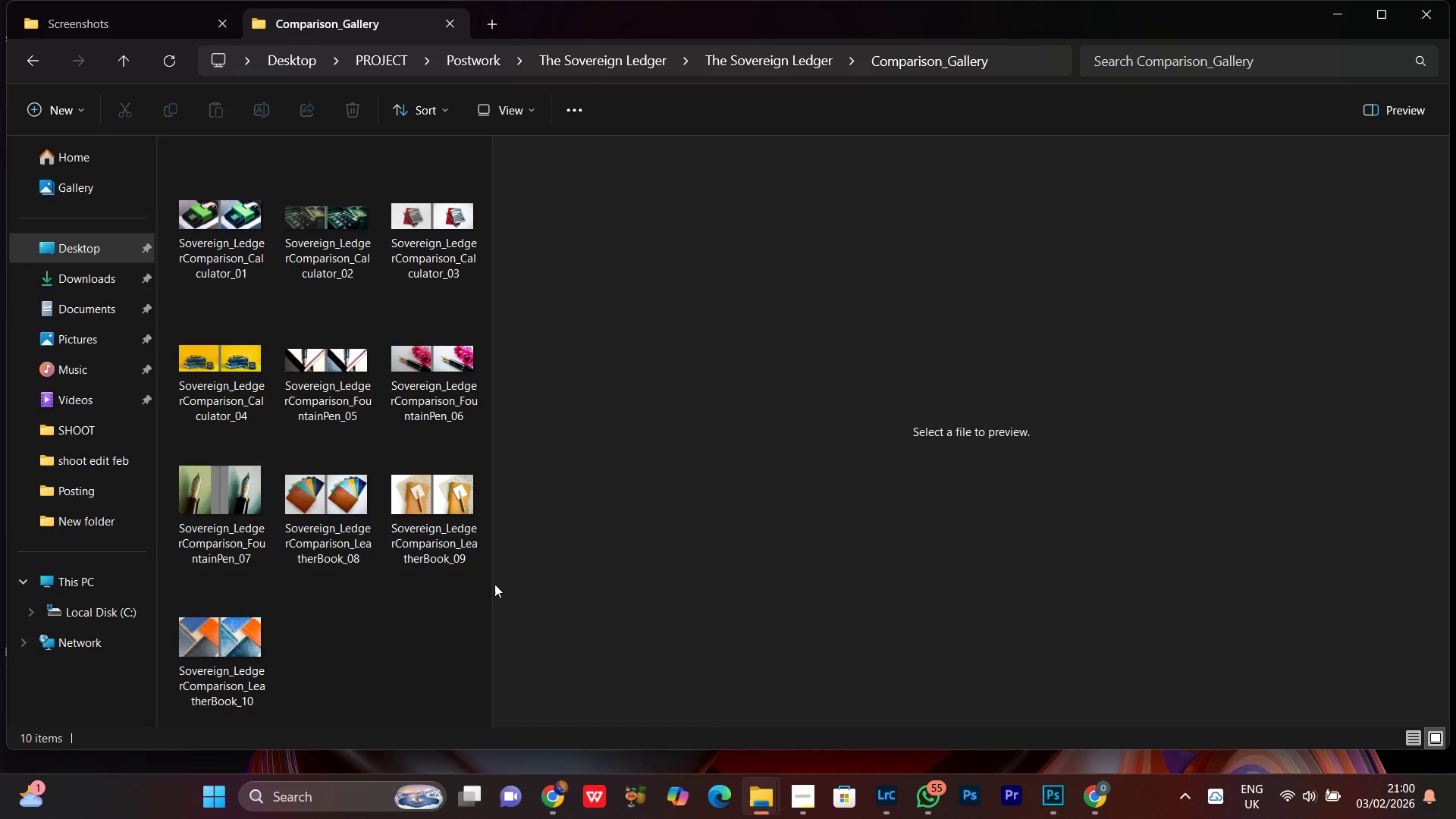 
left_click_drag(start_coordinate=[492, 582], to_coordinate=[1219, 570])
 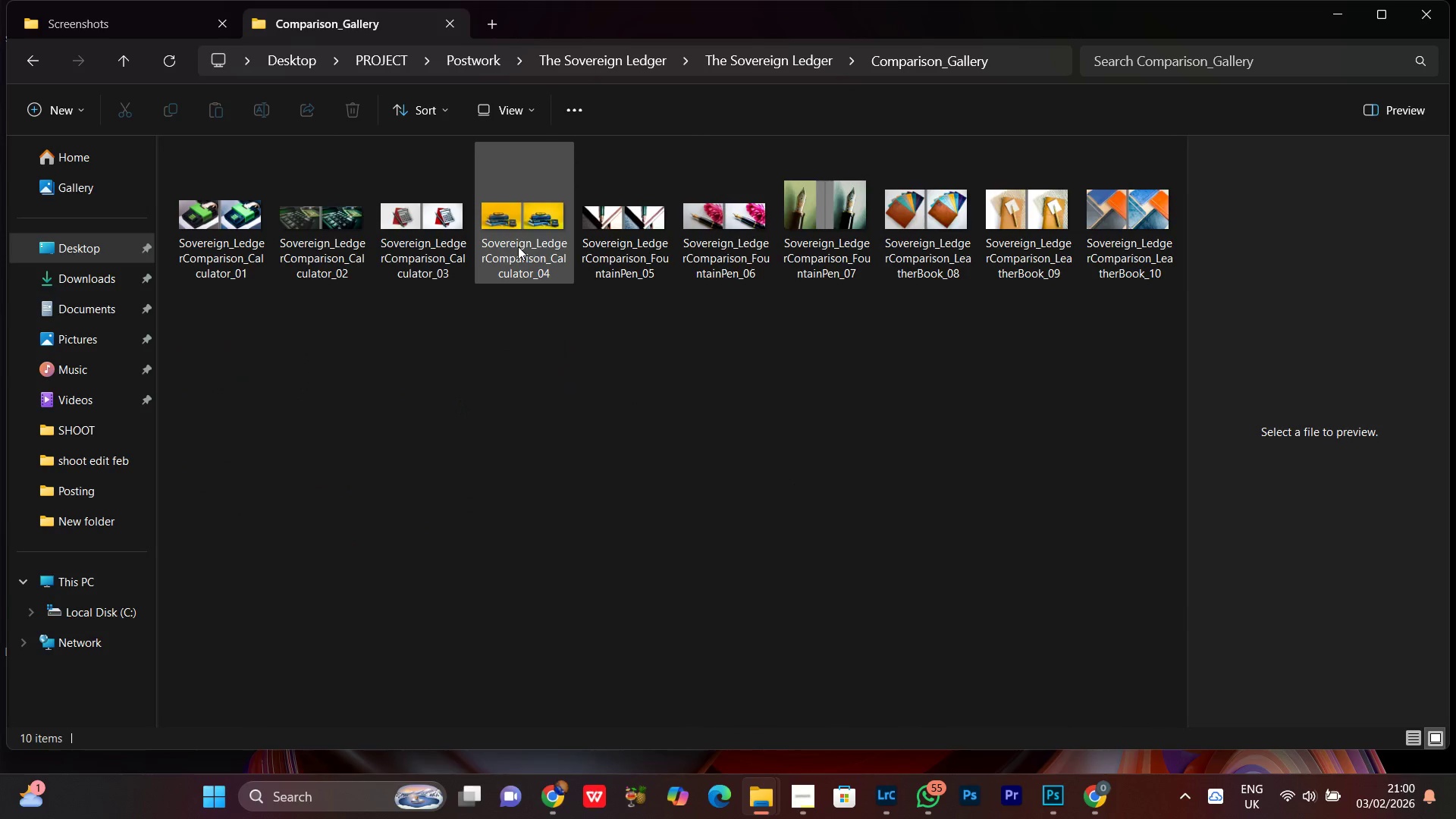 
left_click([518, 244])
 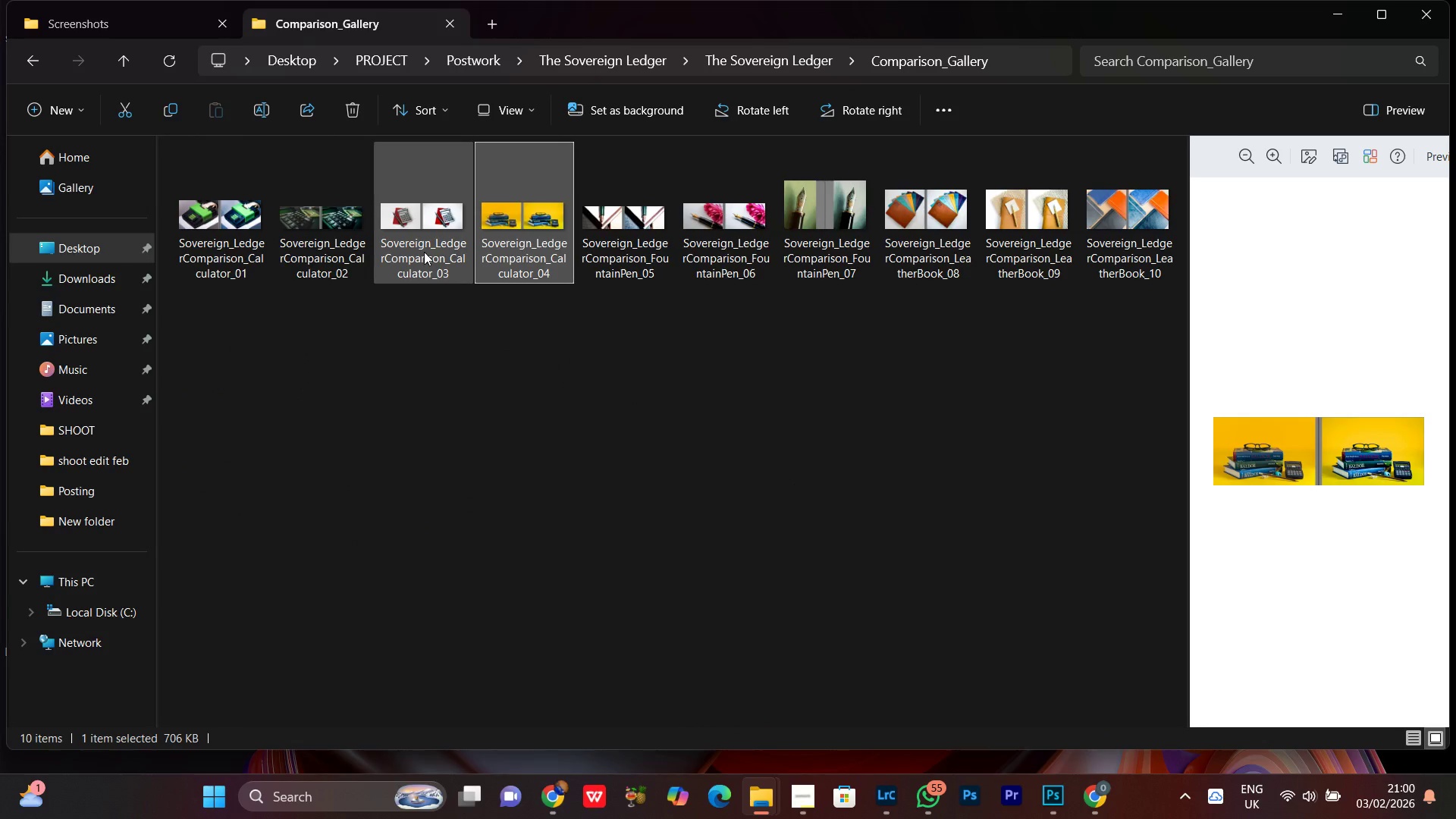 
left_click([424, 252])
 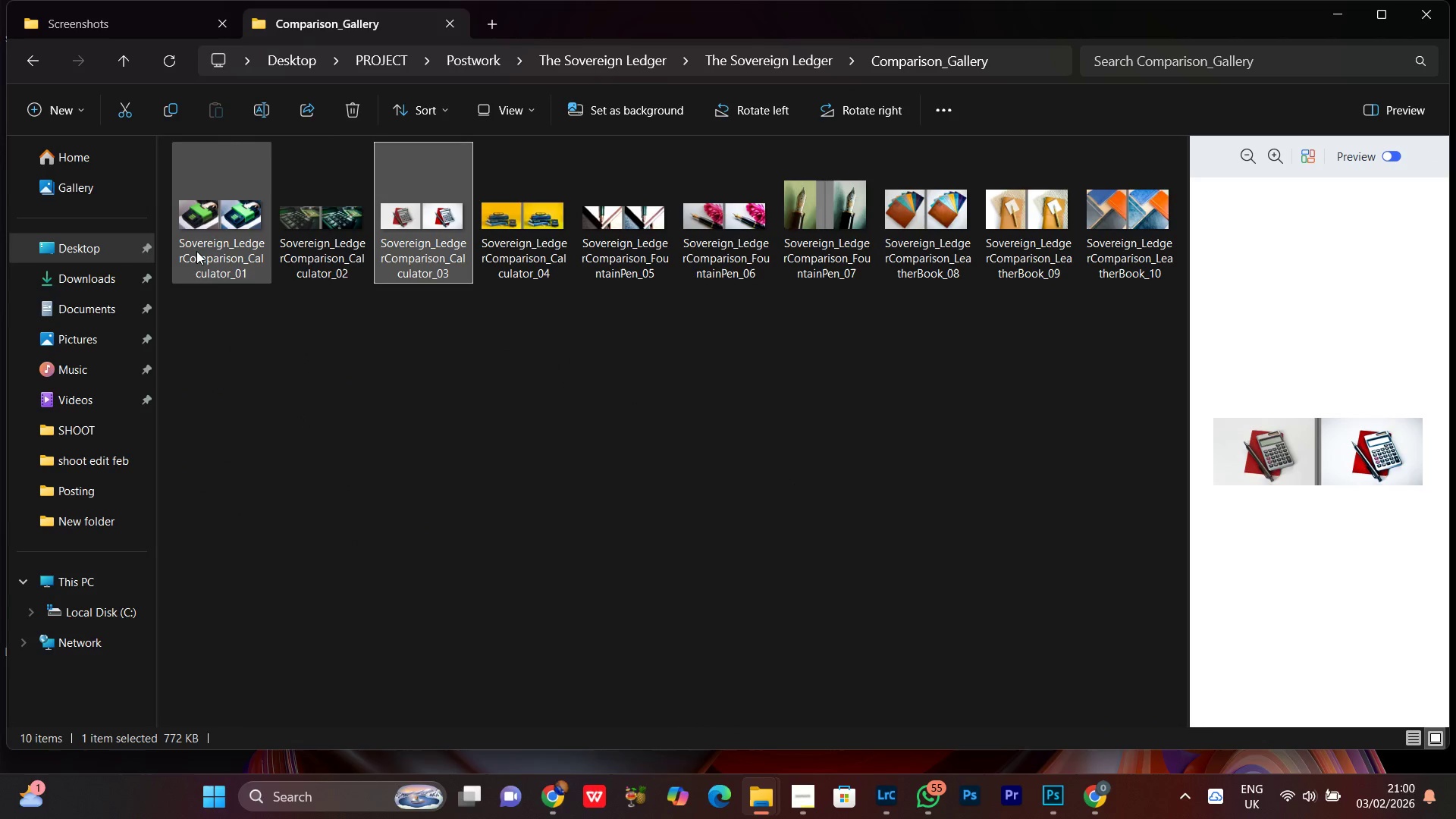 
left_click([197, 242])
 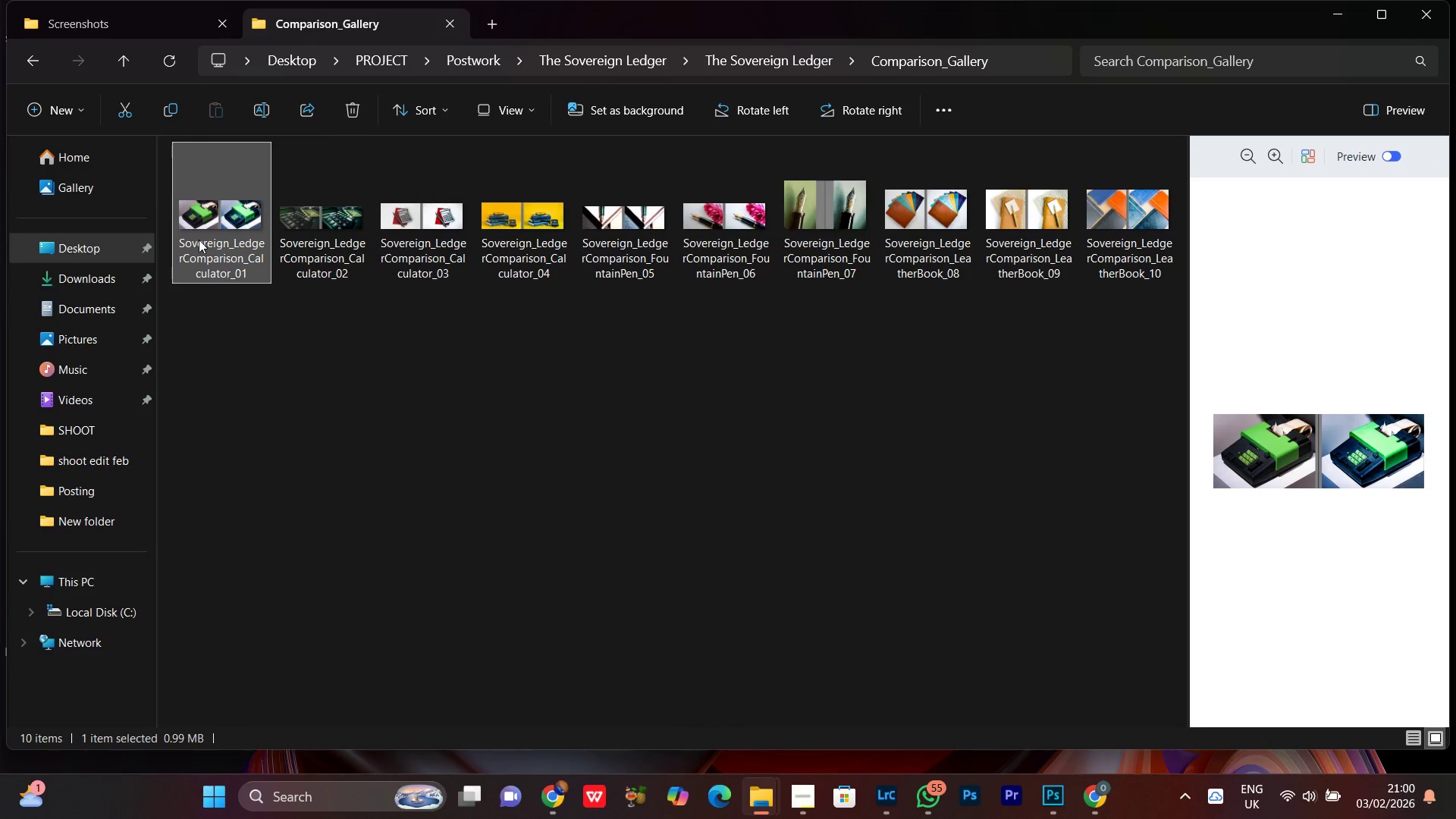 
right_click([199, 239])
 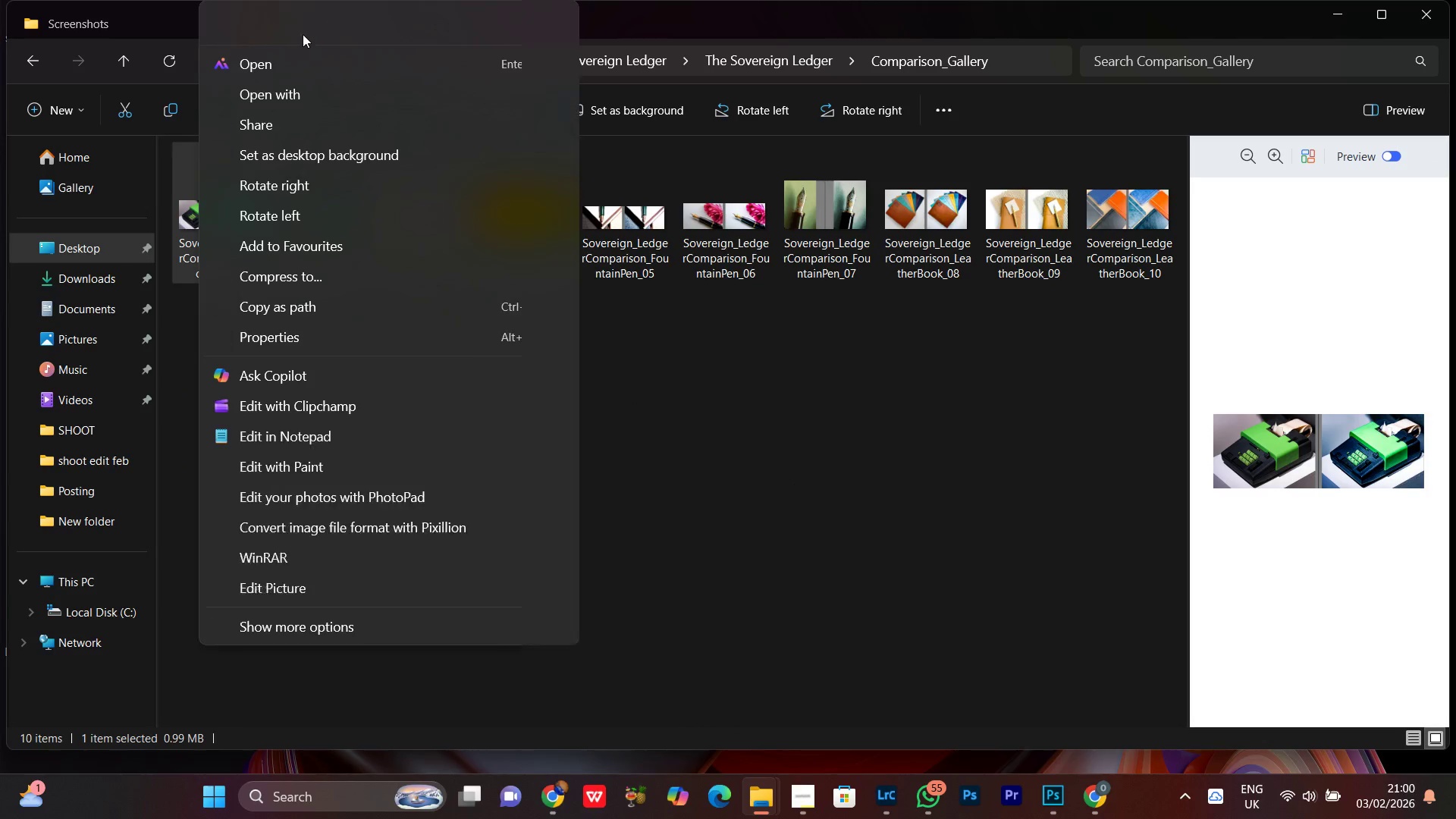 
left_click([303, 28])
 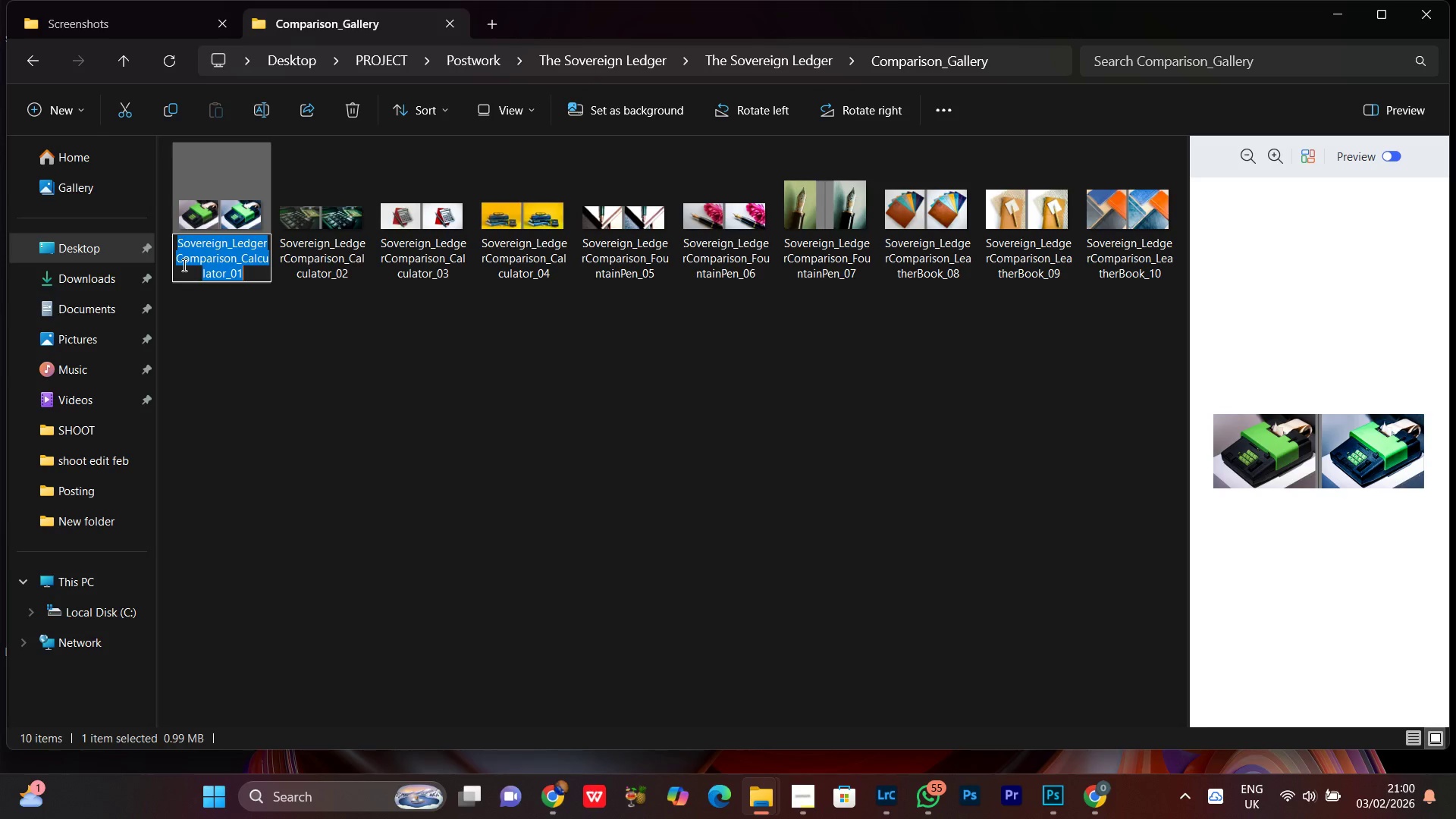 
left_click([178, 259])
 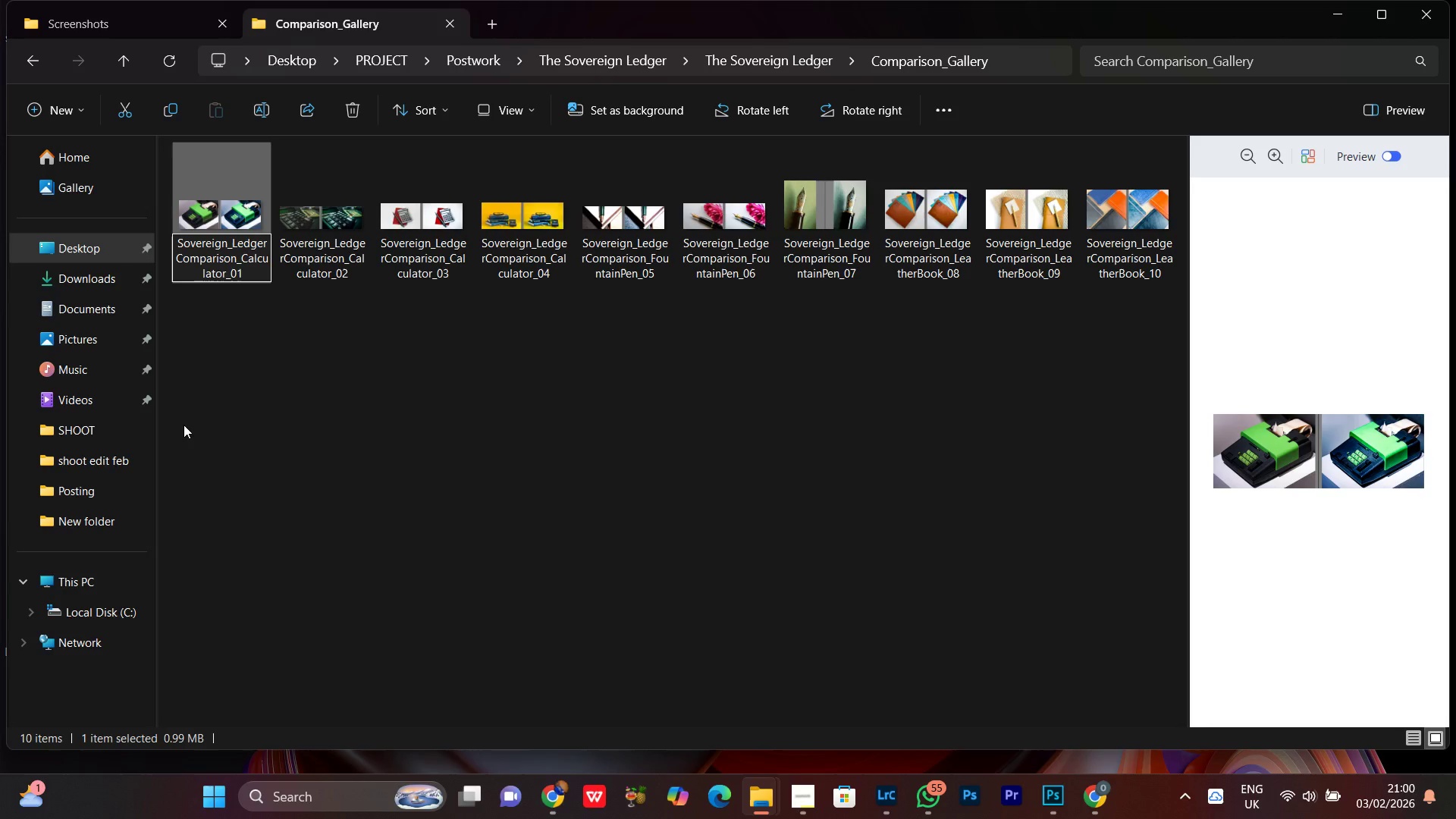 
key(Shift+Minus)
 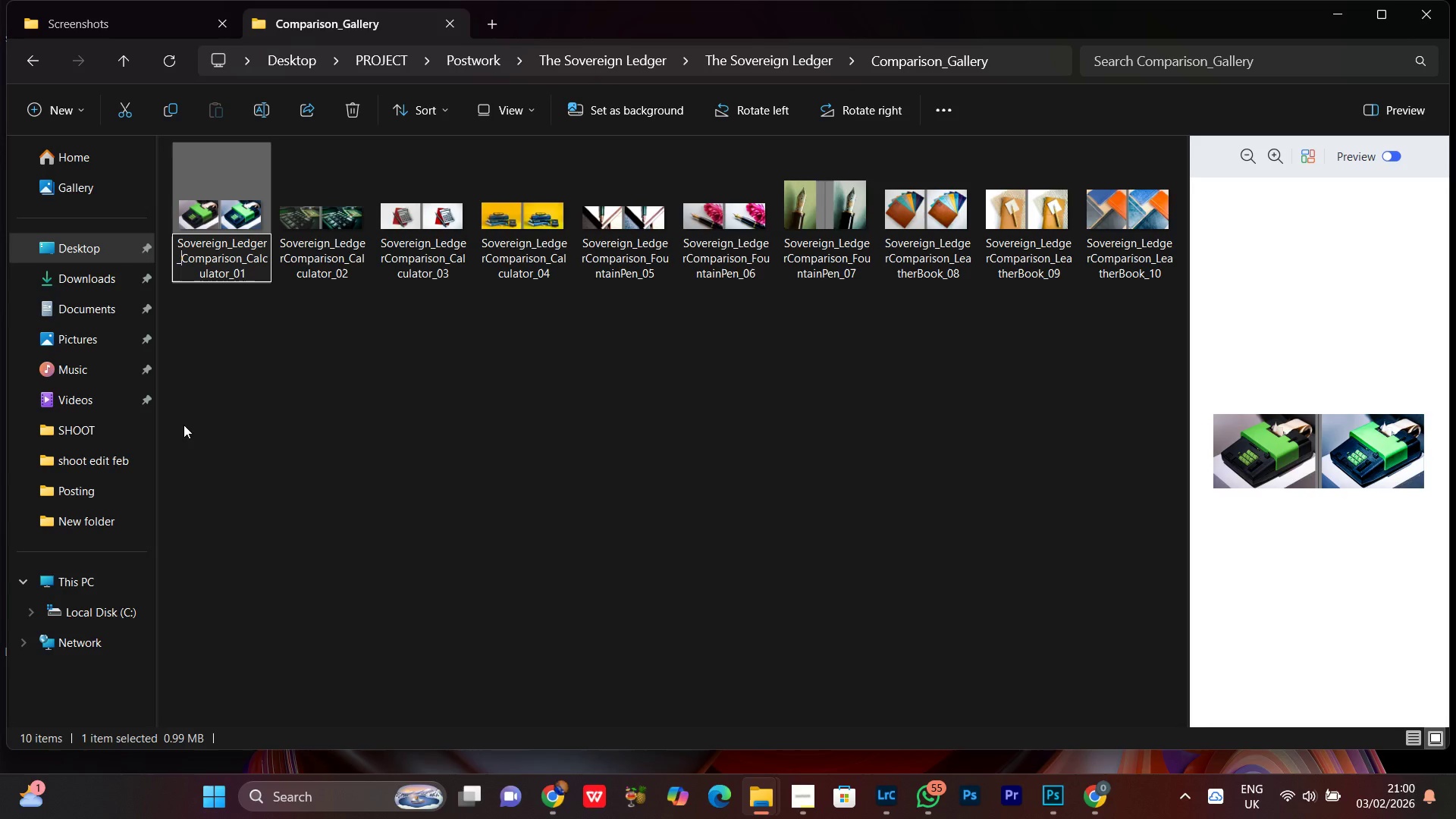 
key(Enter)
 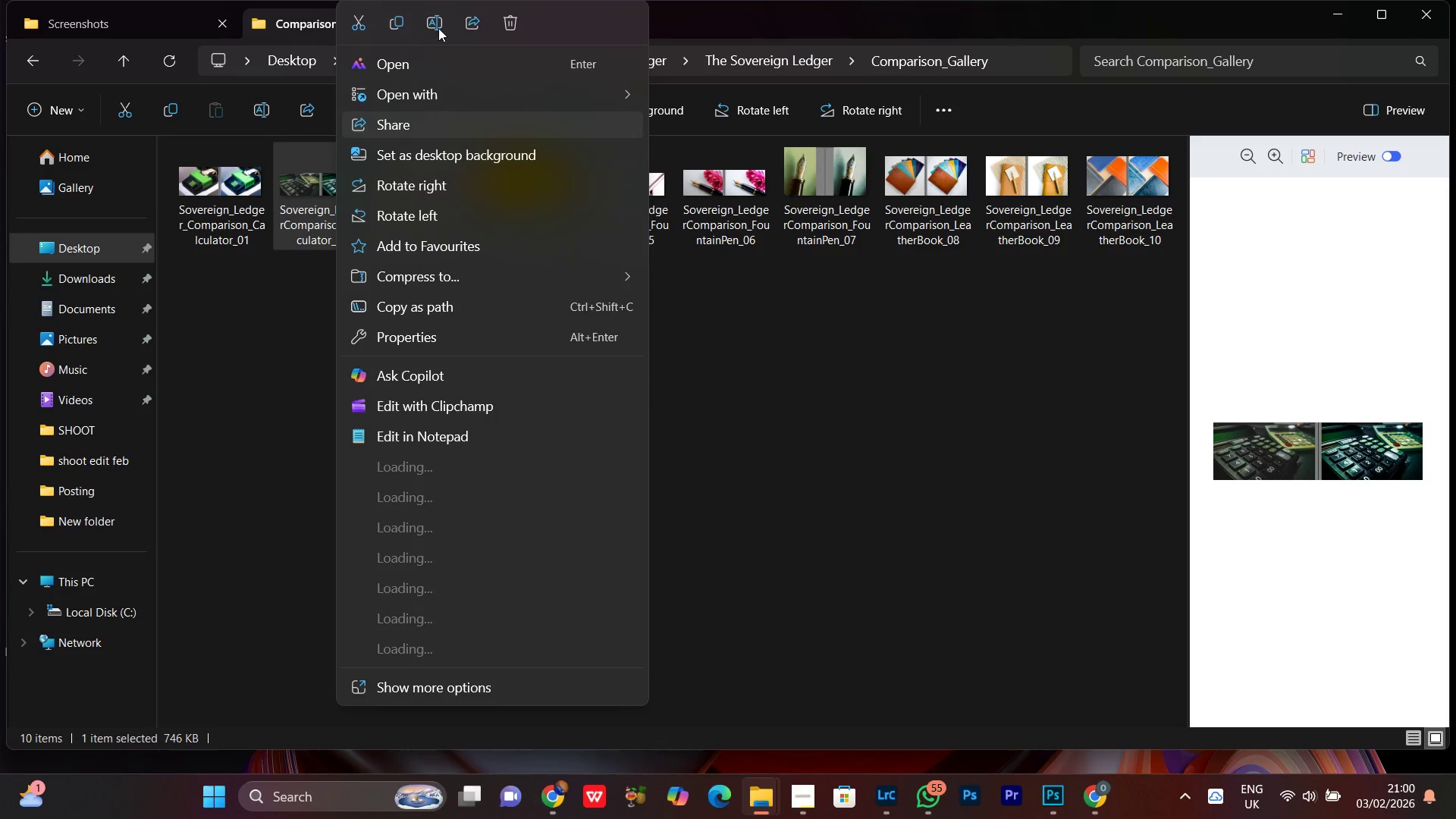 
left_click([436, 23])
 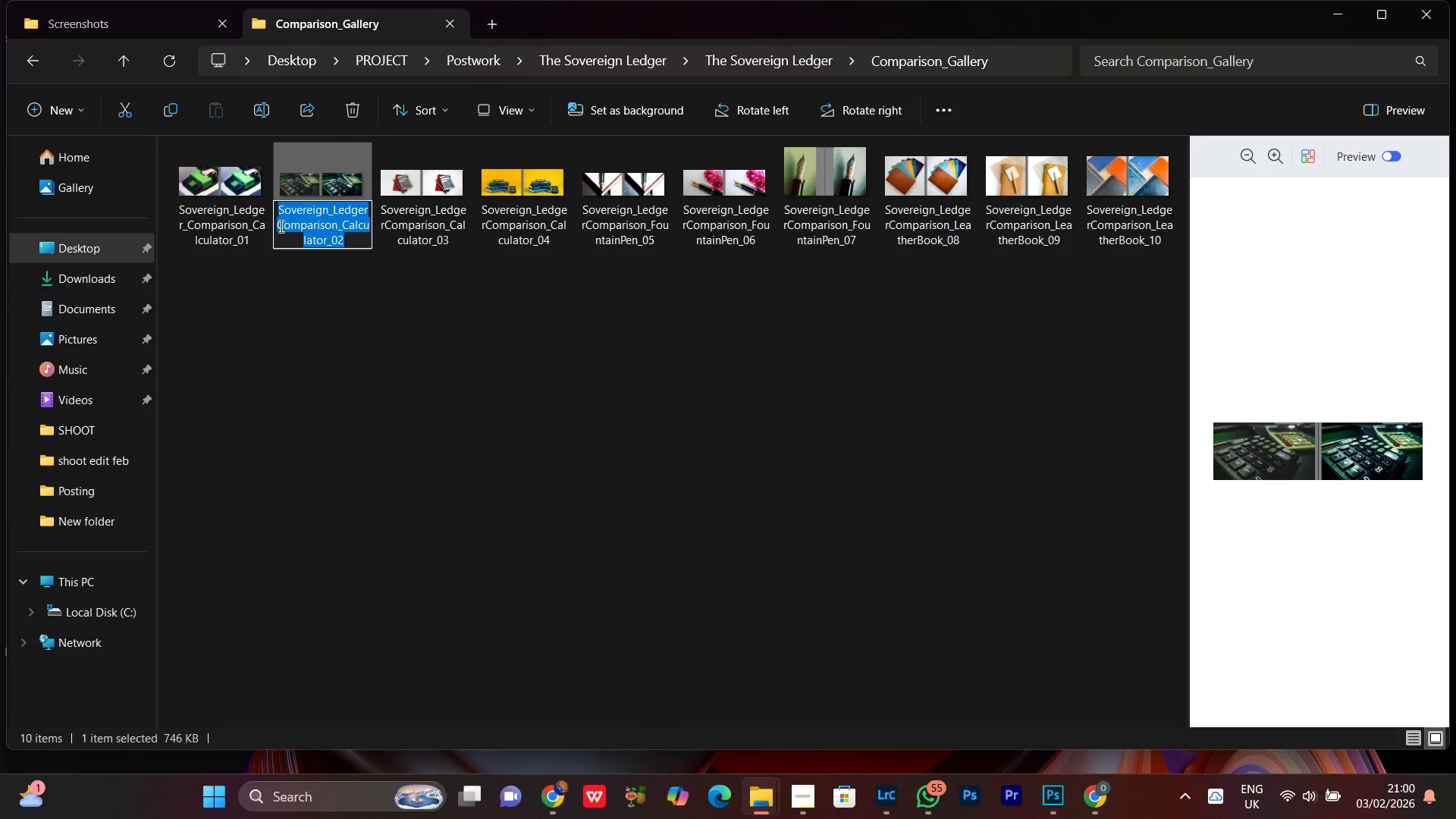 
left_click([278, 224])
 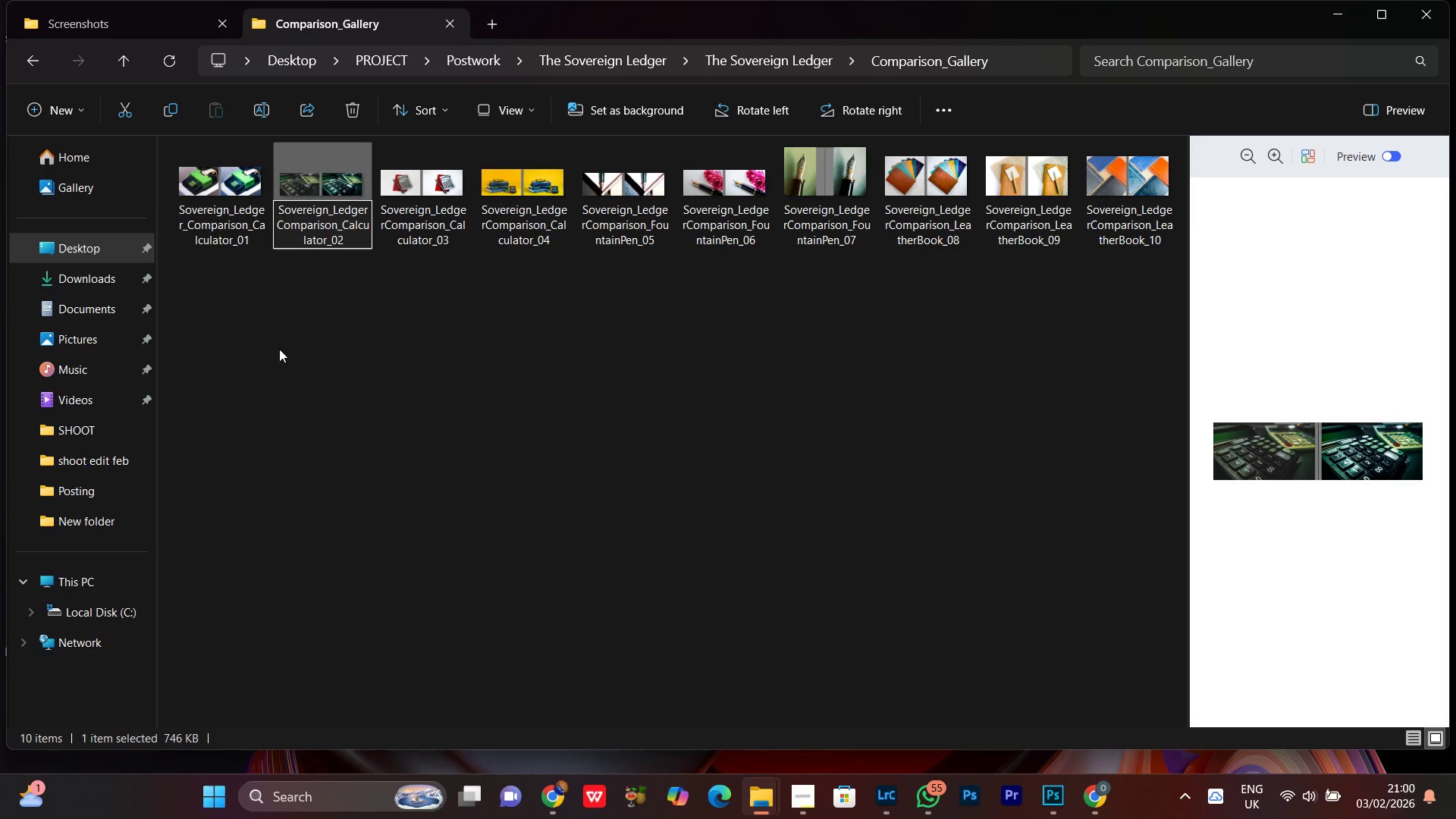 
key(Shift+Minus)
 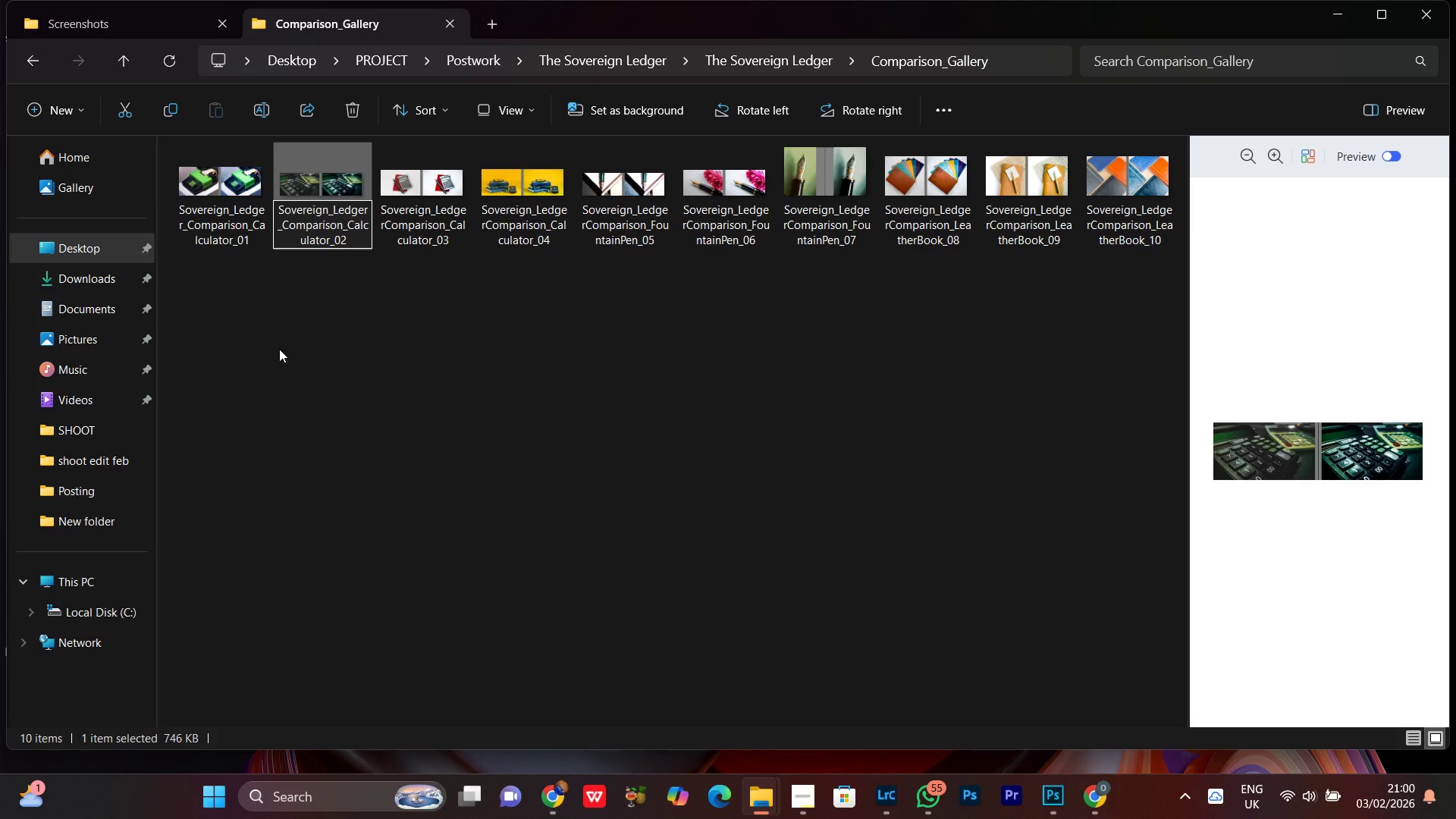 
key(Enter)
 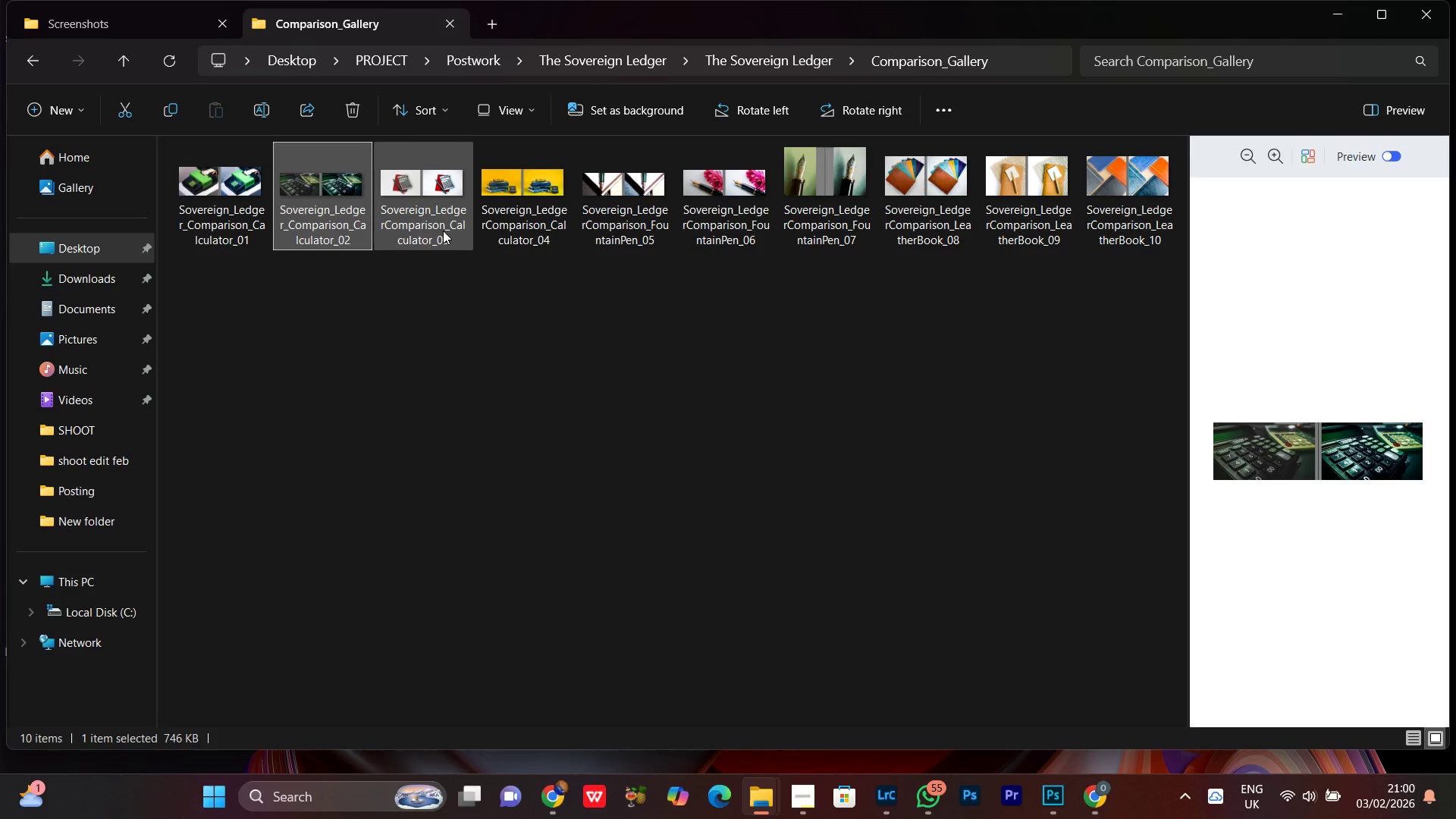 
left_click([428, 218])
 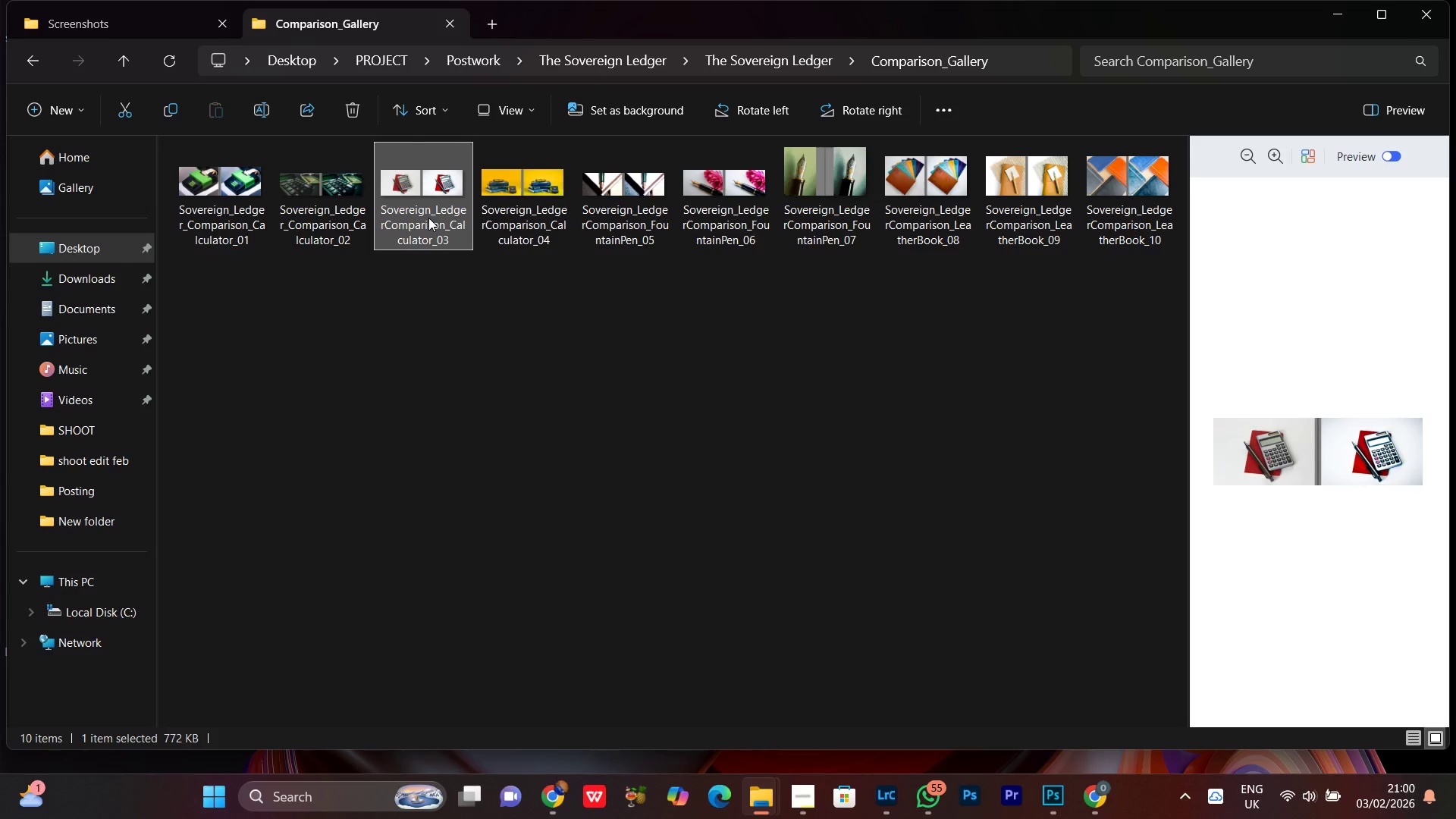 
right_click([428, 218])
 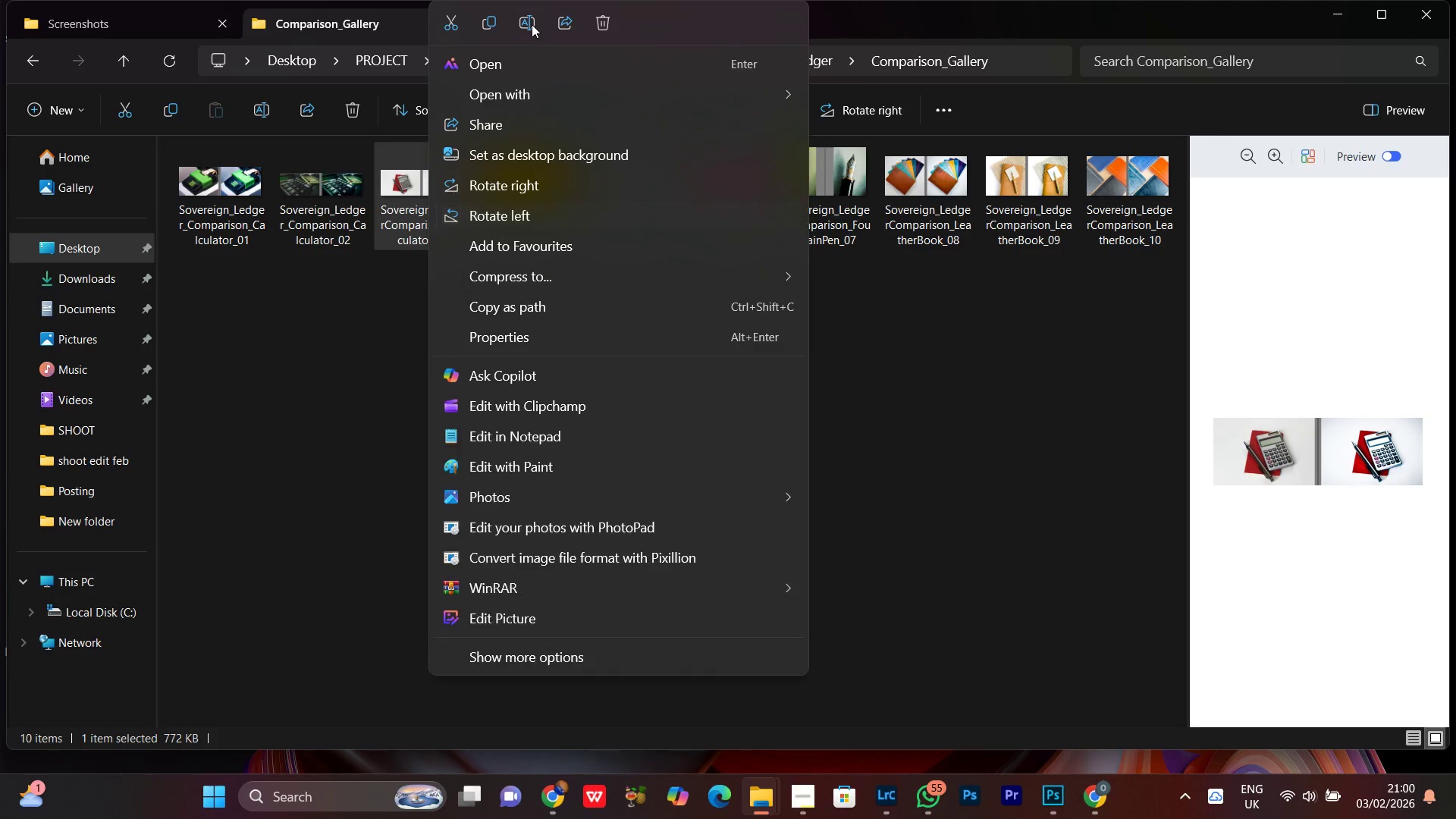 
left_click([530, 23])
 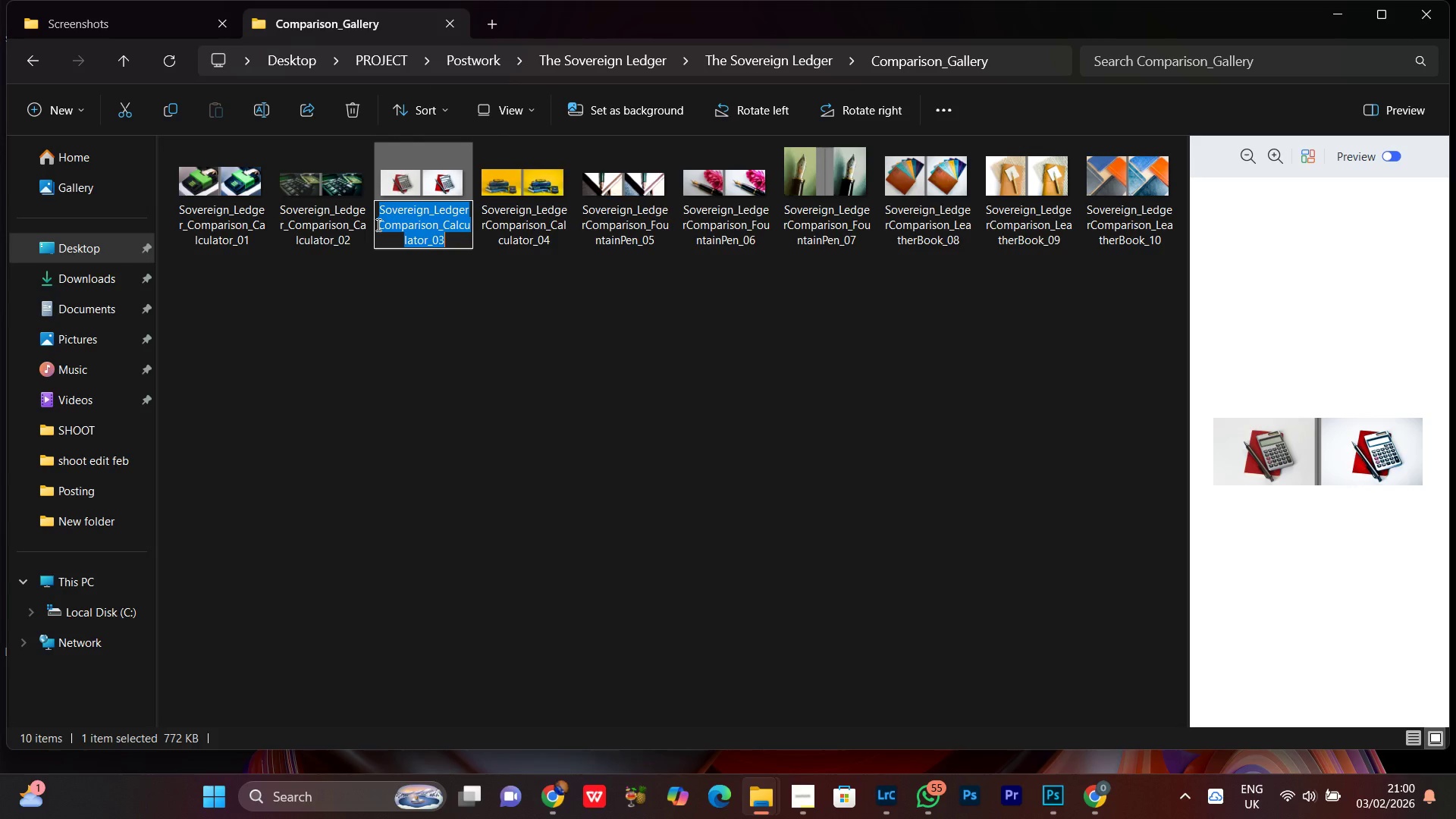 
left_click([378, 225])
 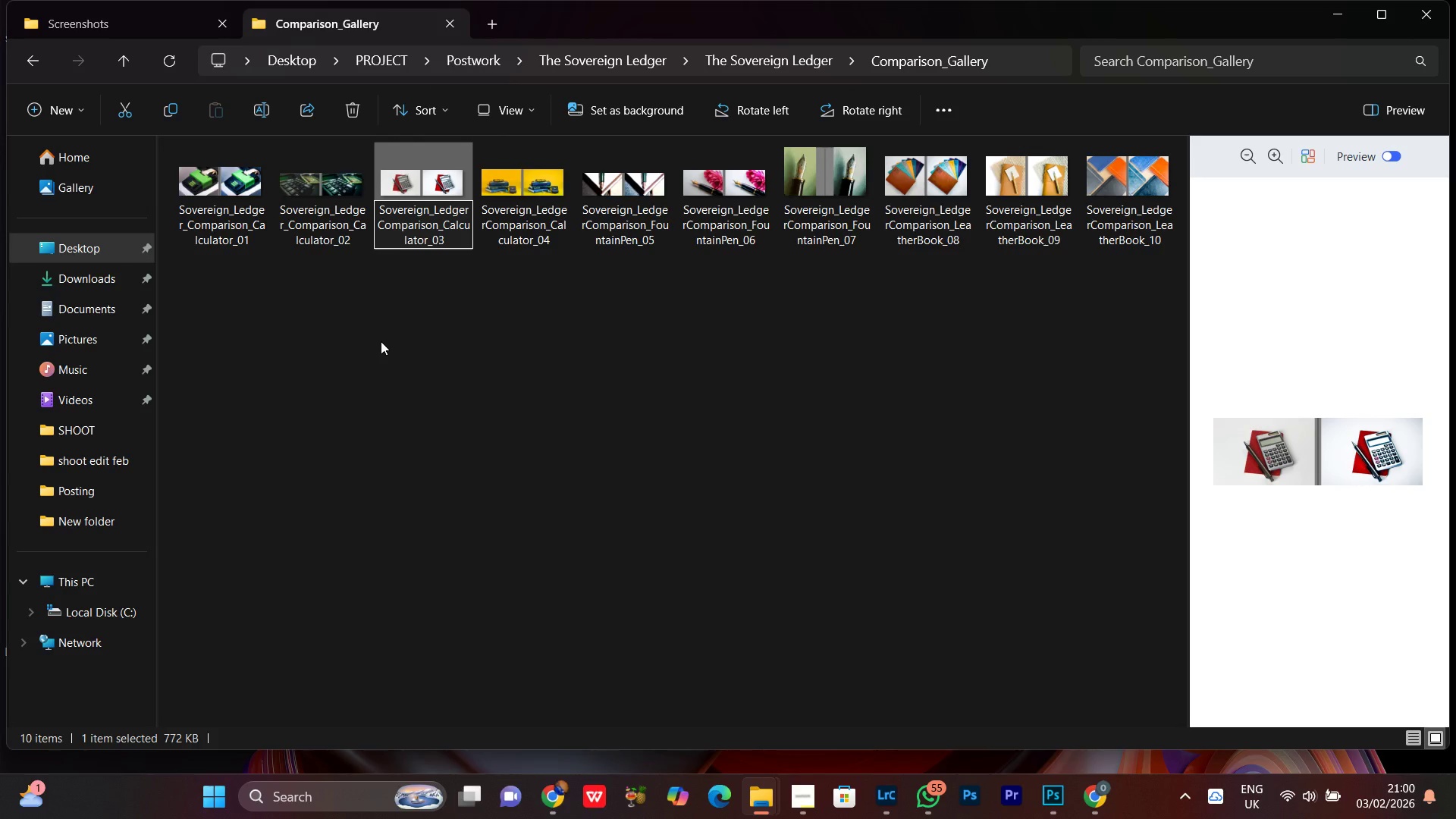 
key(Shift+Minus)
 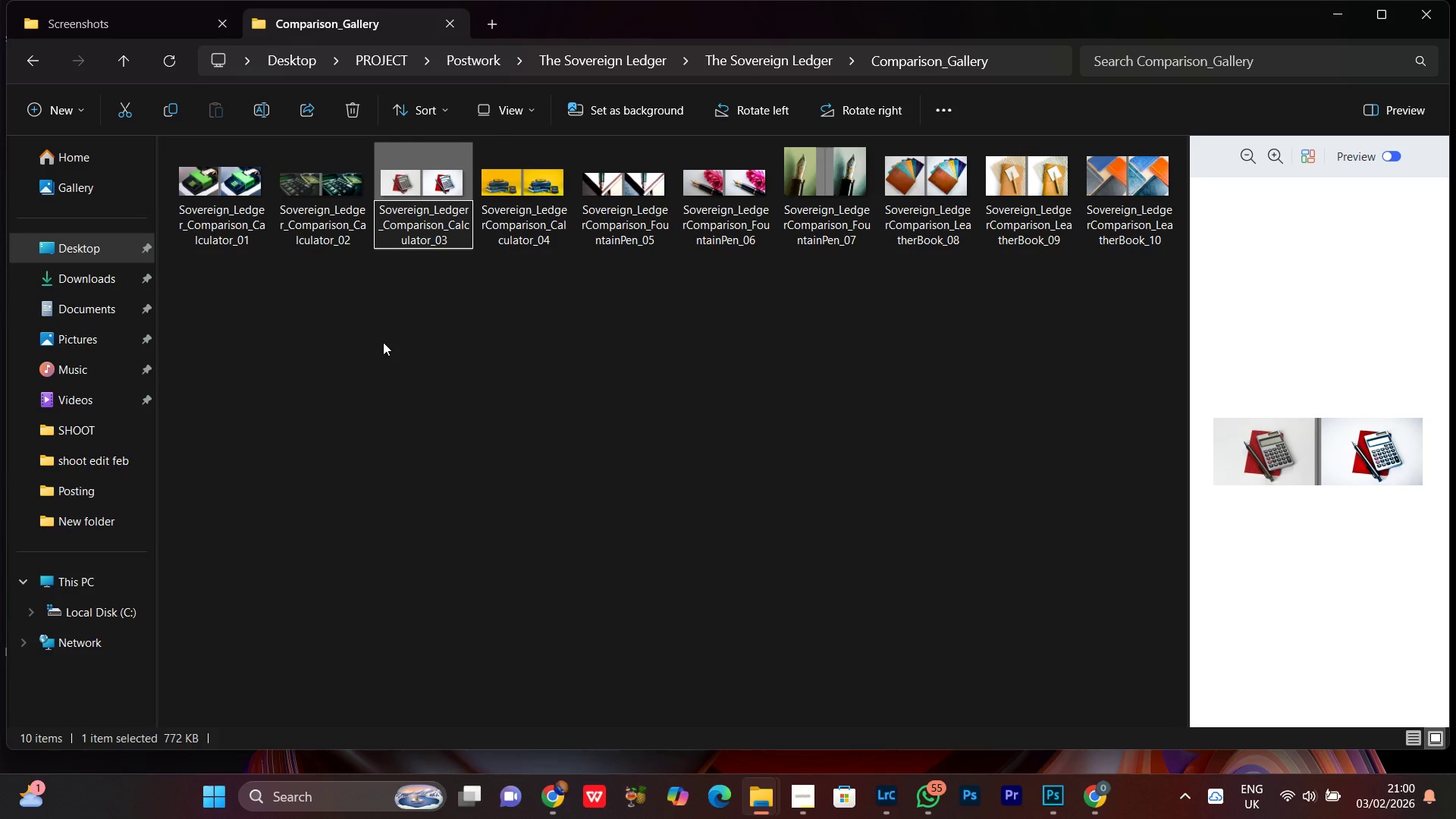 
key(Enter)
 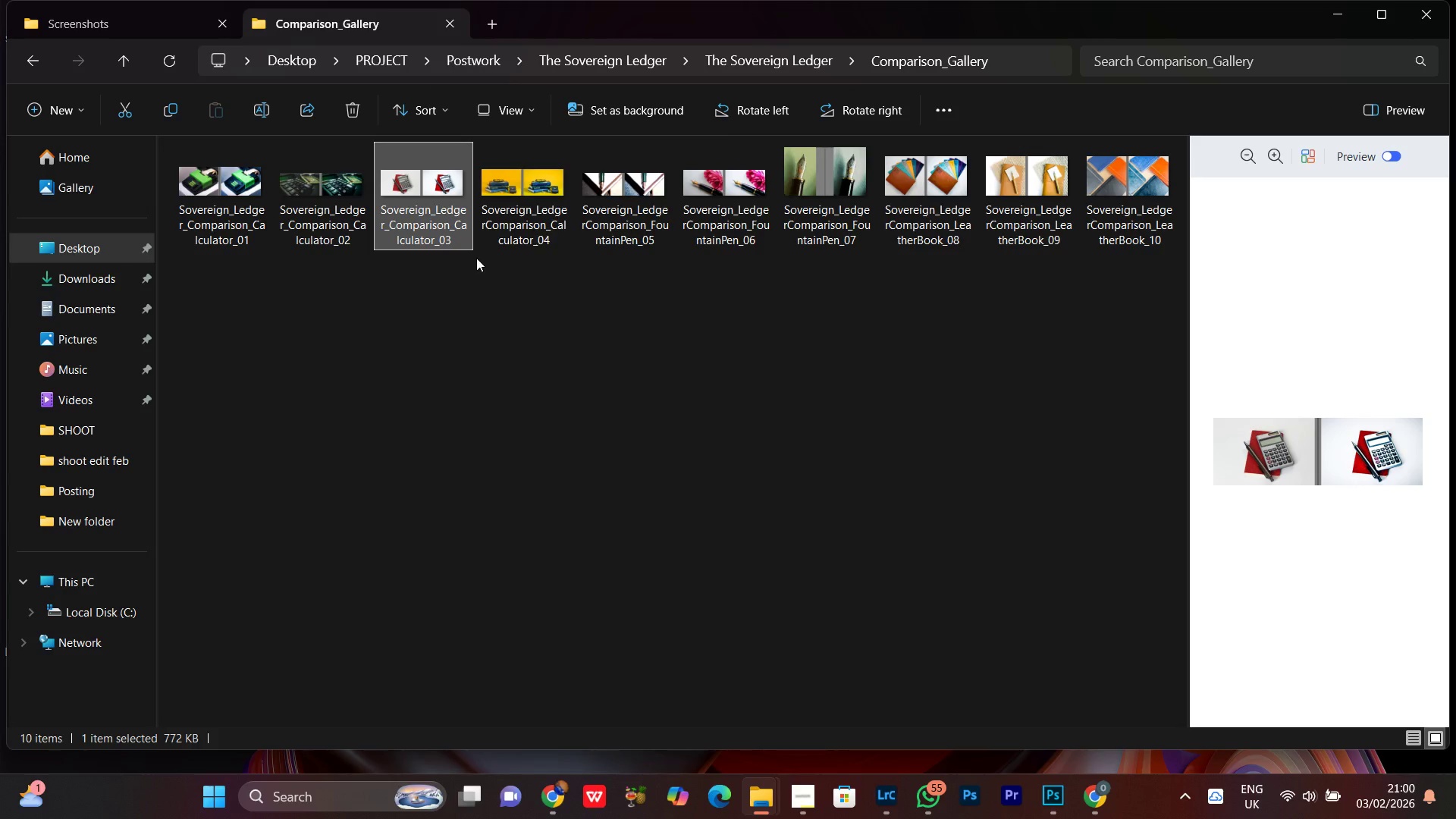 
left_click([508, 204])
 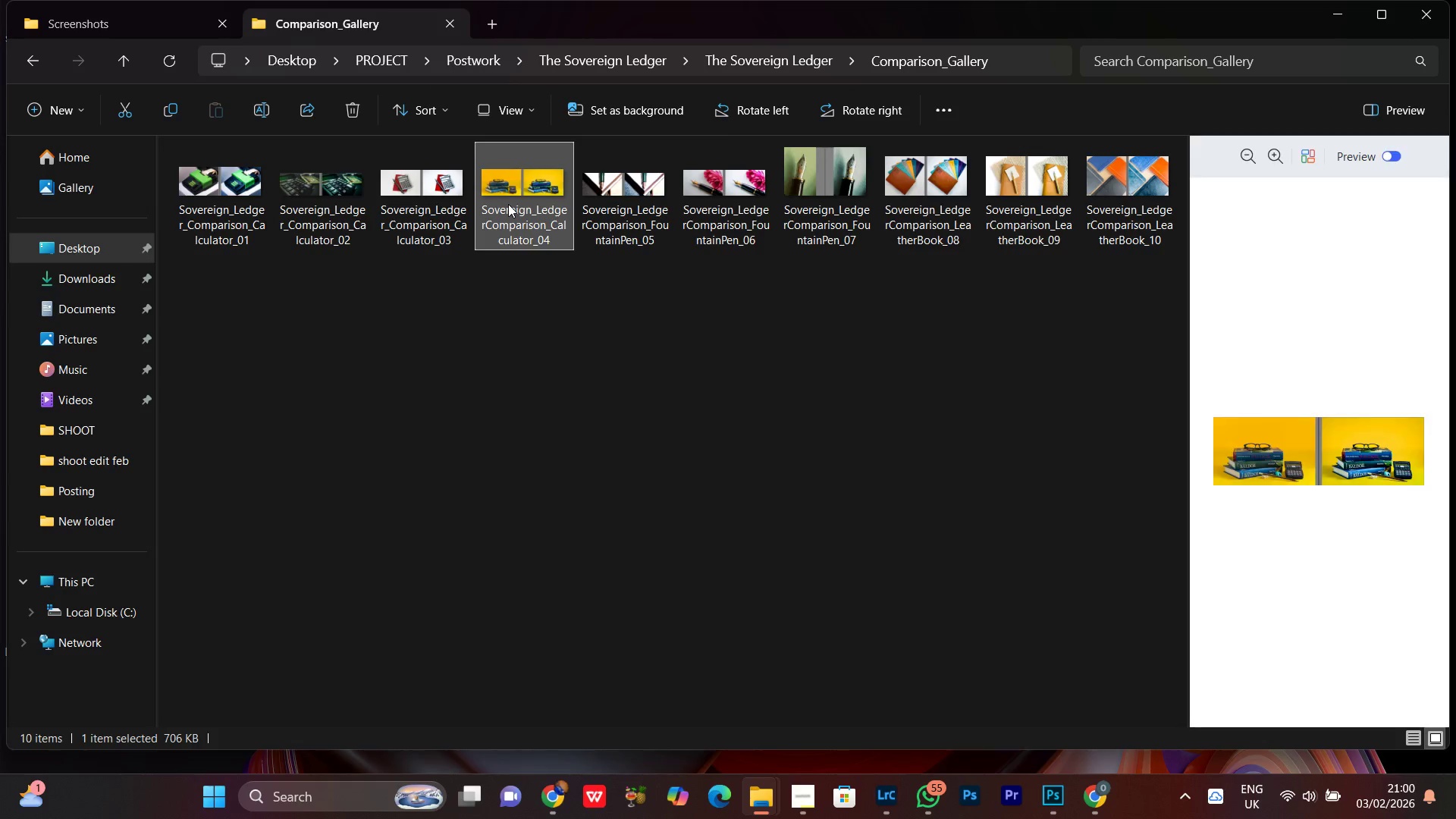 
right_click([508, 204])
 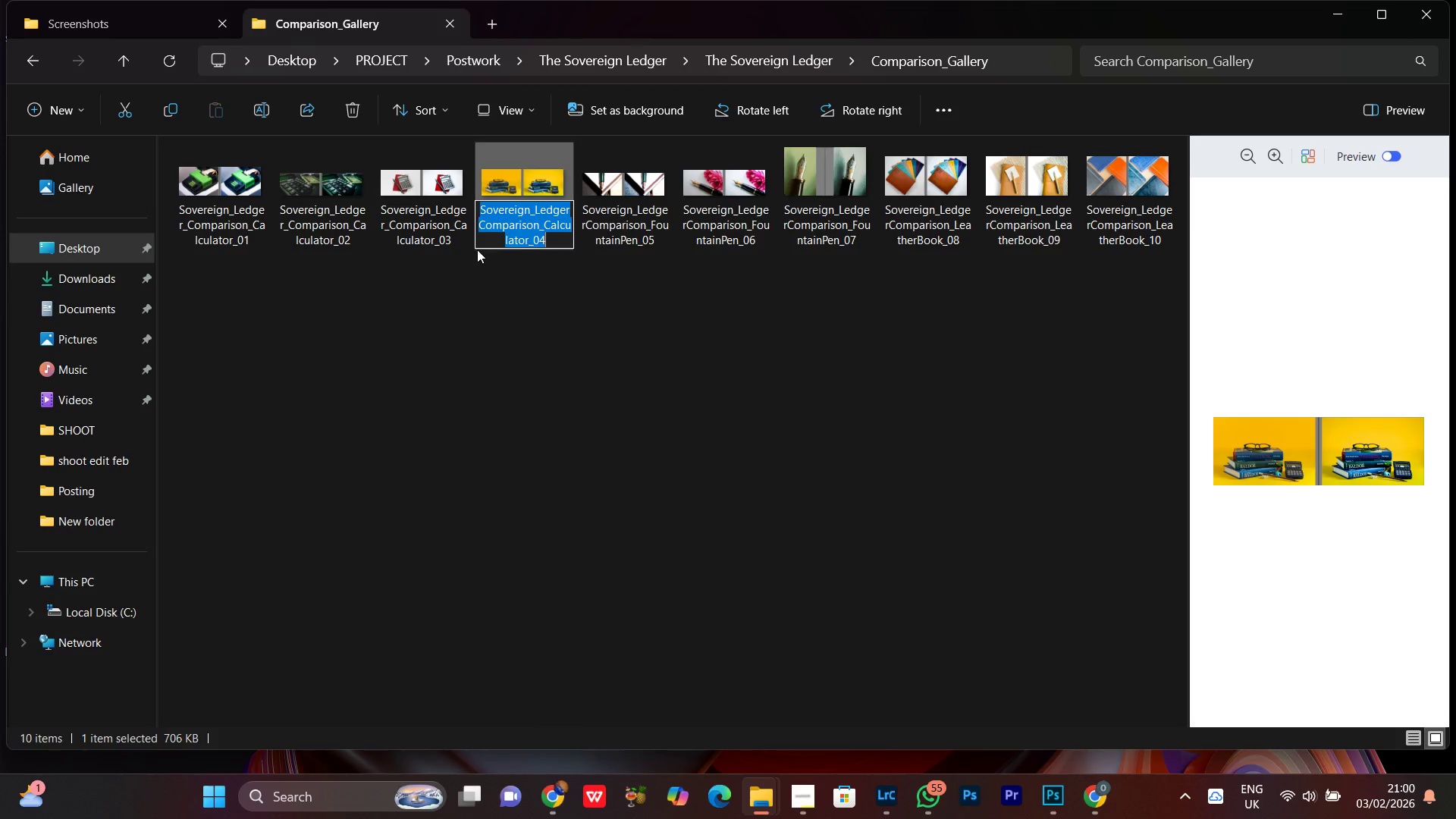 
left_click([480, 222])
 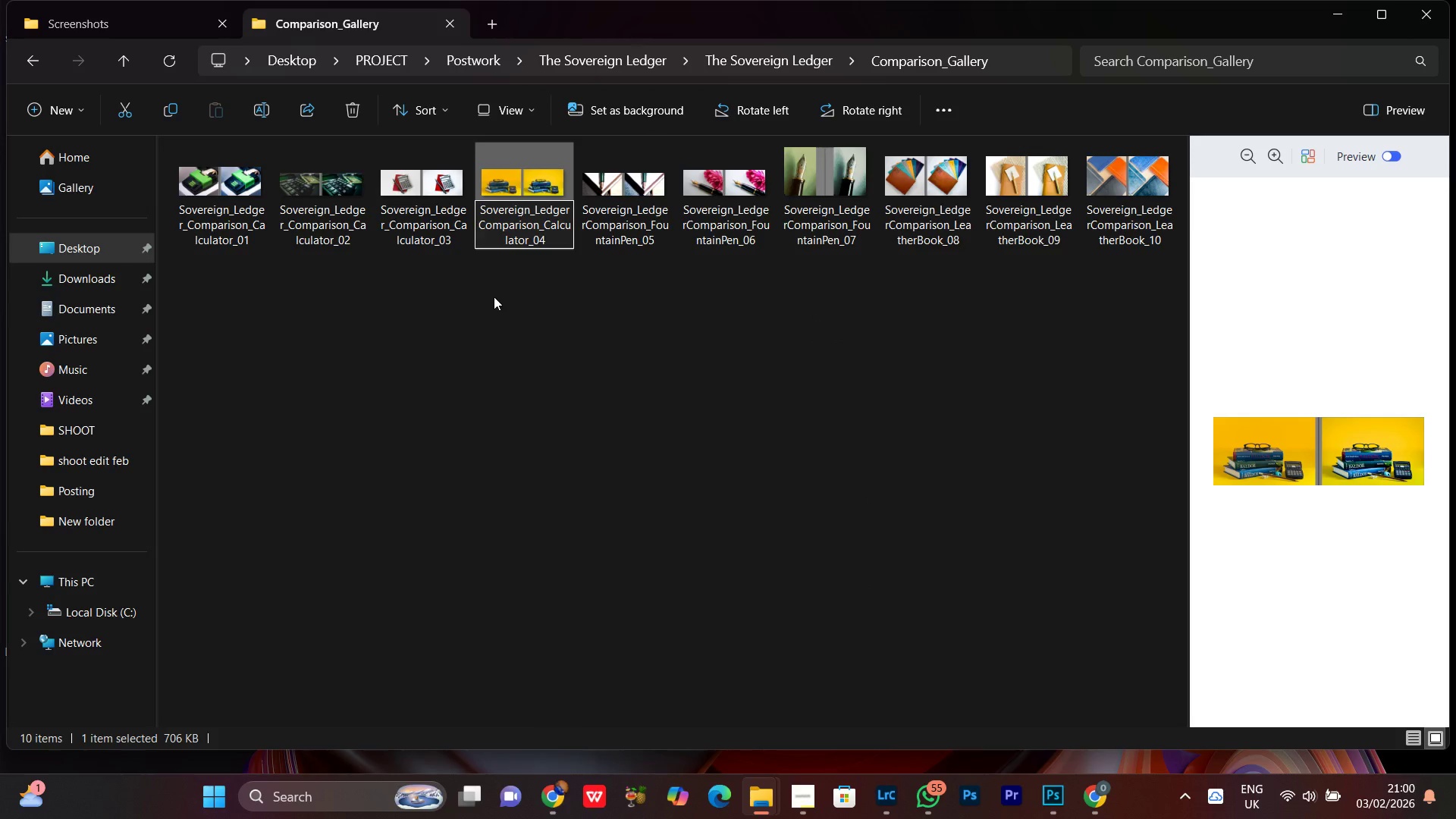 
hold_key(key=ShiftLeft, duration=1.52)
 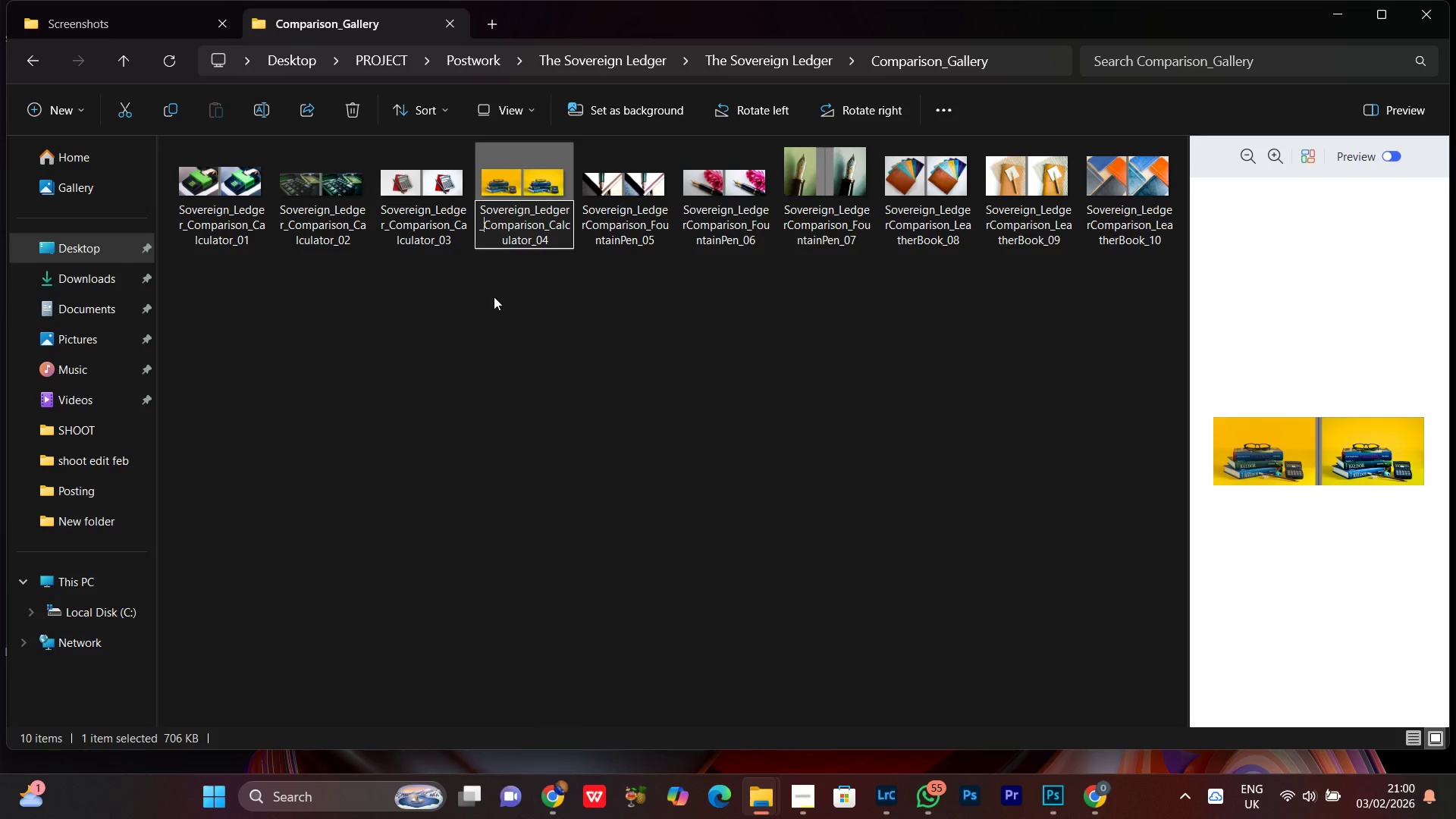 
key(Shift+Minus)
 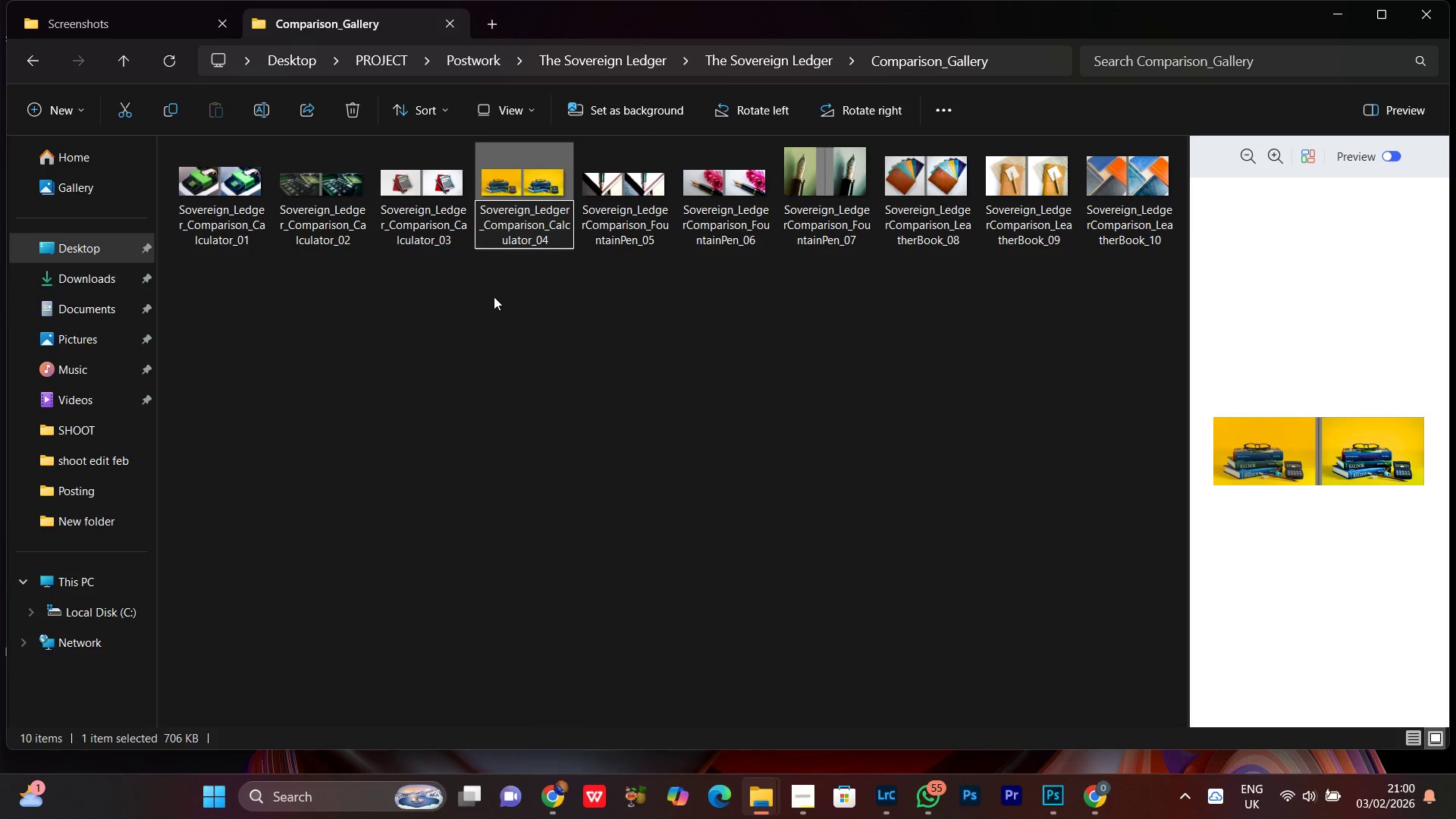 
key(Enter)
 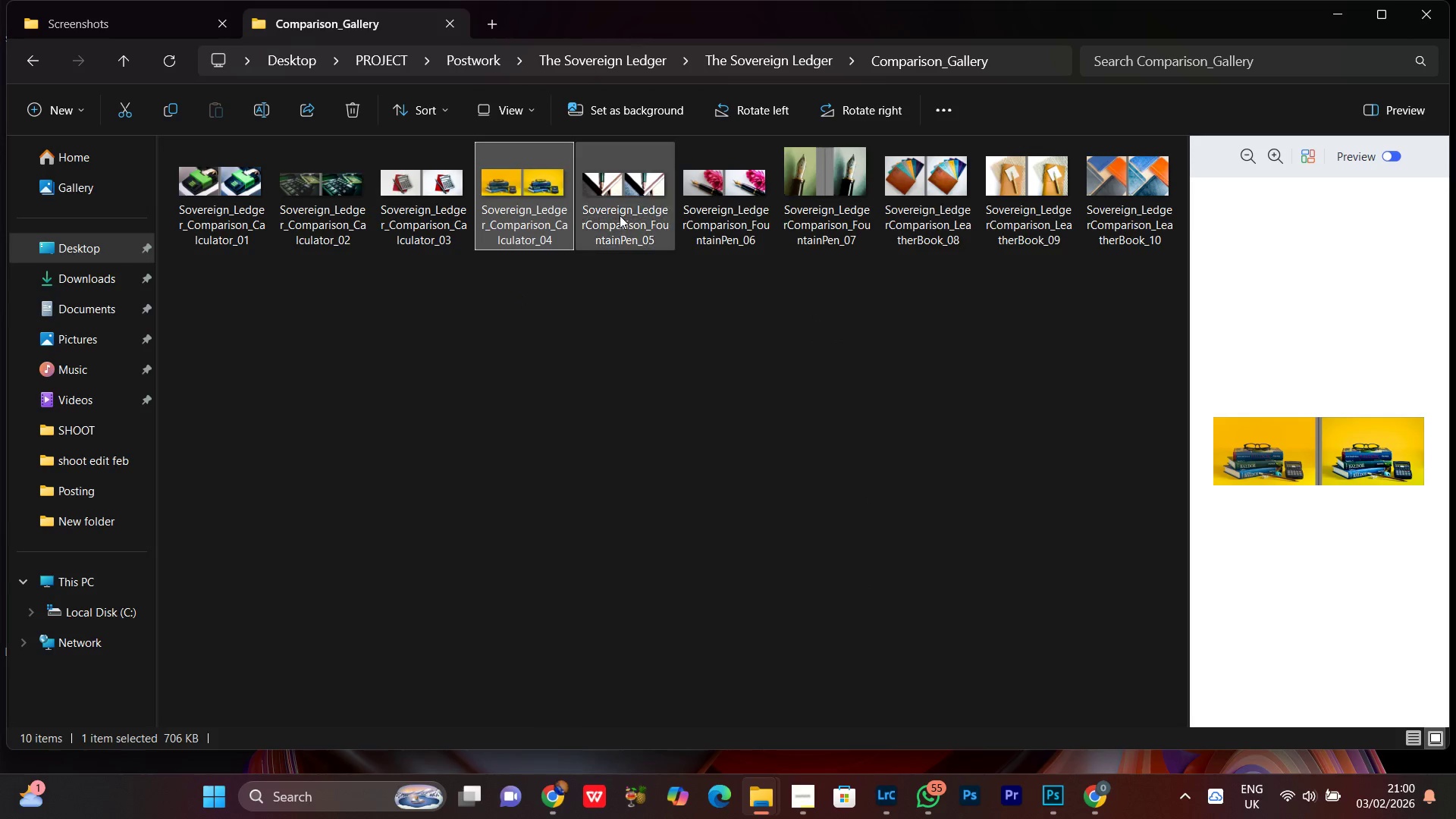 
left_click([628, 196])
 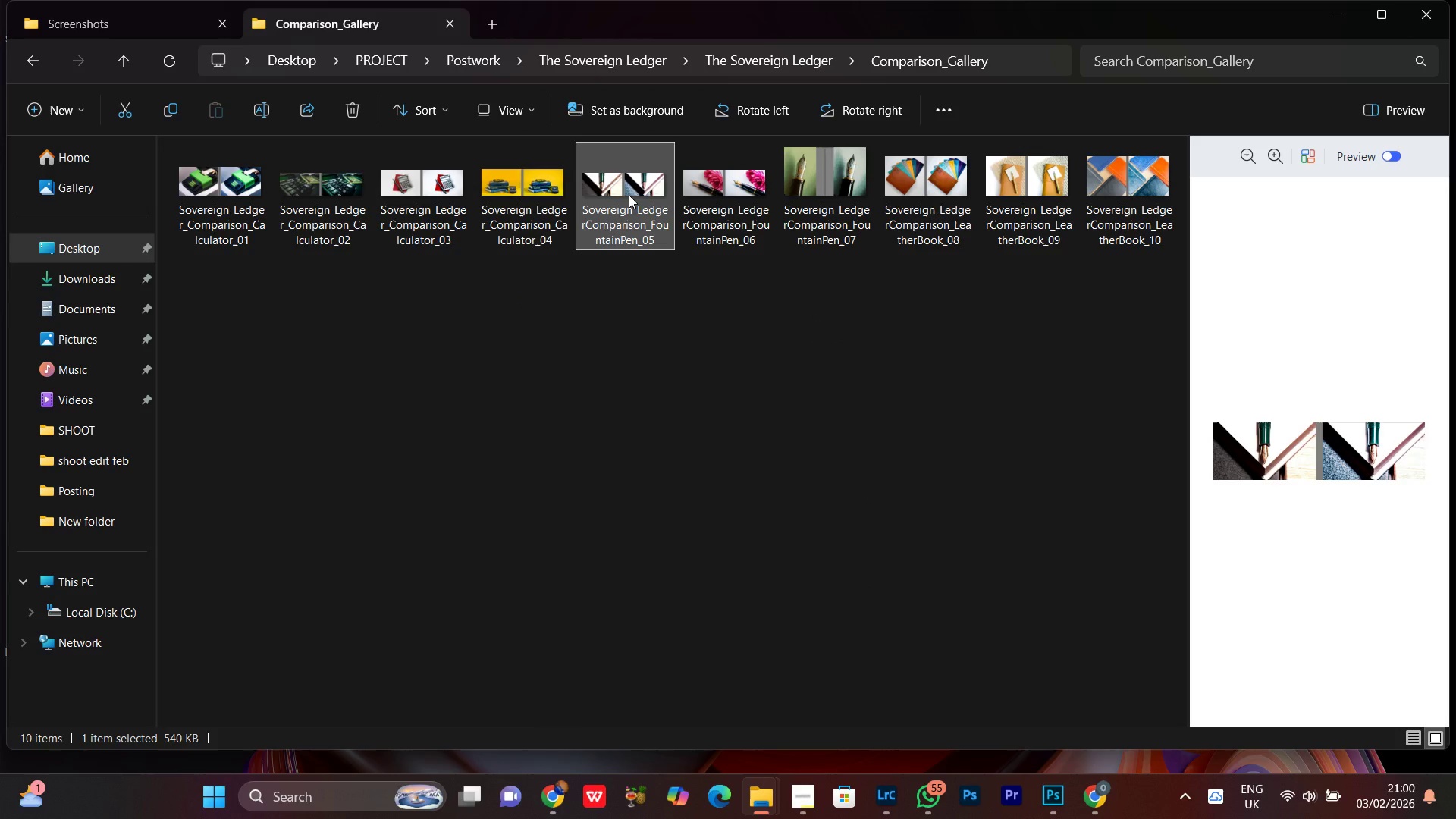 
right_click([629, 194])
 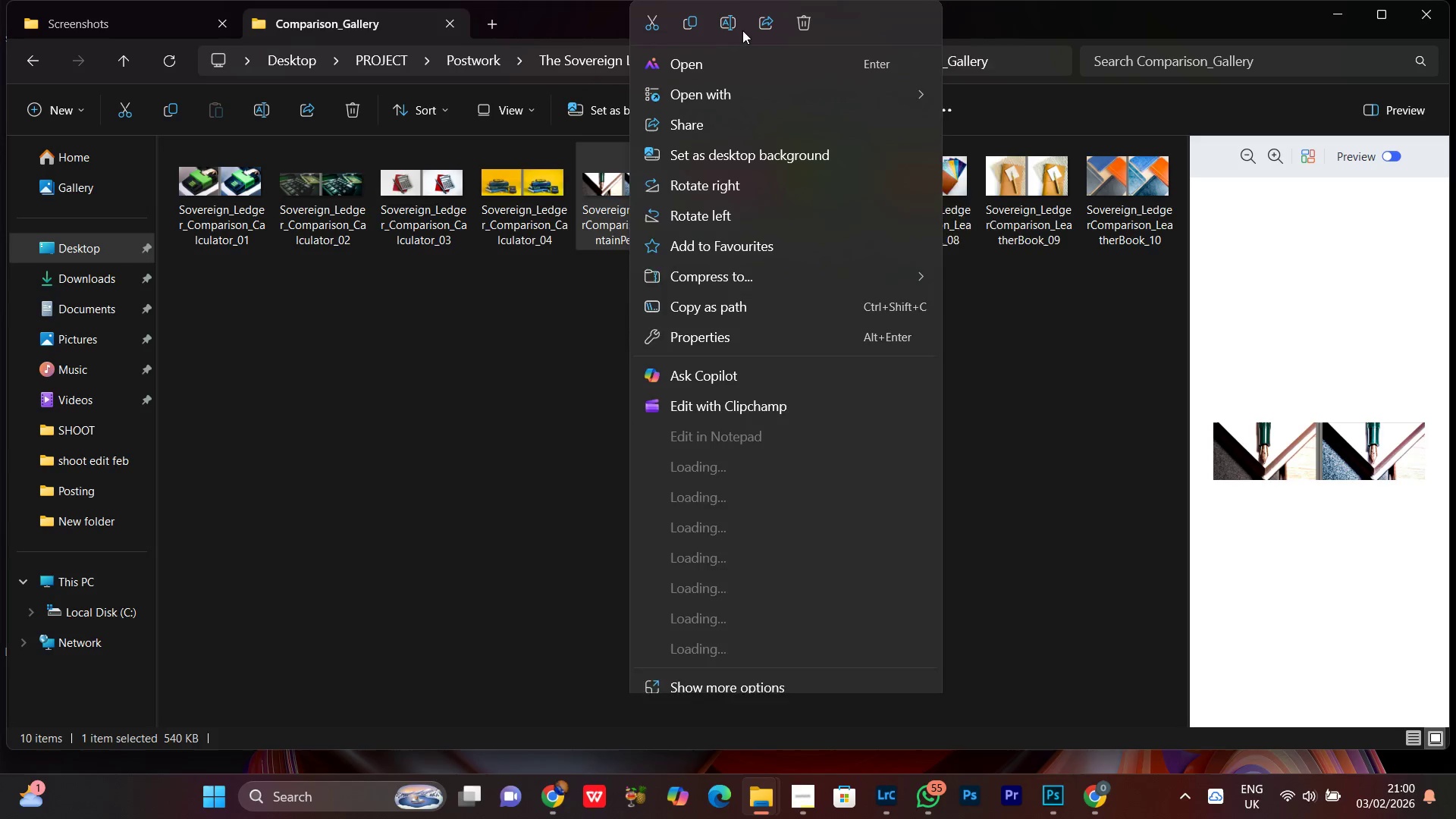 
left_click([734, 28])
 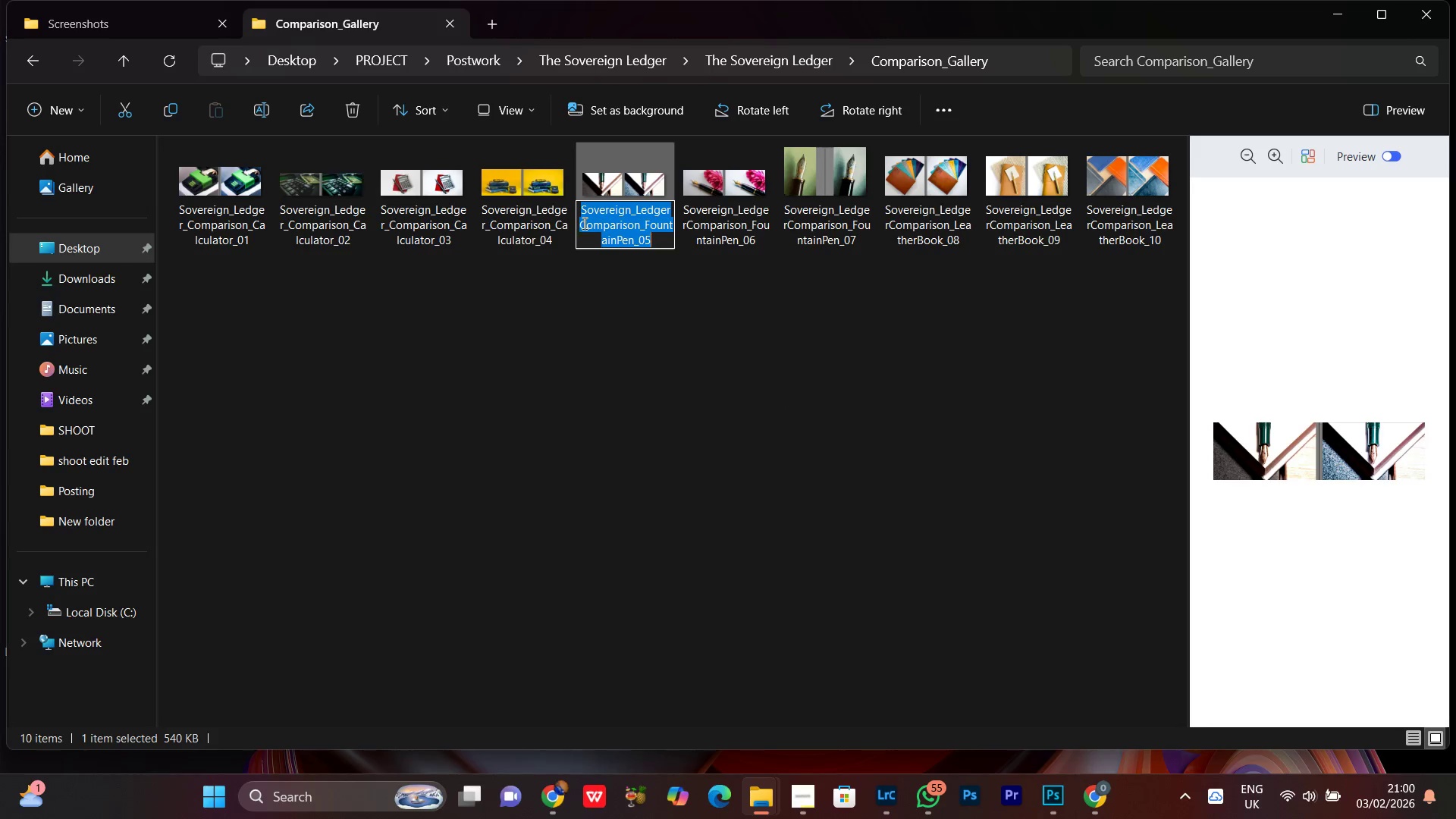 
left_click([584, 223])
 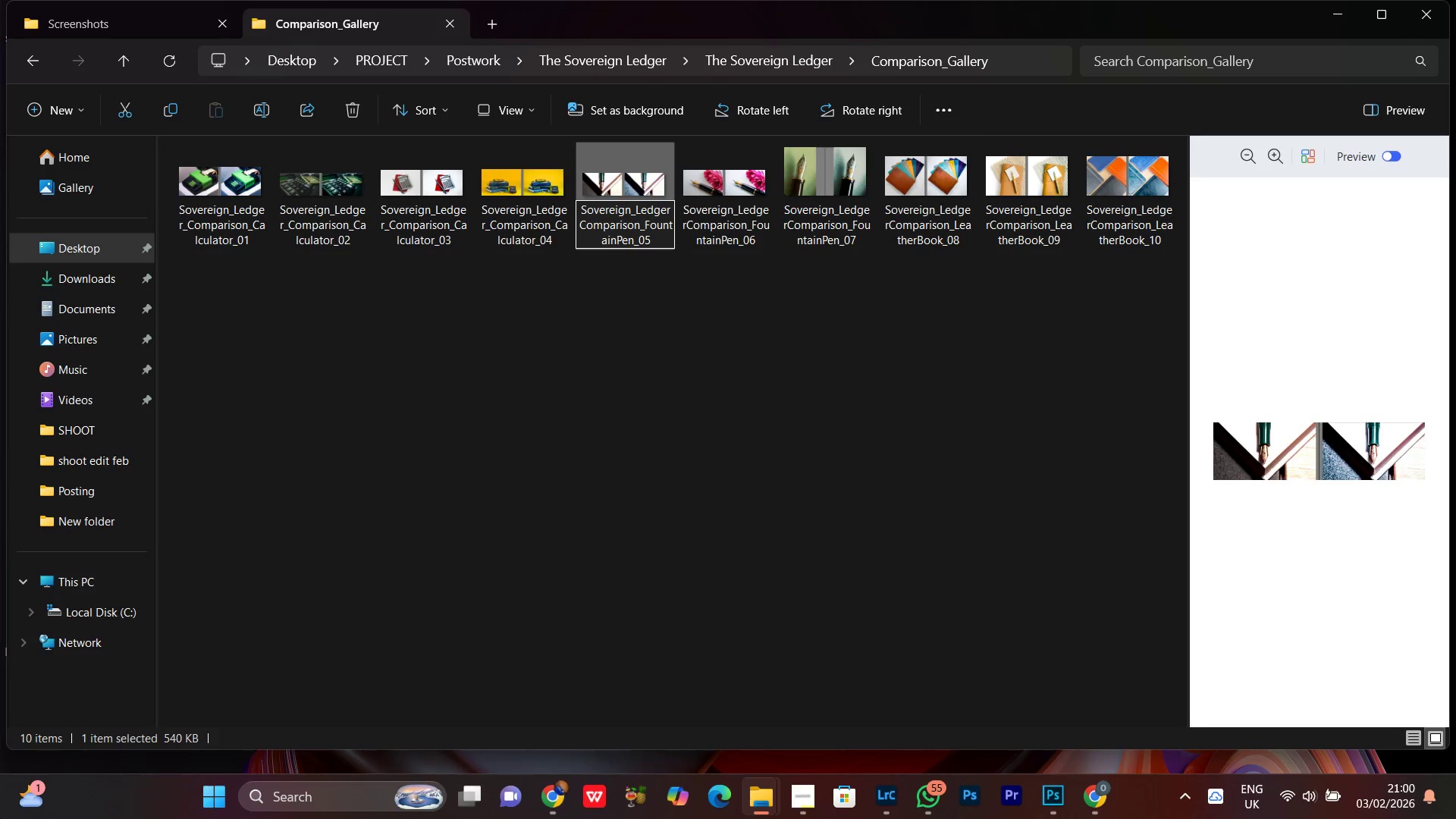 
key(PageUp)
 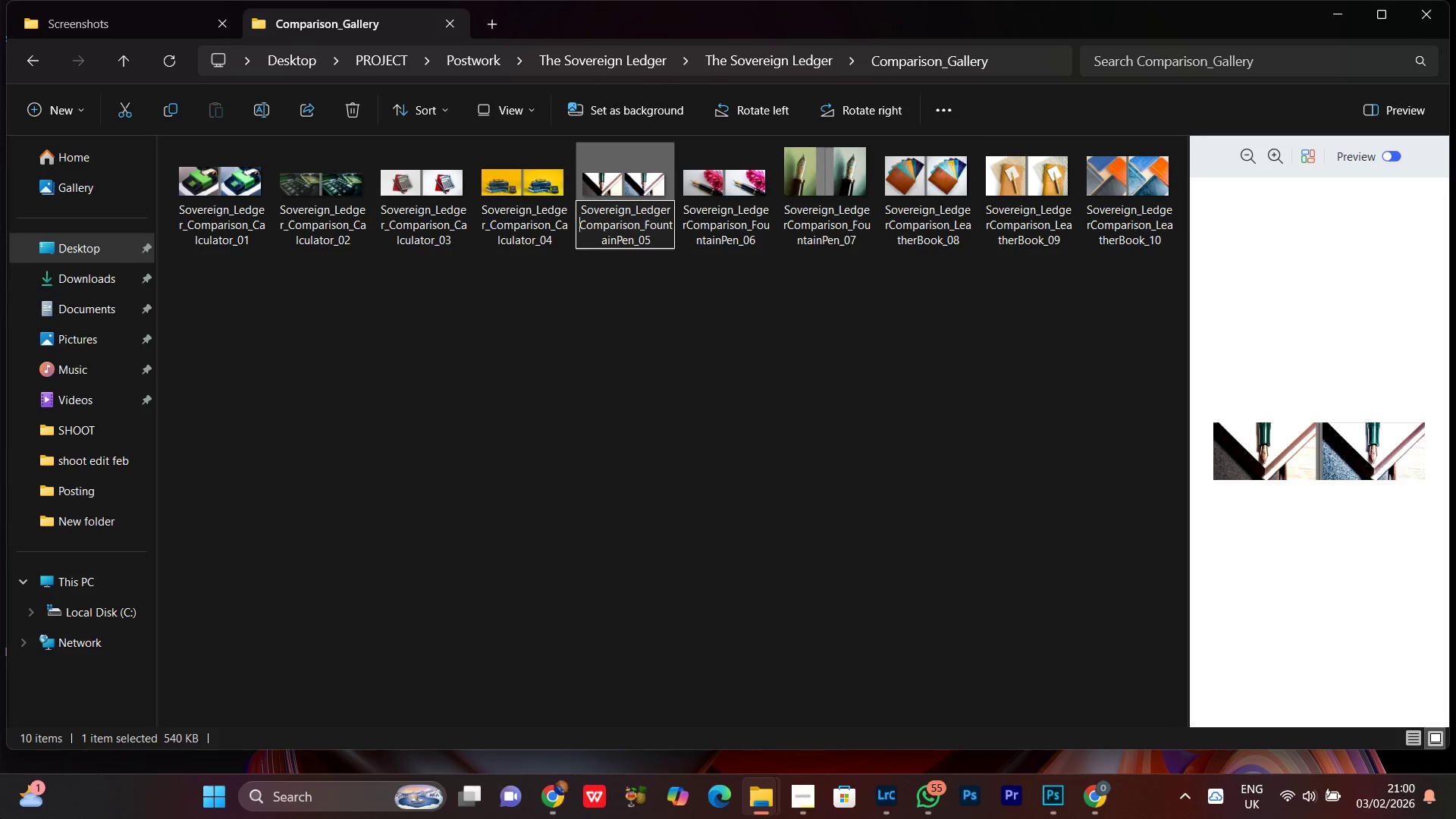 
key(ArrowLeft)
 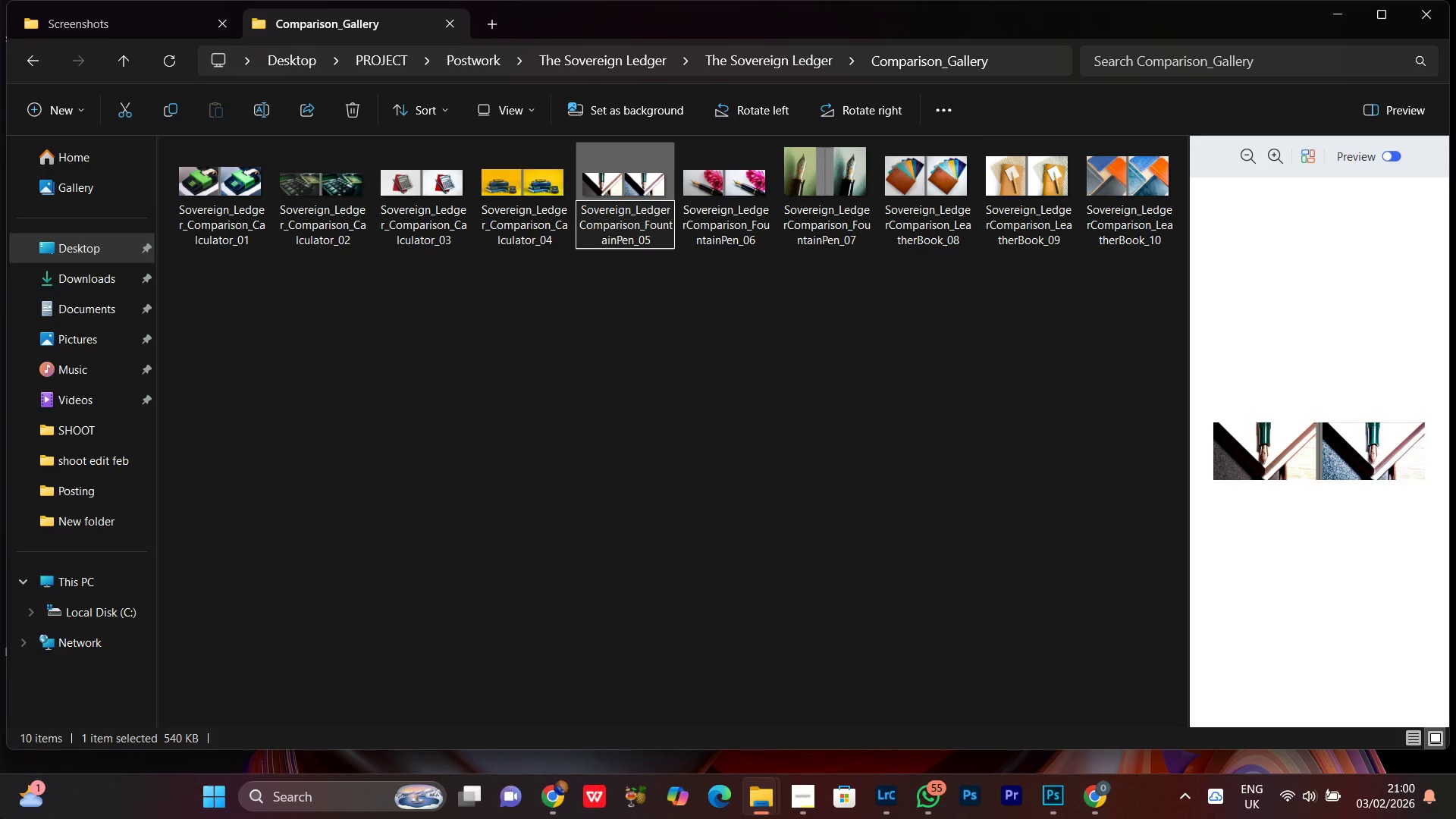 
key(Shift+Minus)
 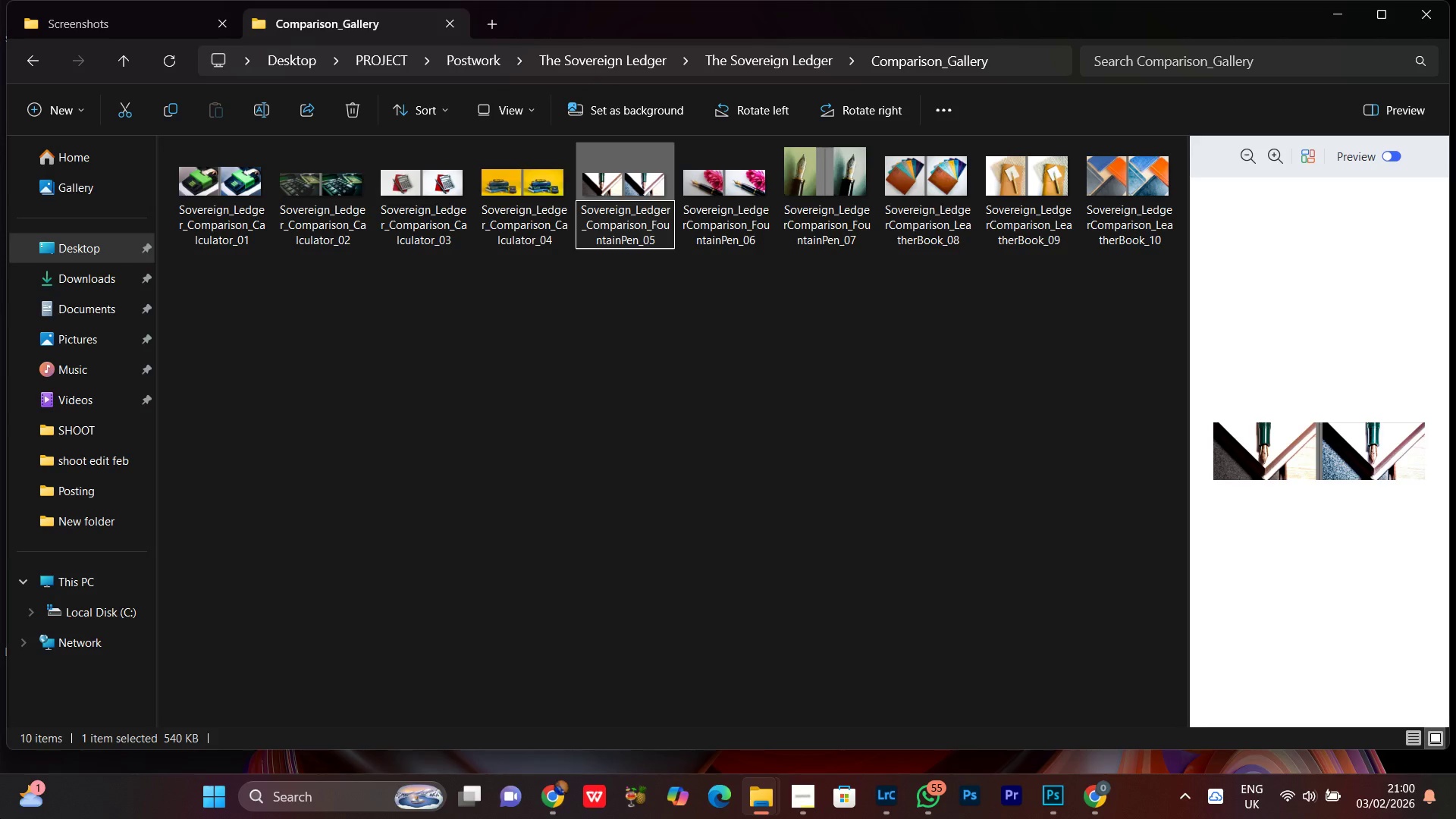 
key(Enter)
 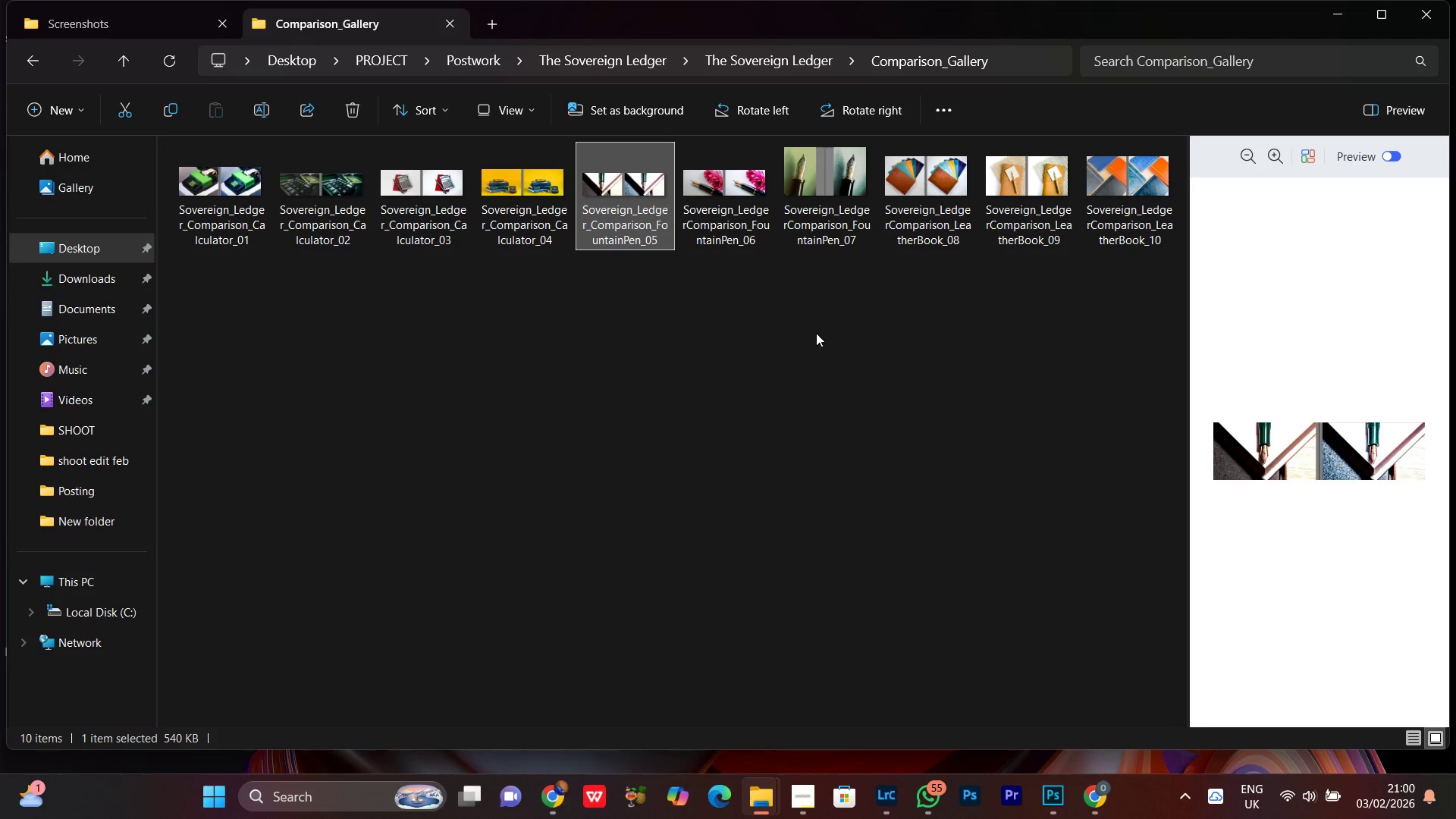 
left_click([736, 210])
 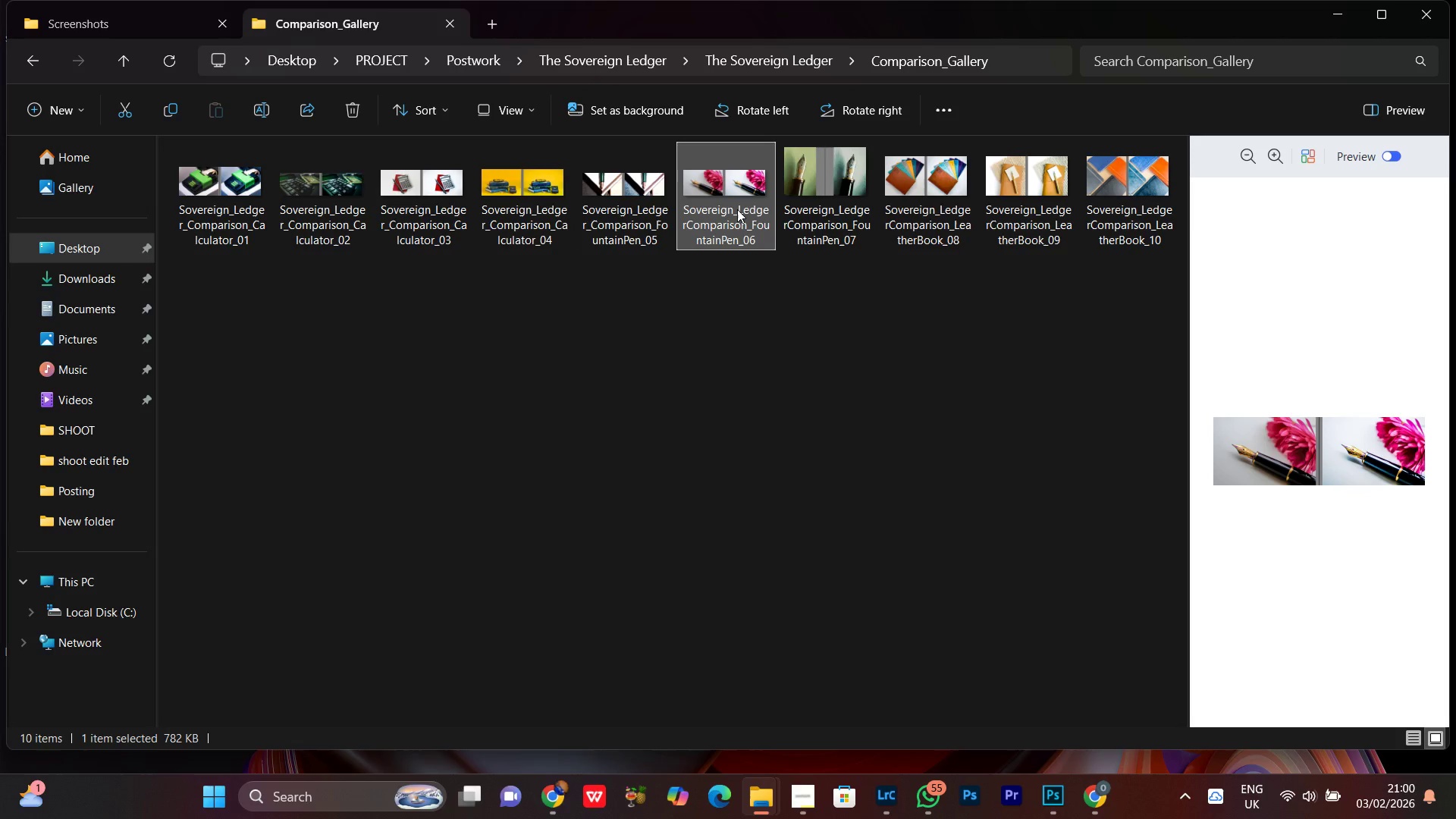 
right_click([737, 209])
 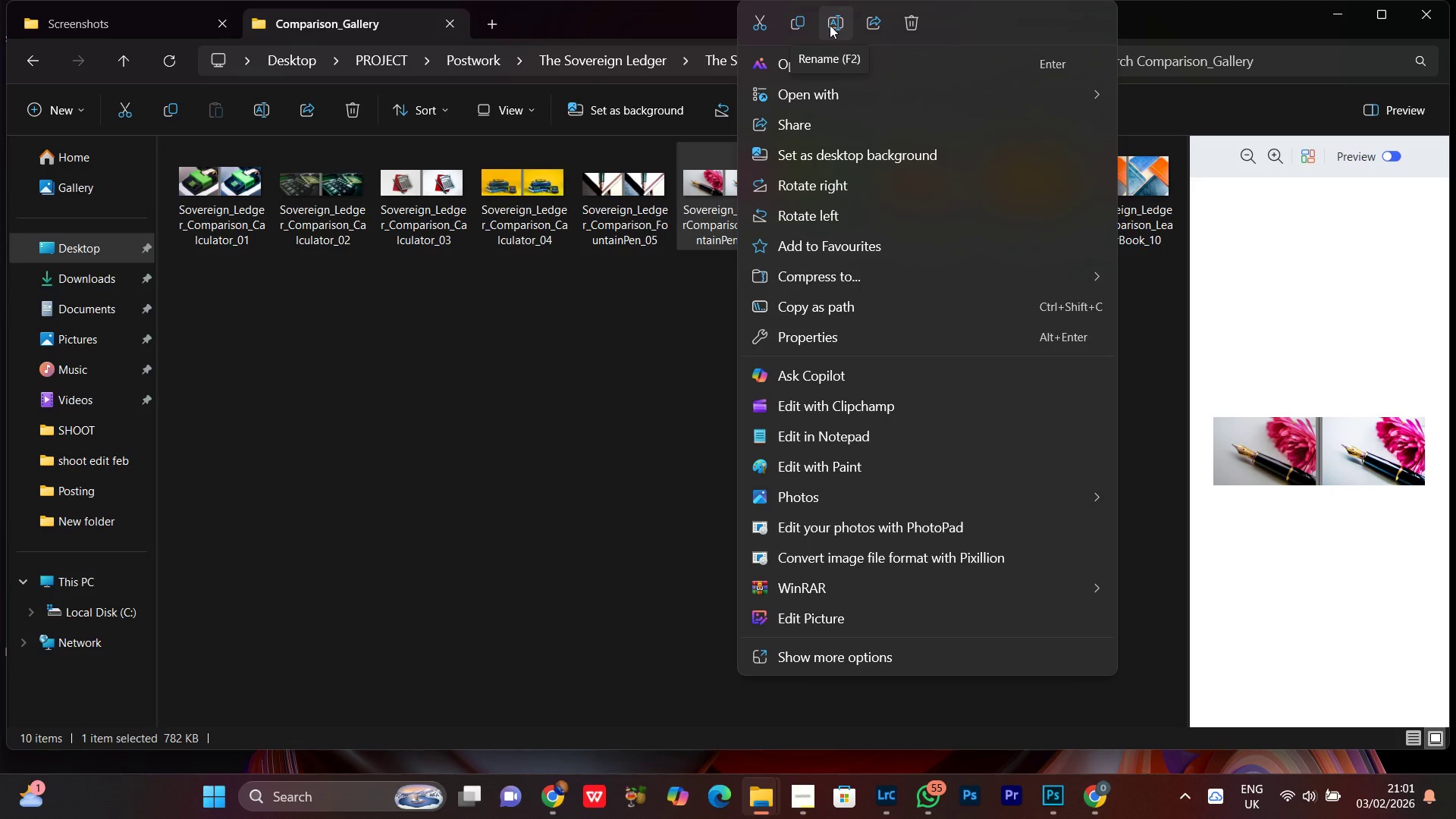 
left_click([830, 25])
 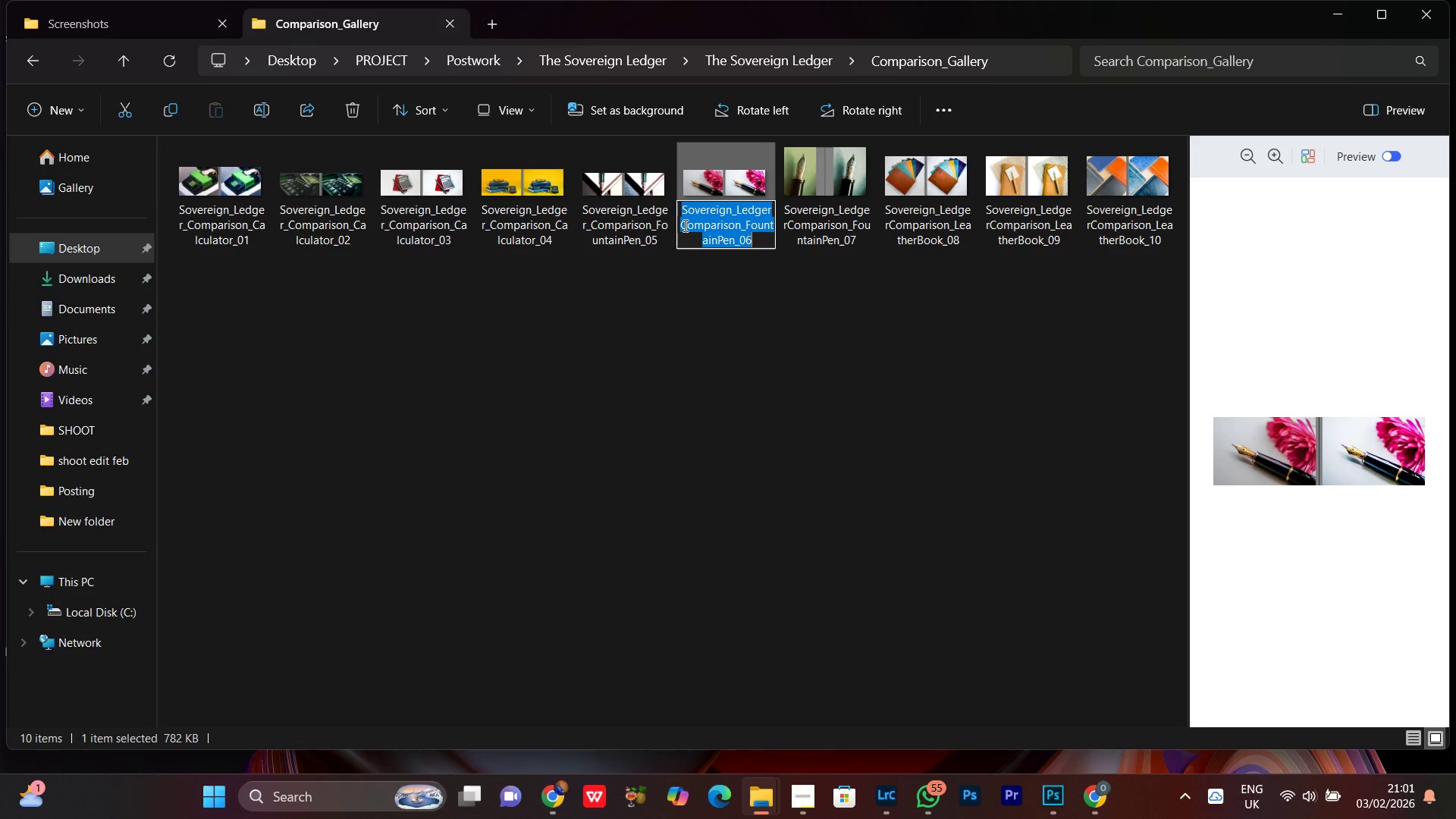 
left_click([681, 225])
 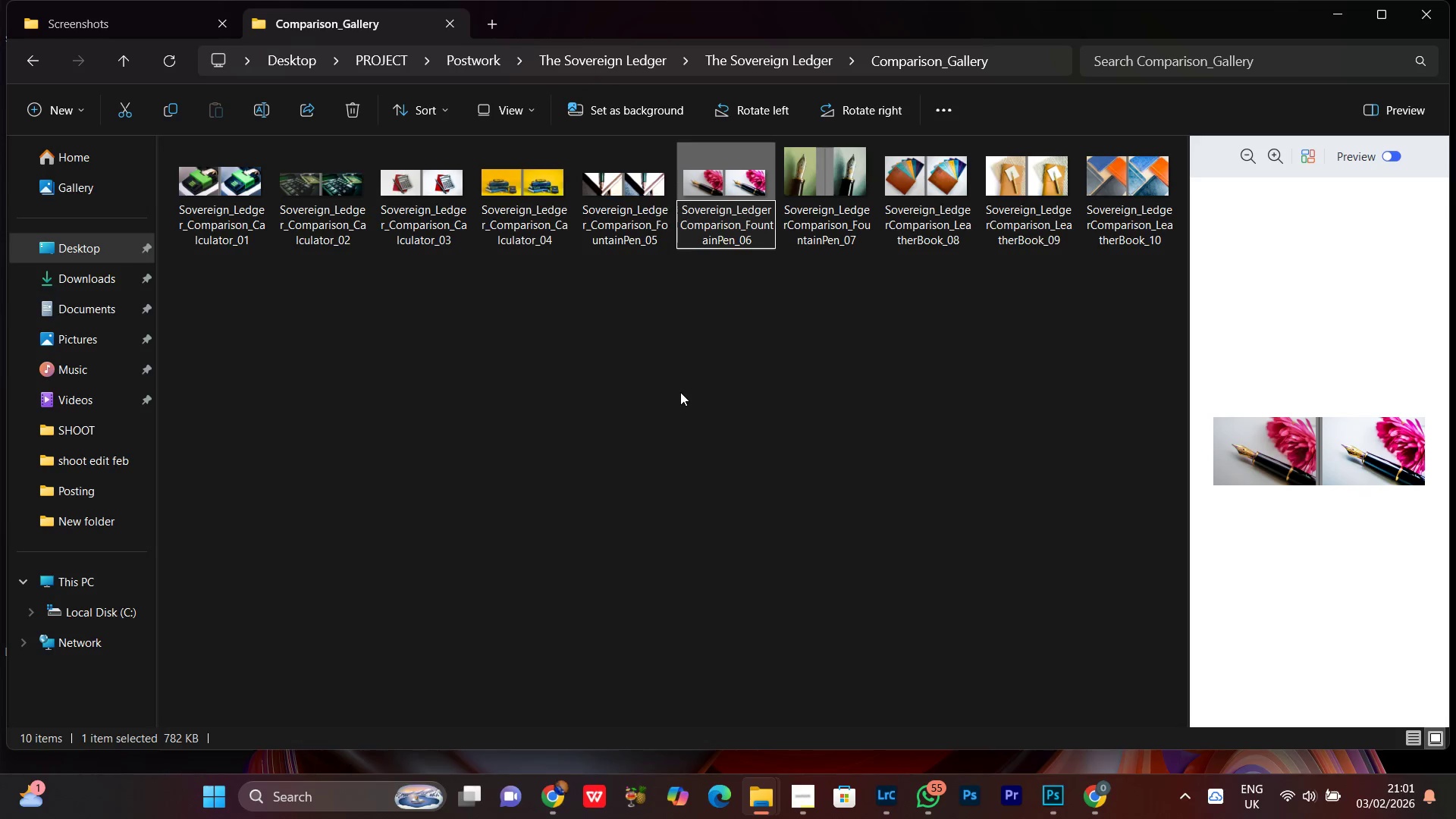 
key(Shift+Minus)
 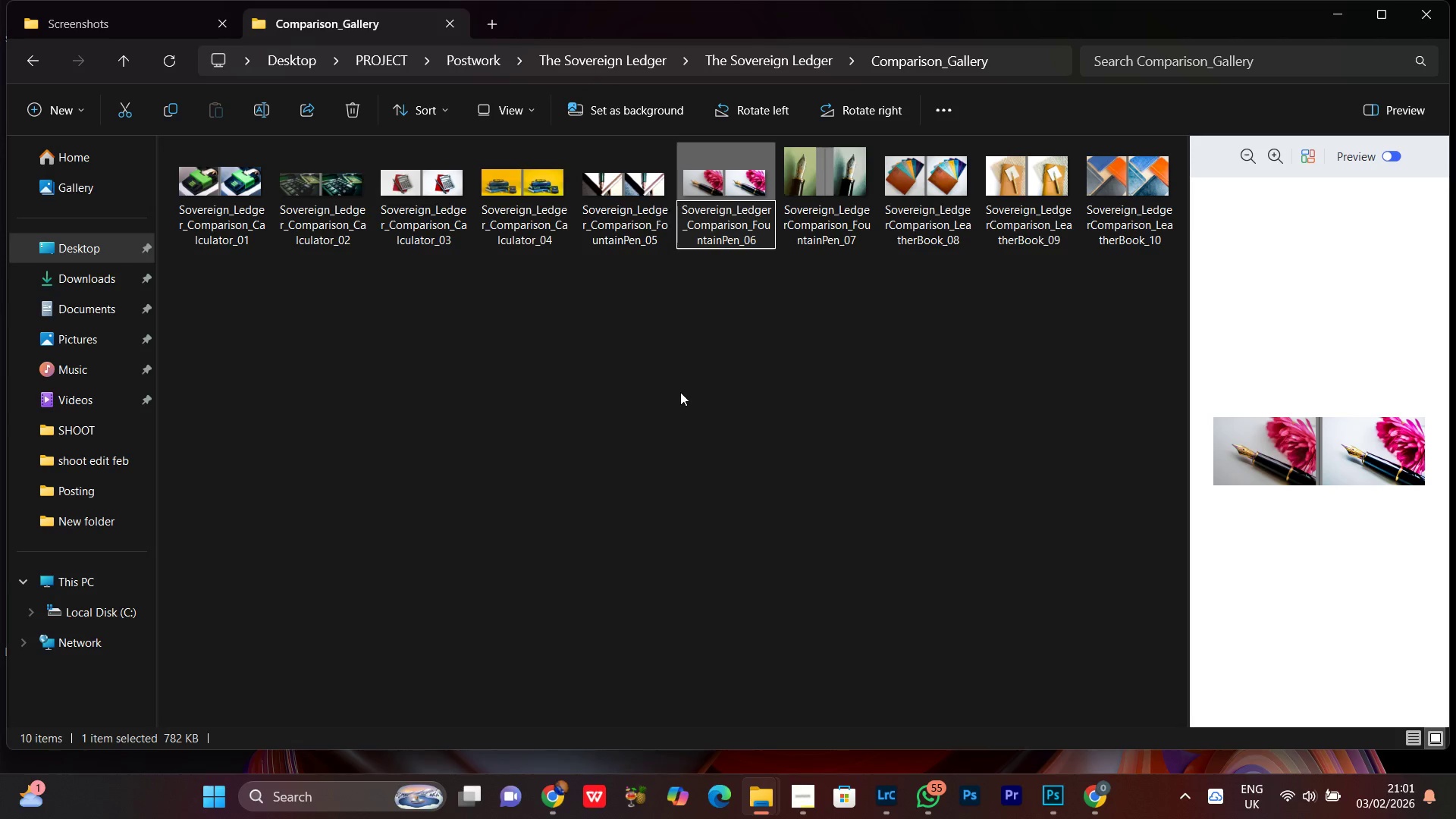 
key(Enter)
 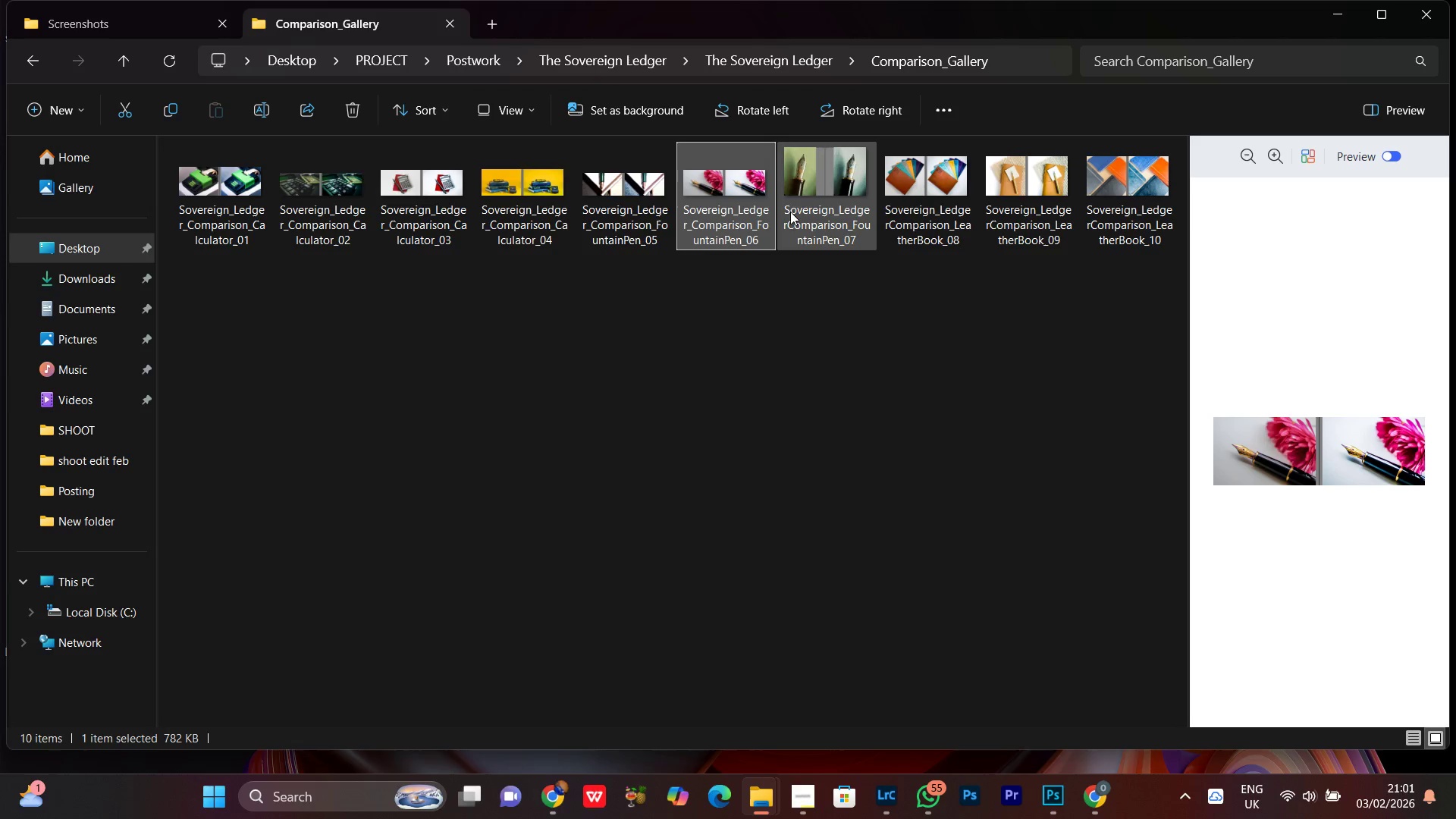 
left_click([803, 180])
 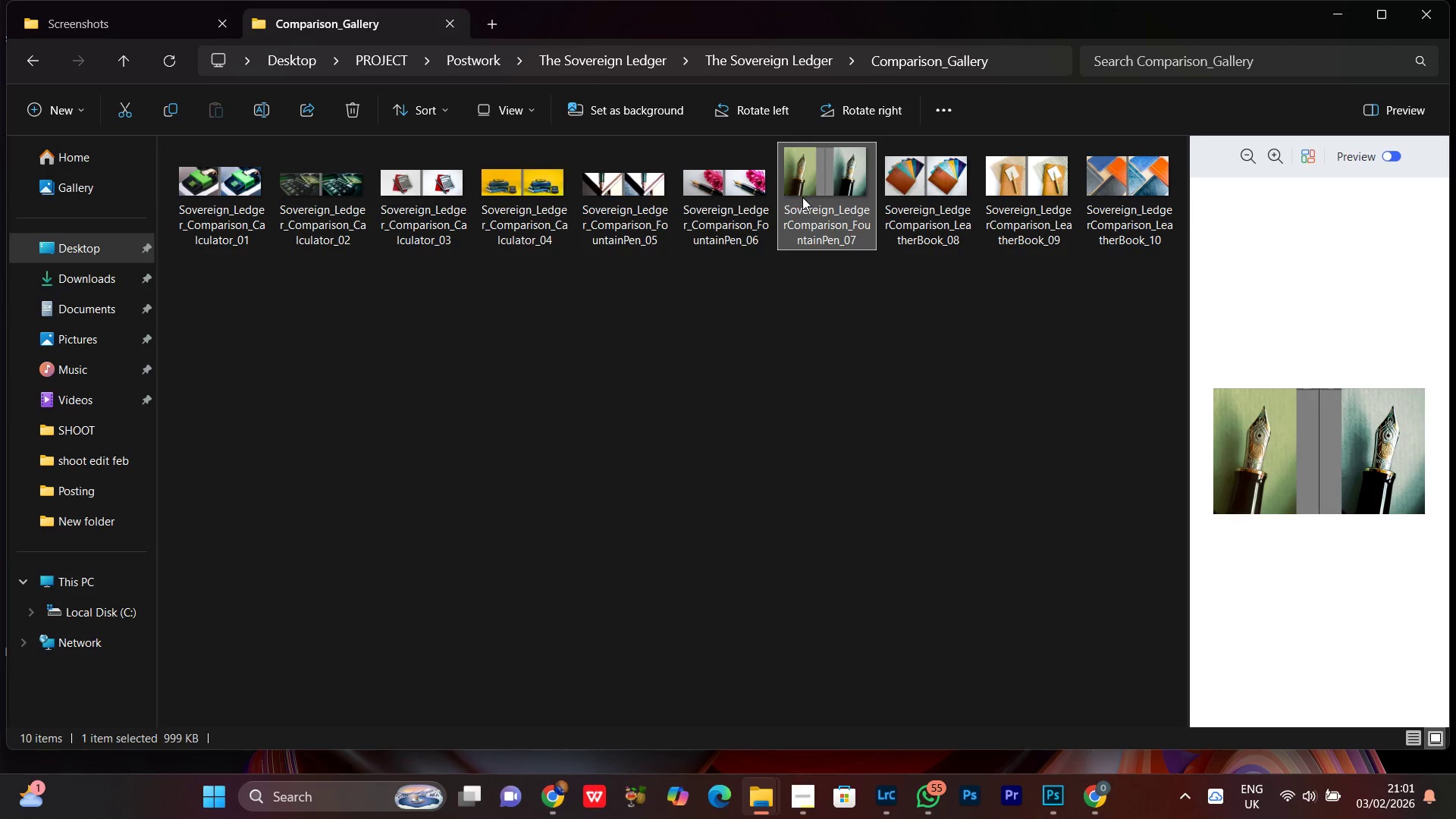 
right_click([803, 196])
 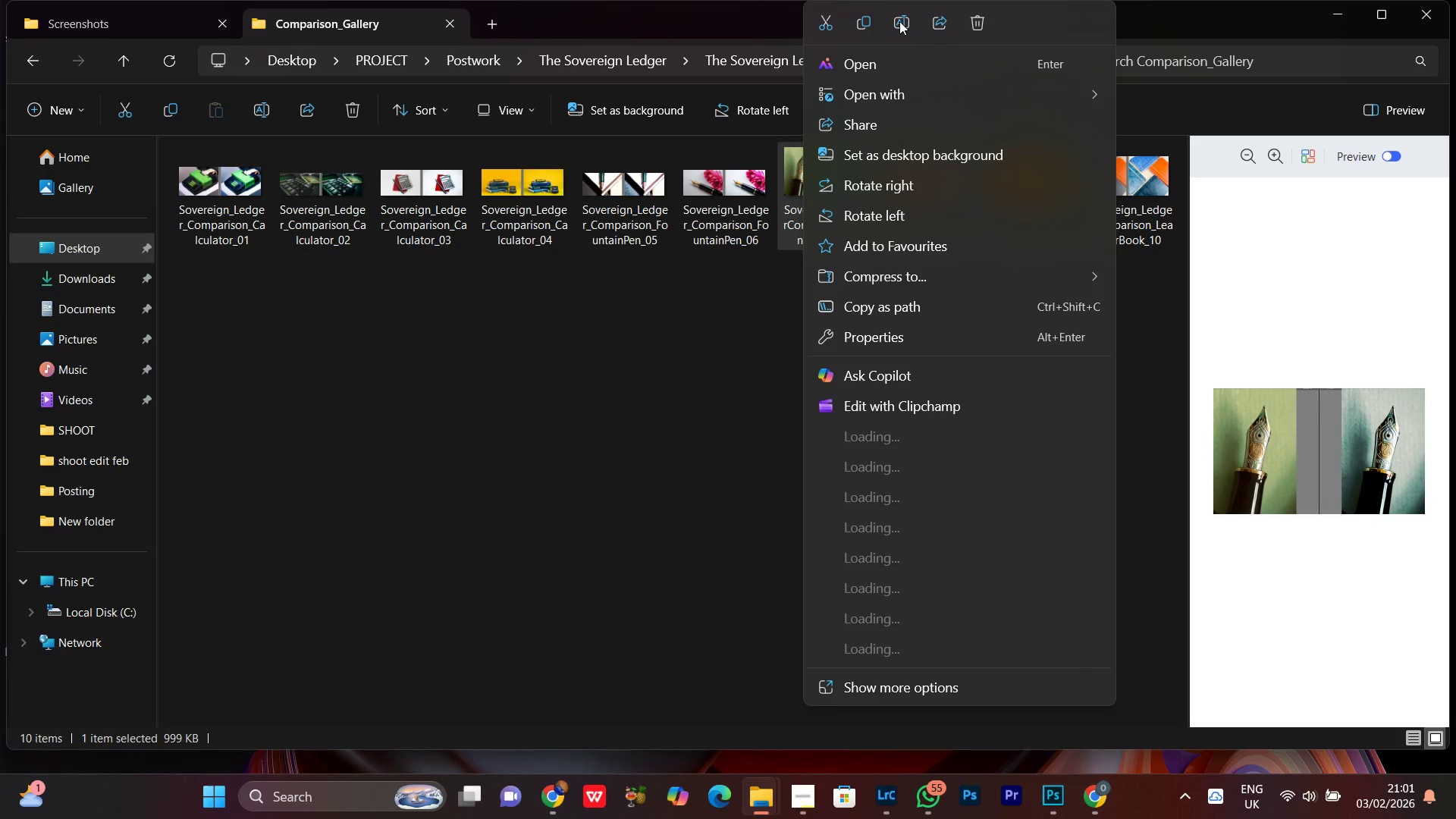 
left_click([899, 21])
 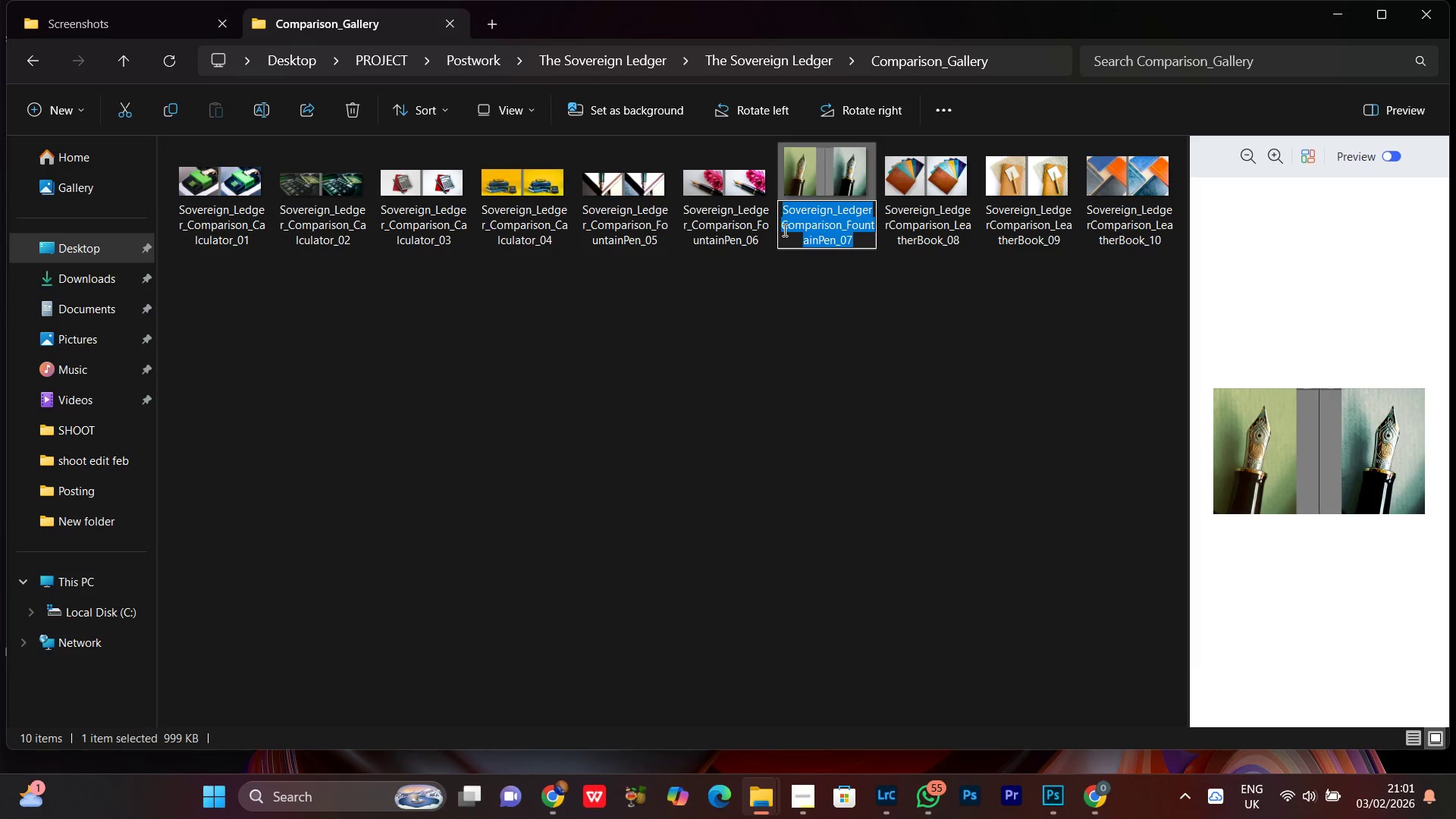 
left_click([781, 228])
 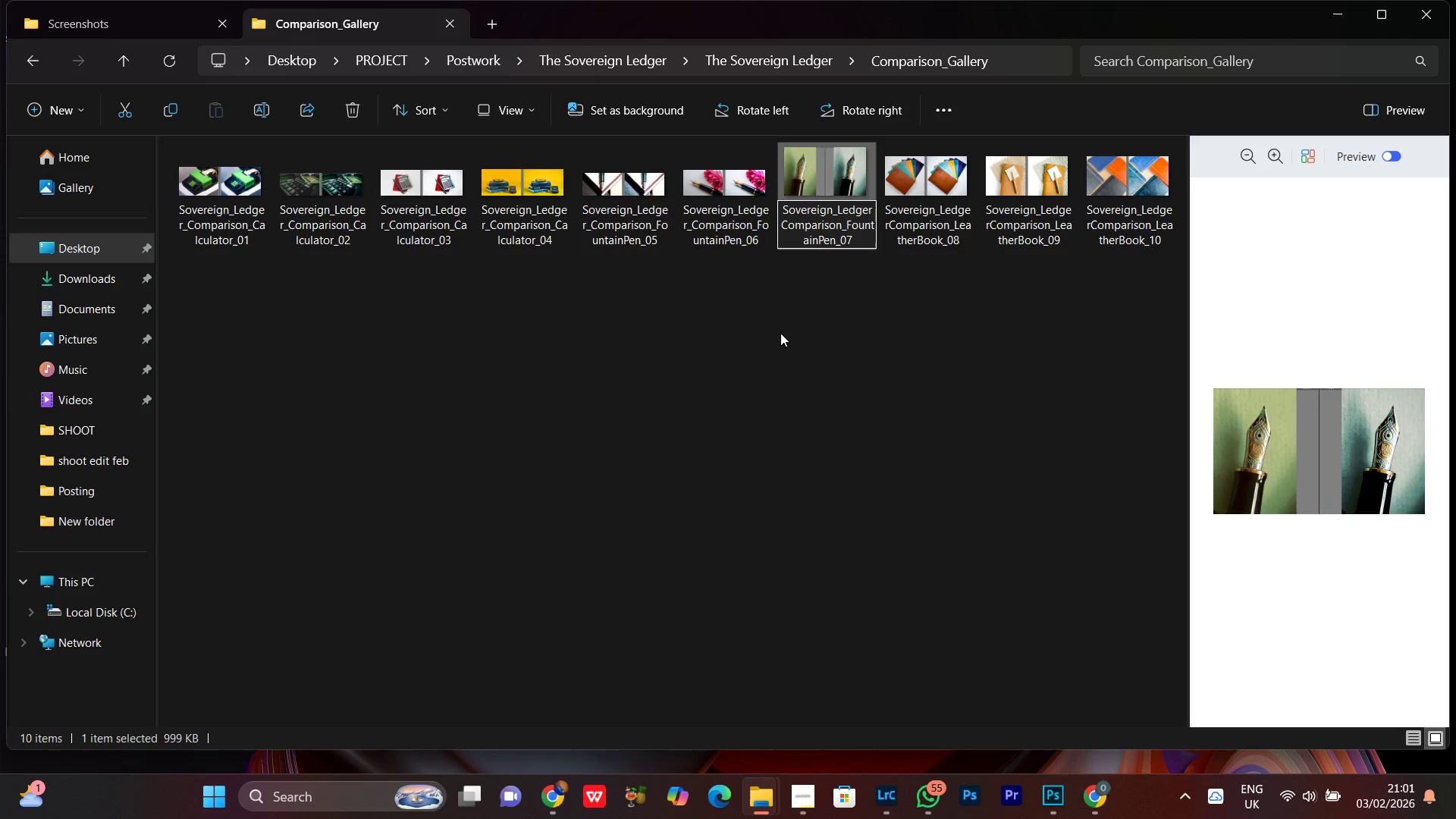 
key(Shift+Minus)
 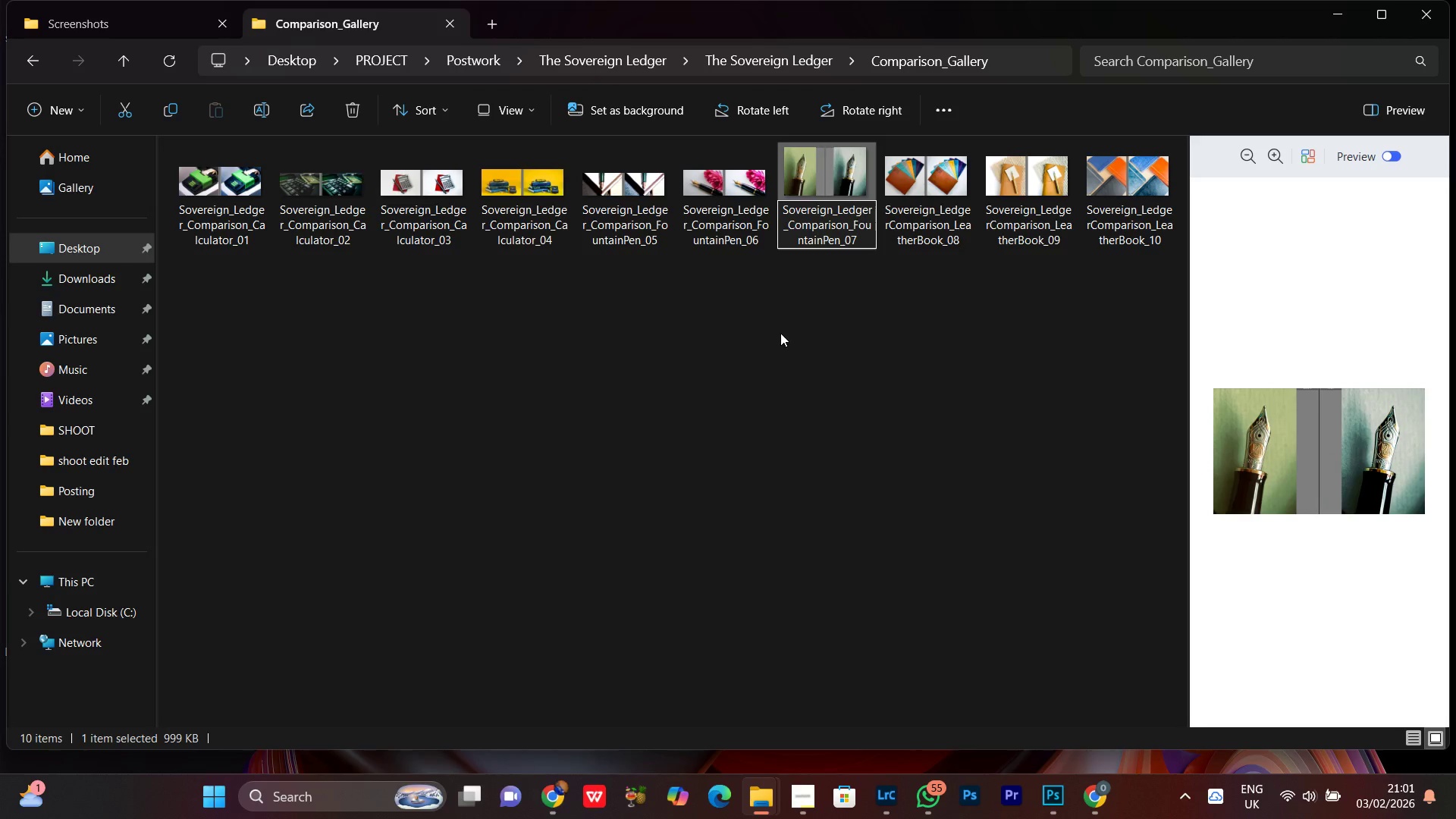 
key(Enter)
 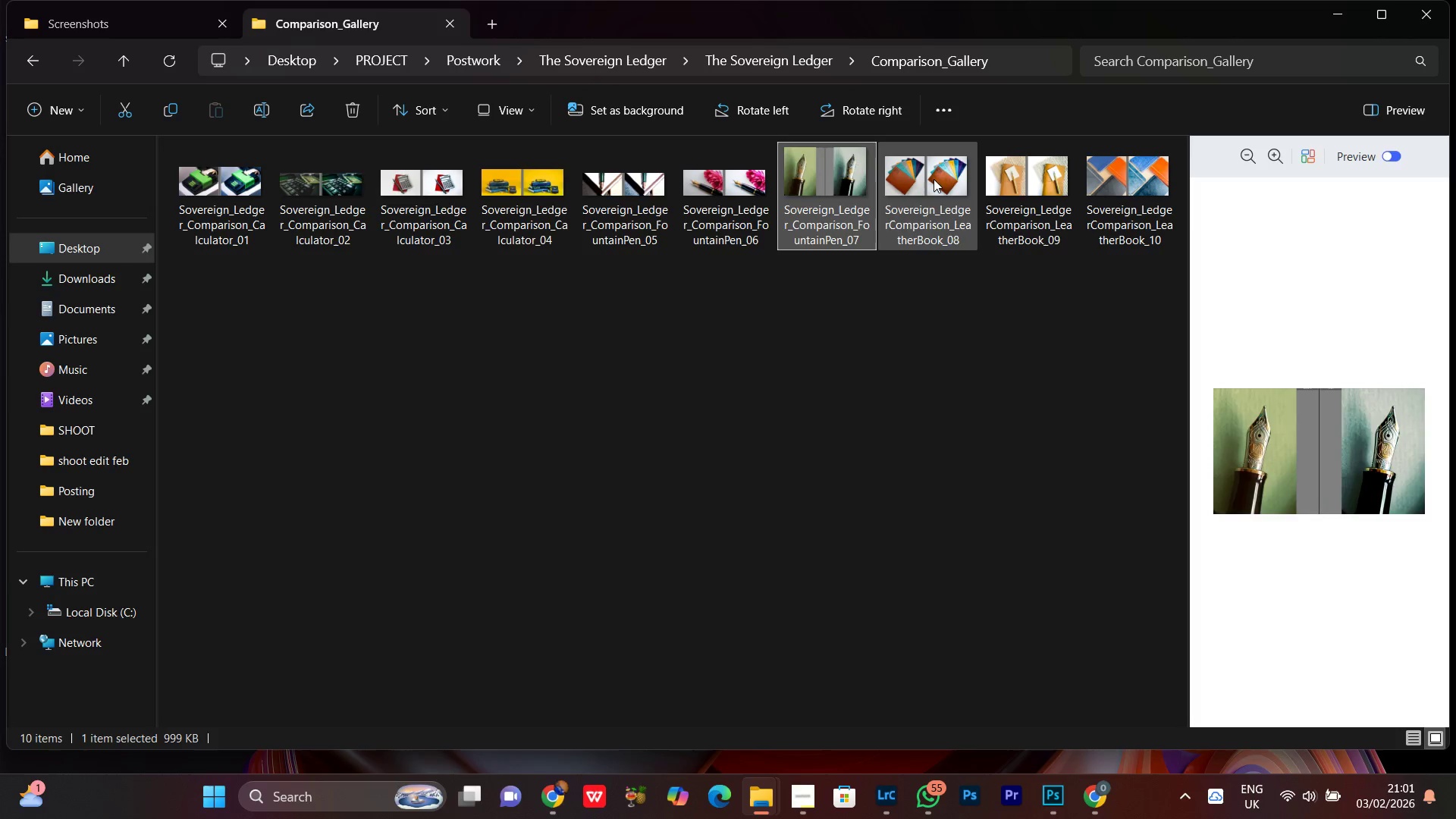 
right_click([932, 182])
 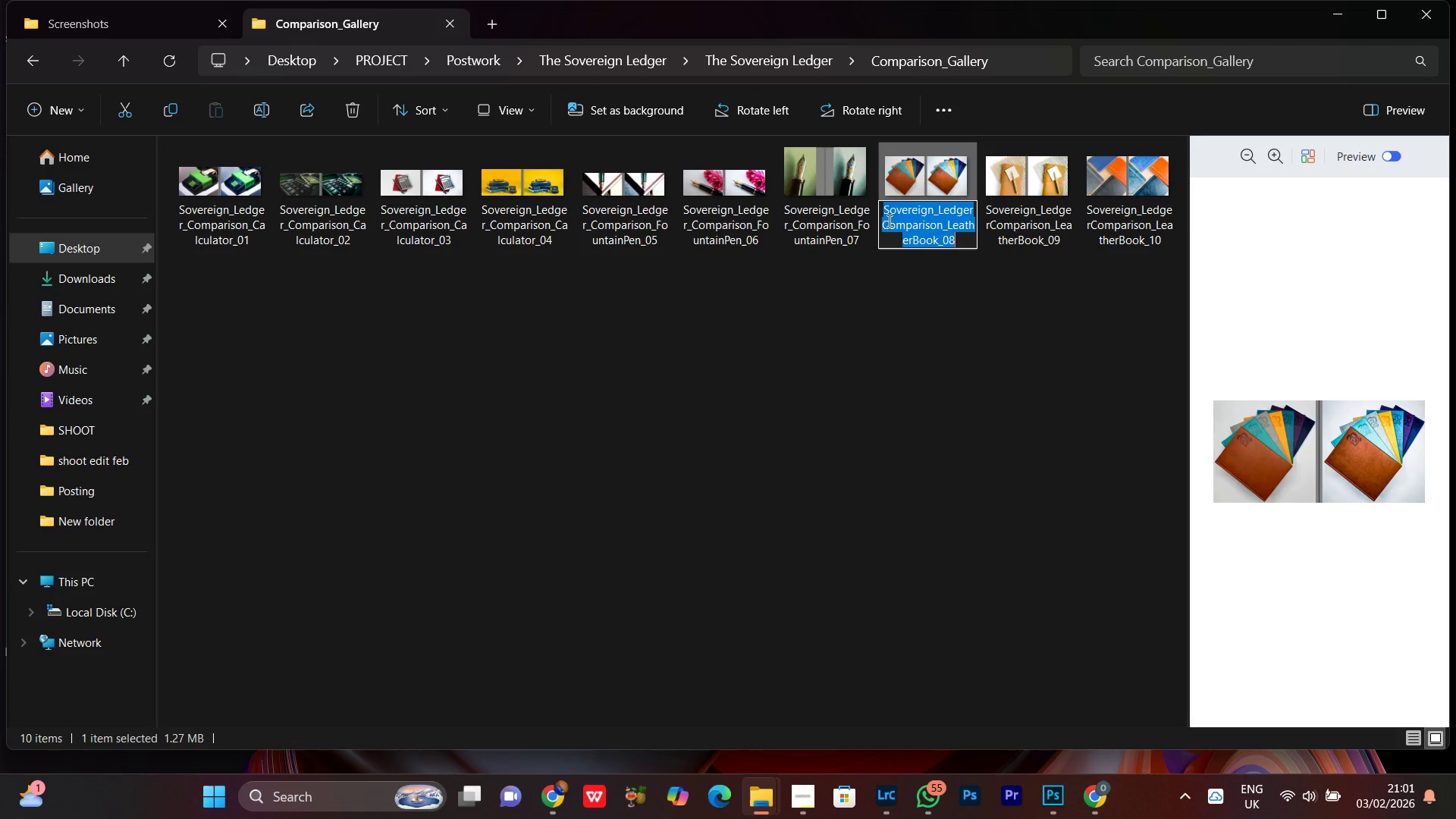 
wait(5.16)
 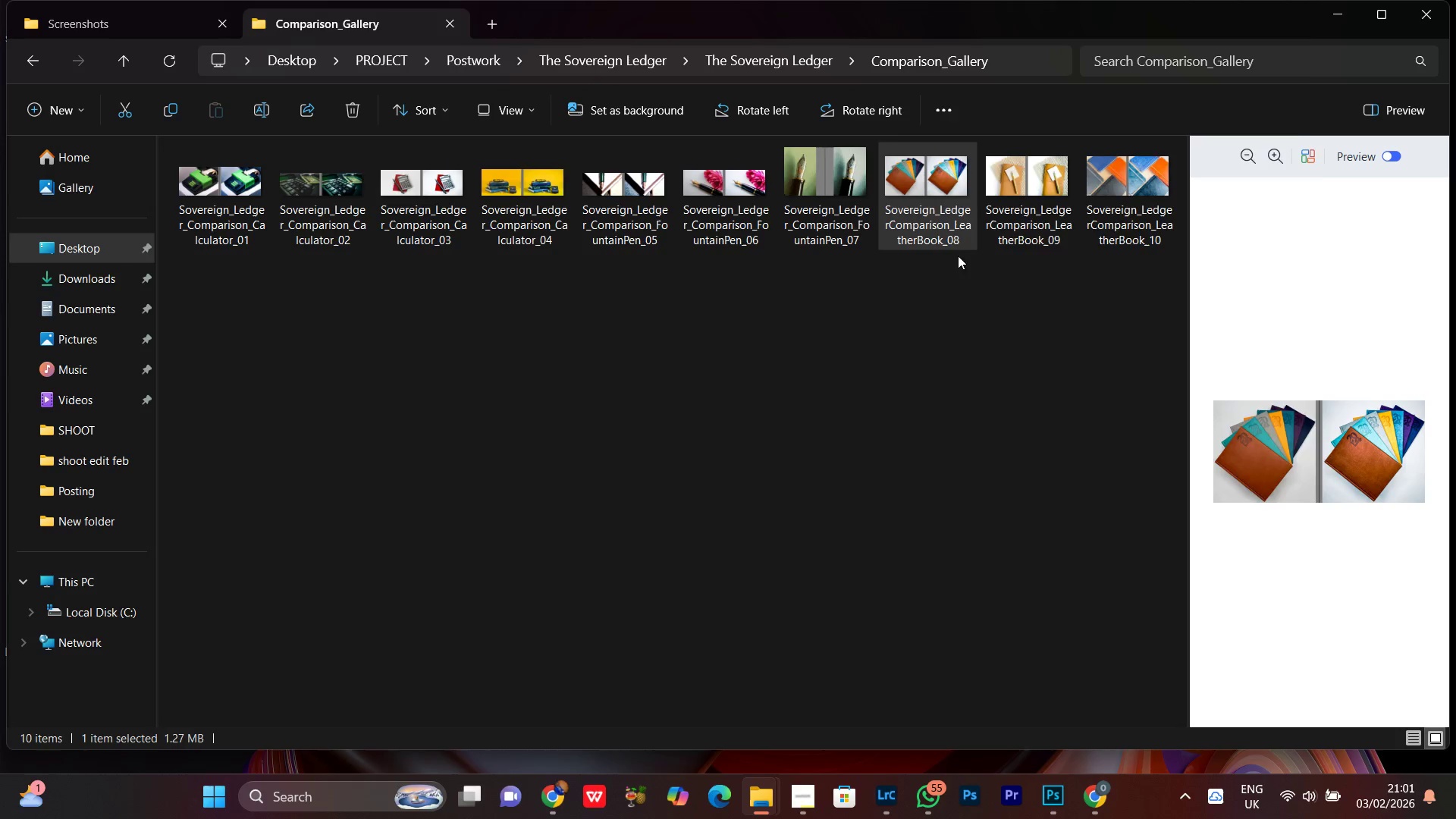 
key(Shift+Minus)
 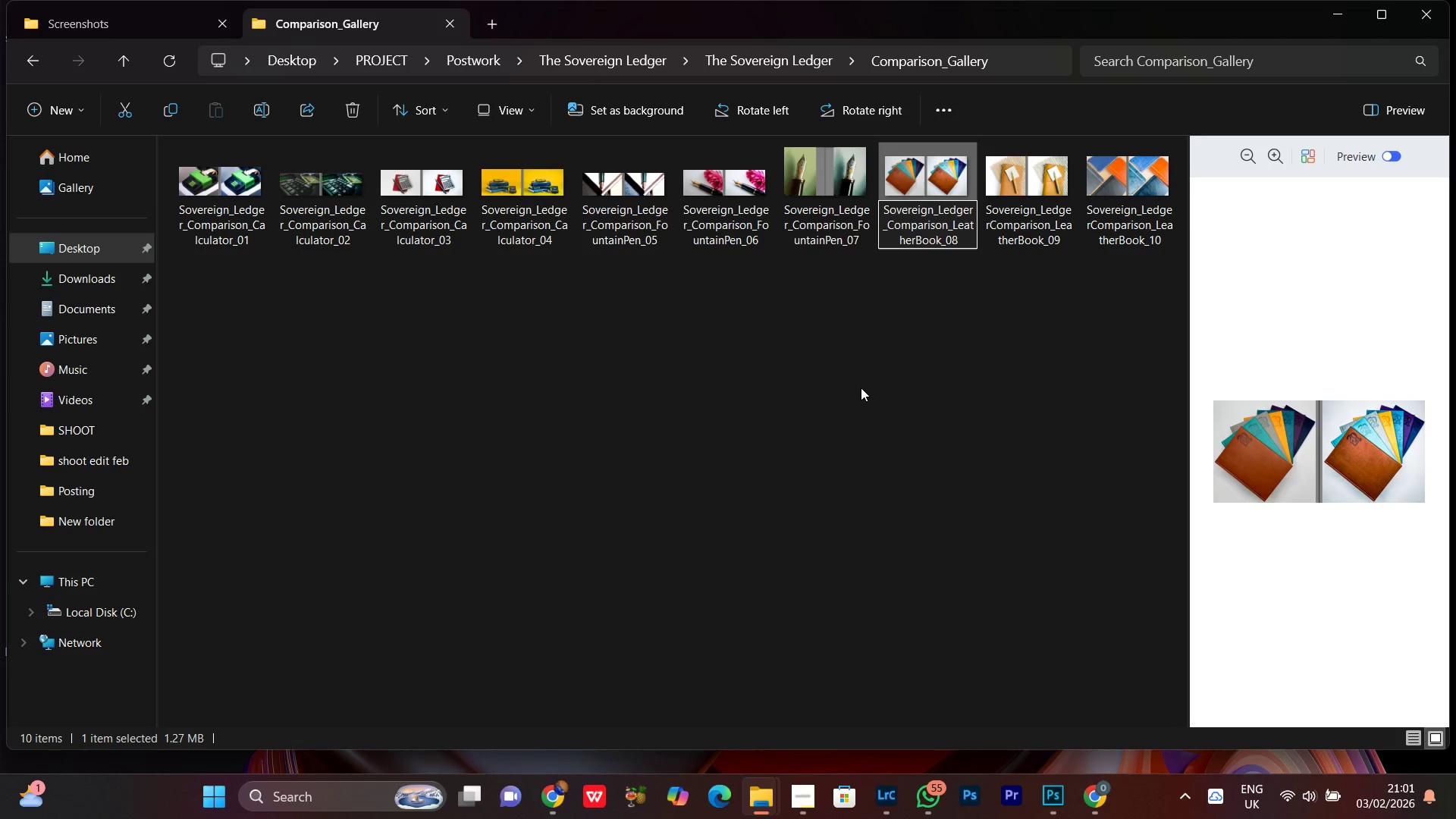 
key(Enter)
 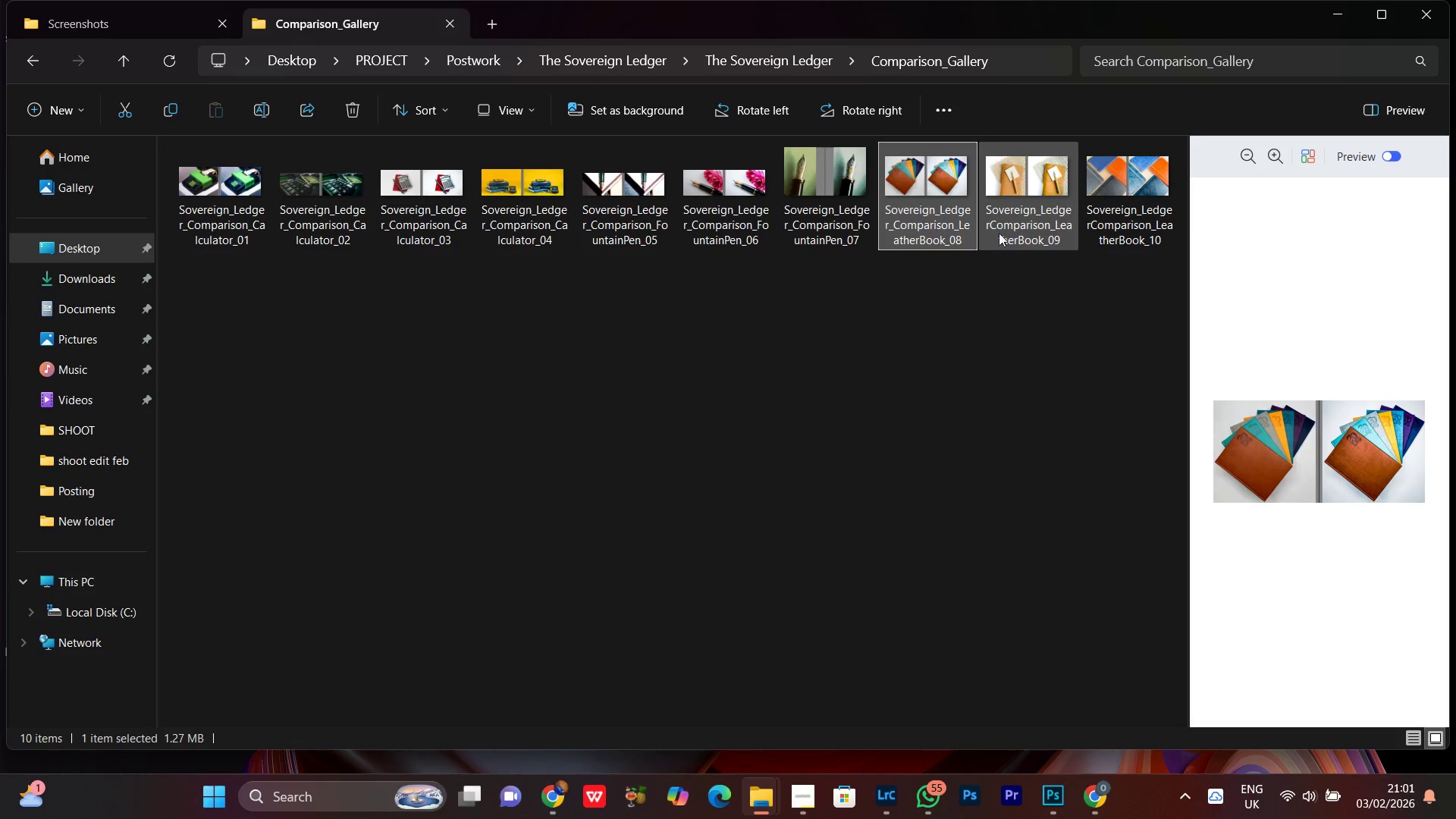 
left_click([1012, 221])
 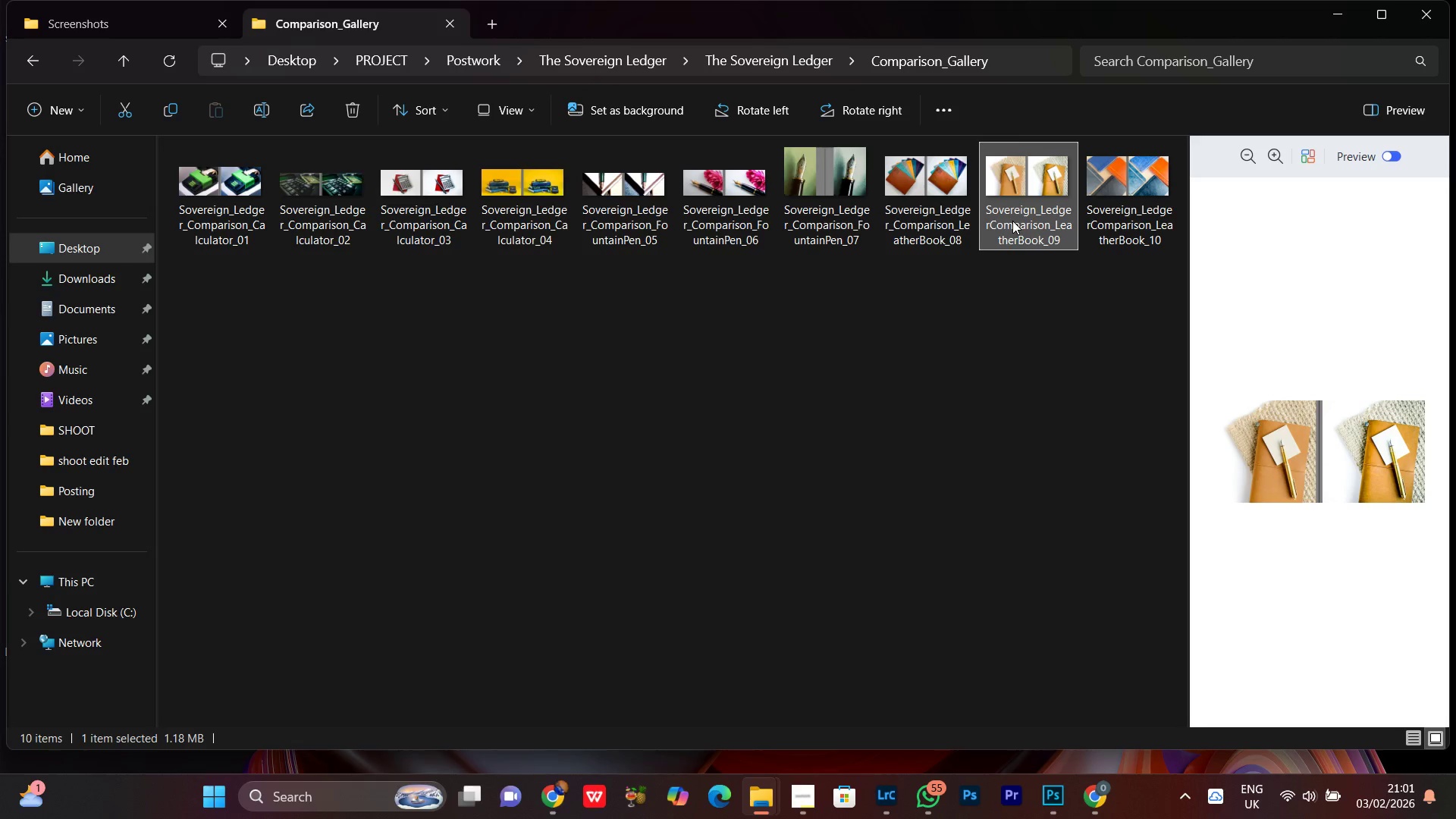 
right_click([1012, 221])
 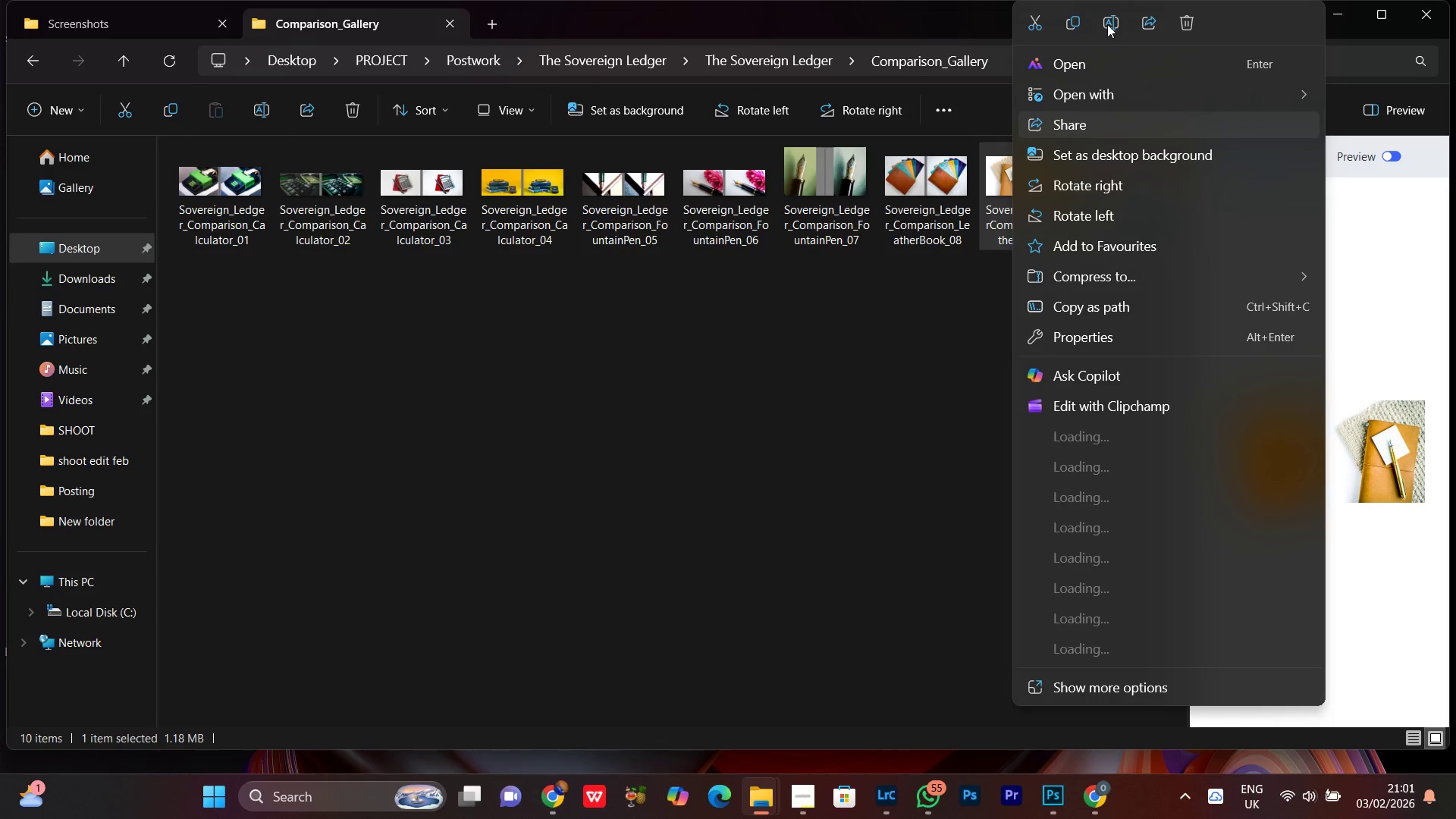 
left_click([1112, 26])
 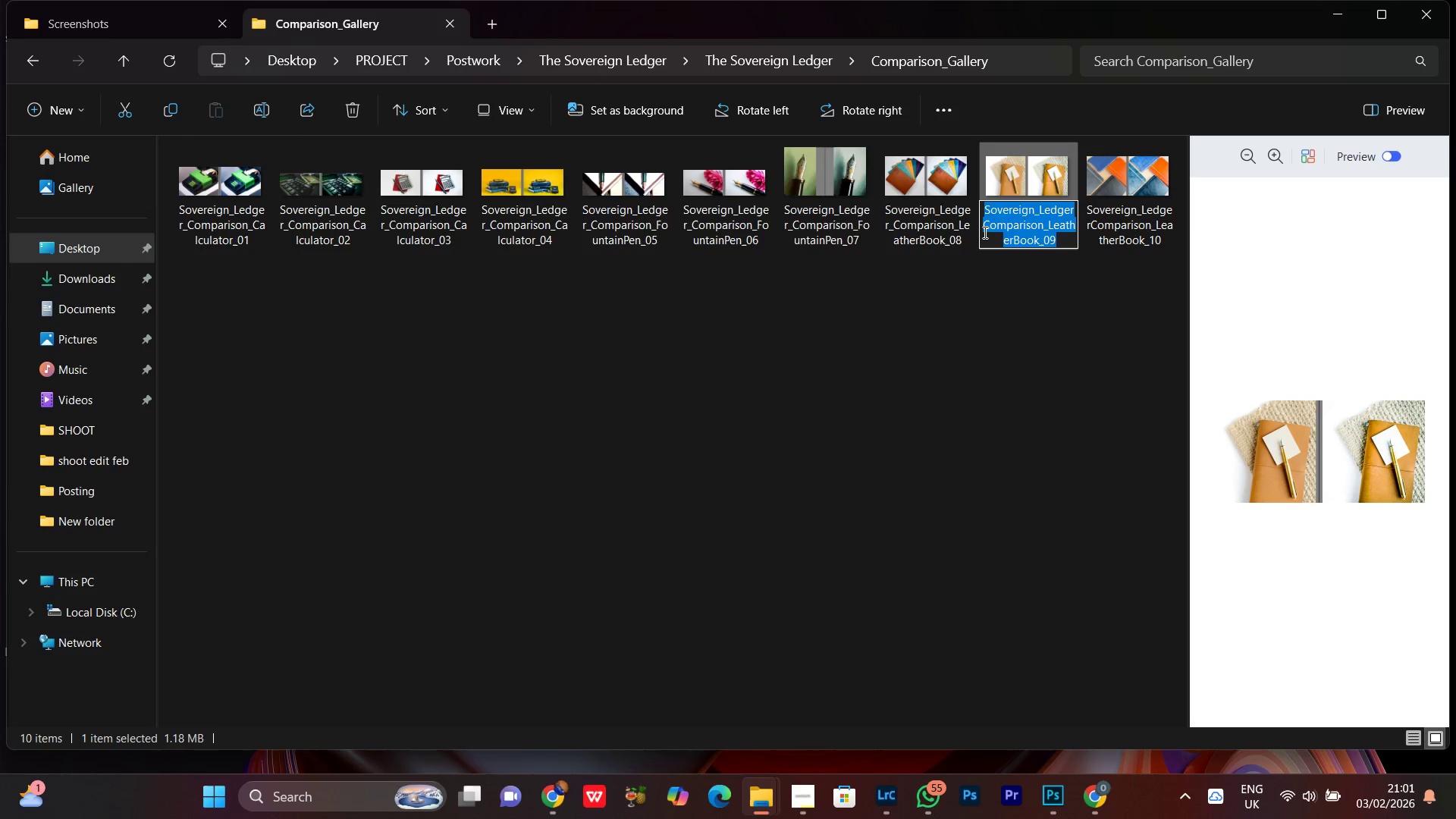 
left_click([981, 228])
 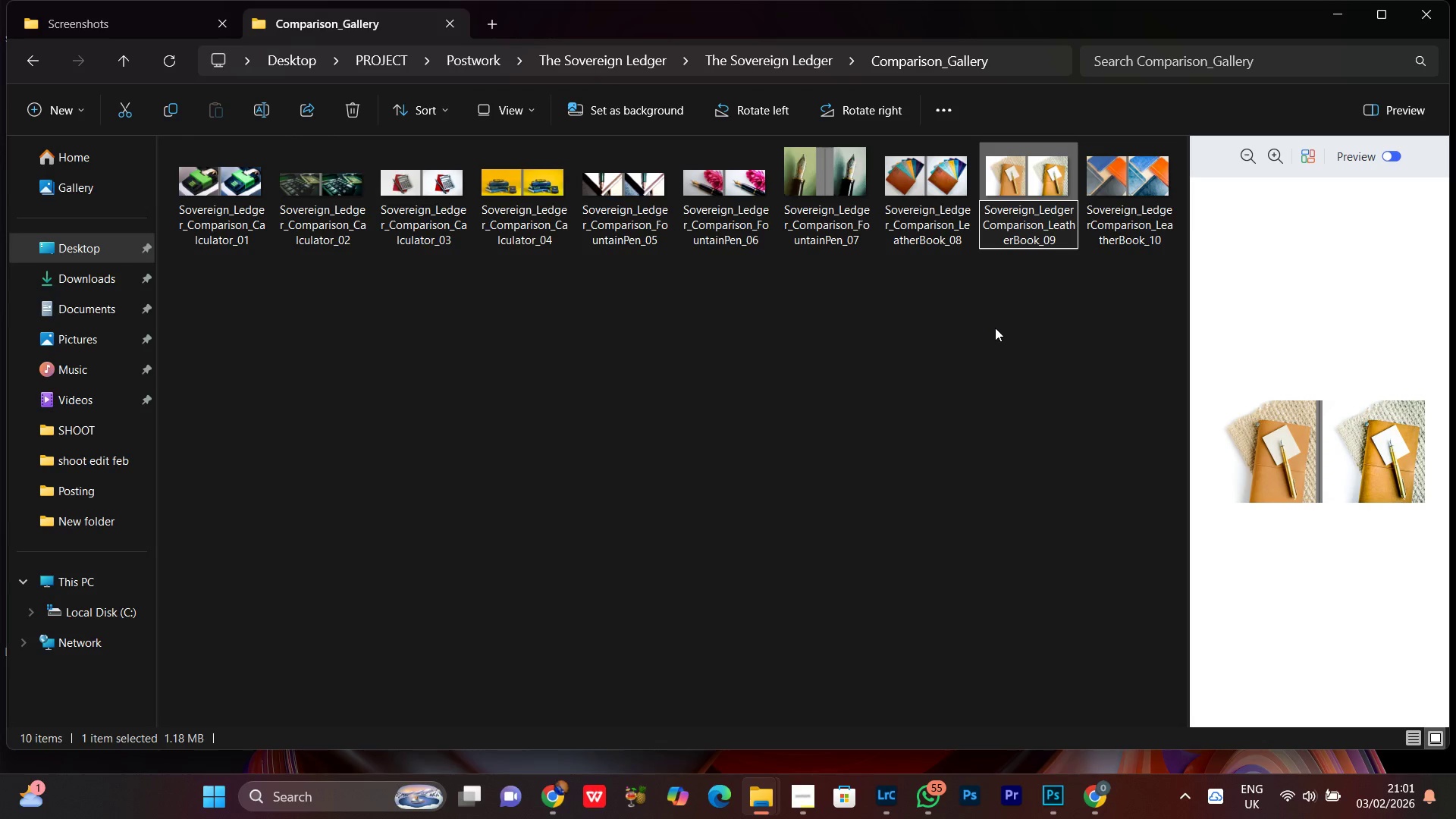 
key(Shift+Minus)
 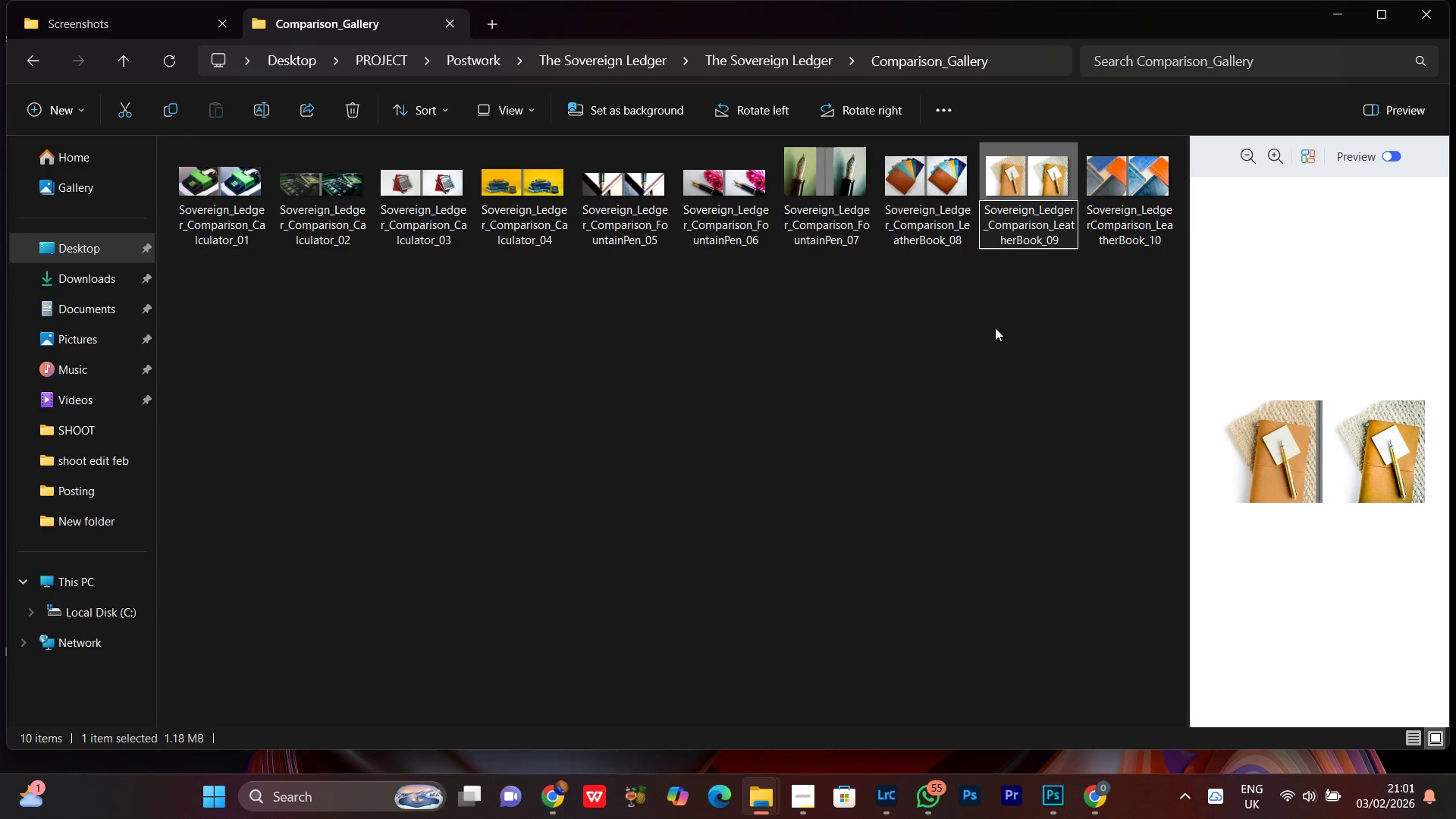 
key(Enter)
 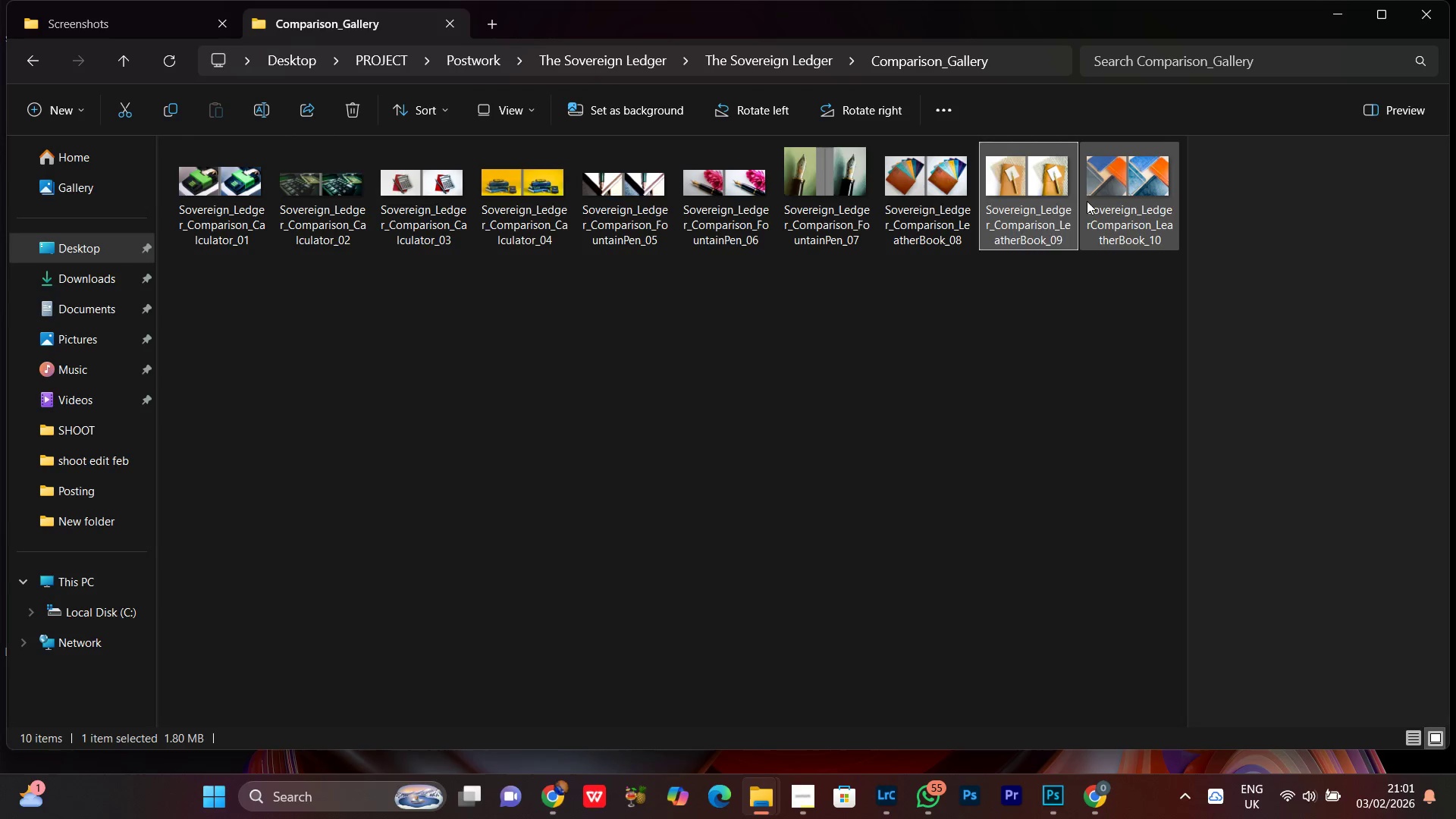 
right_click([1087, 200])
 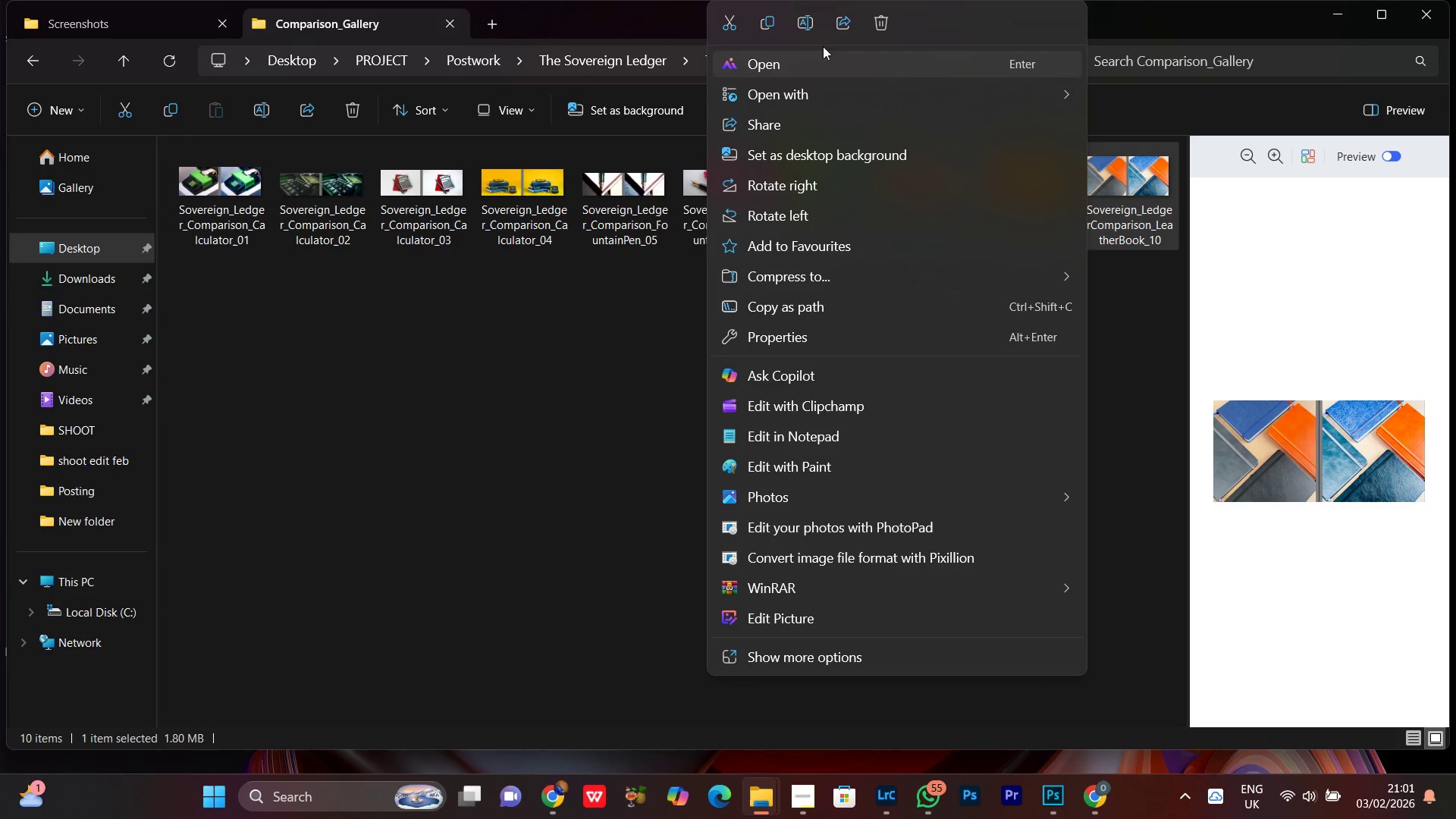 
left_click([805, 22])
 